 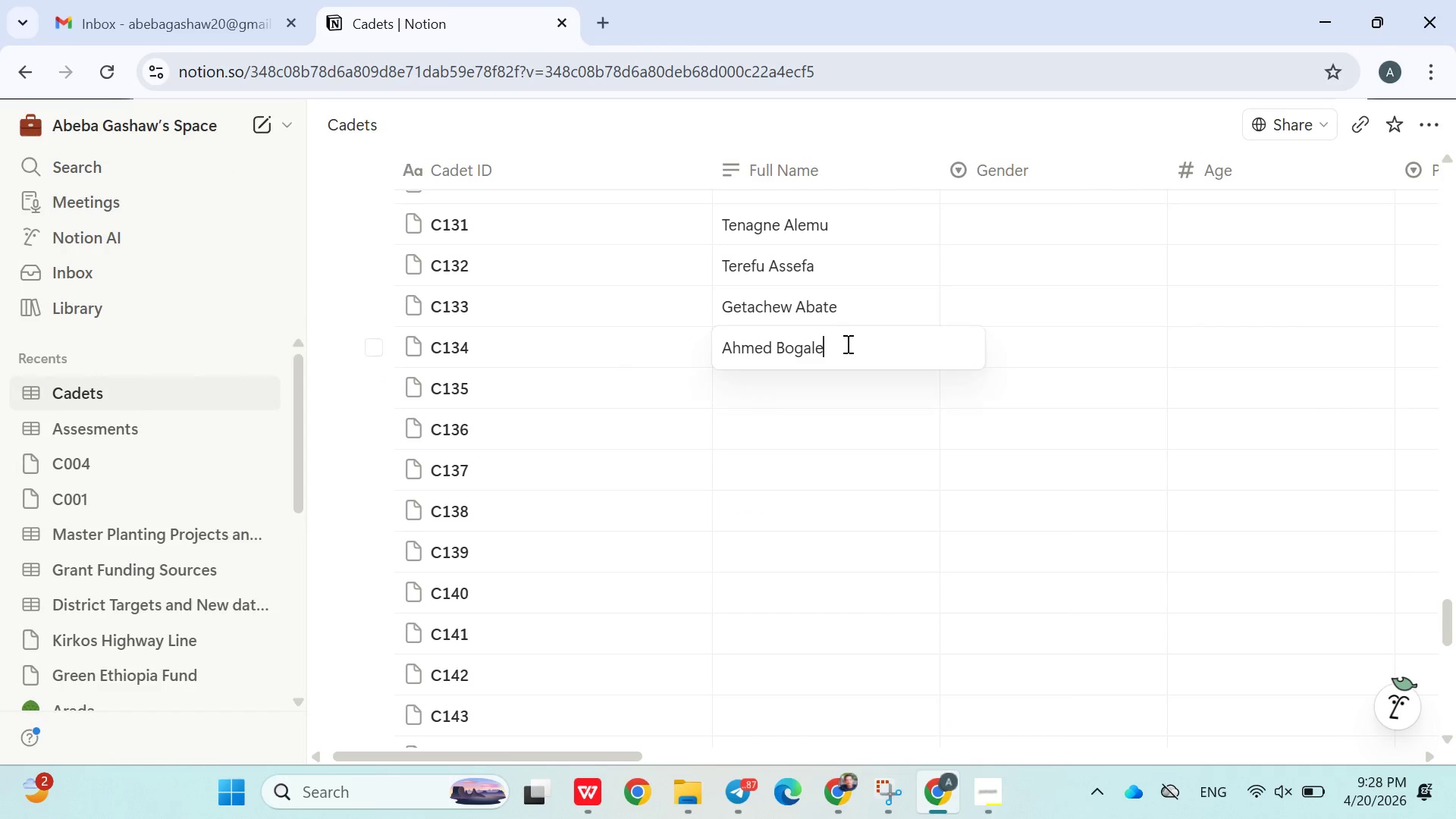 
left_click([821, 383])
 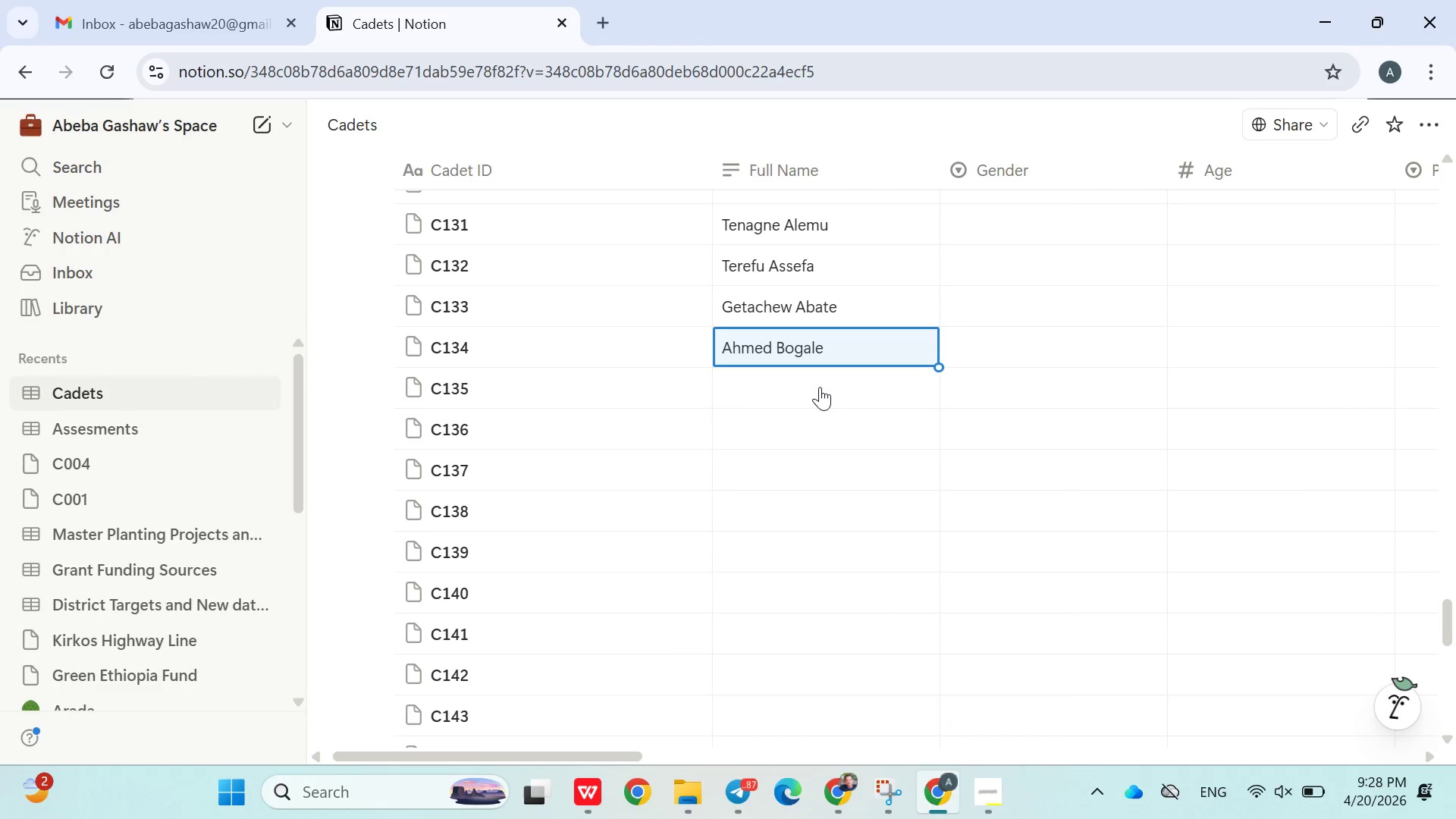 
left_click([818, 388])
 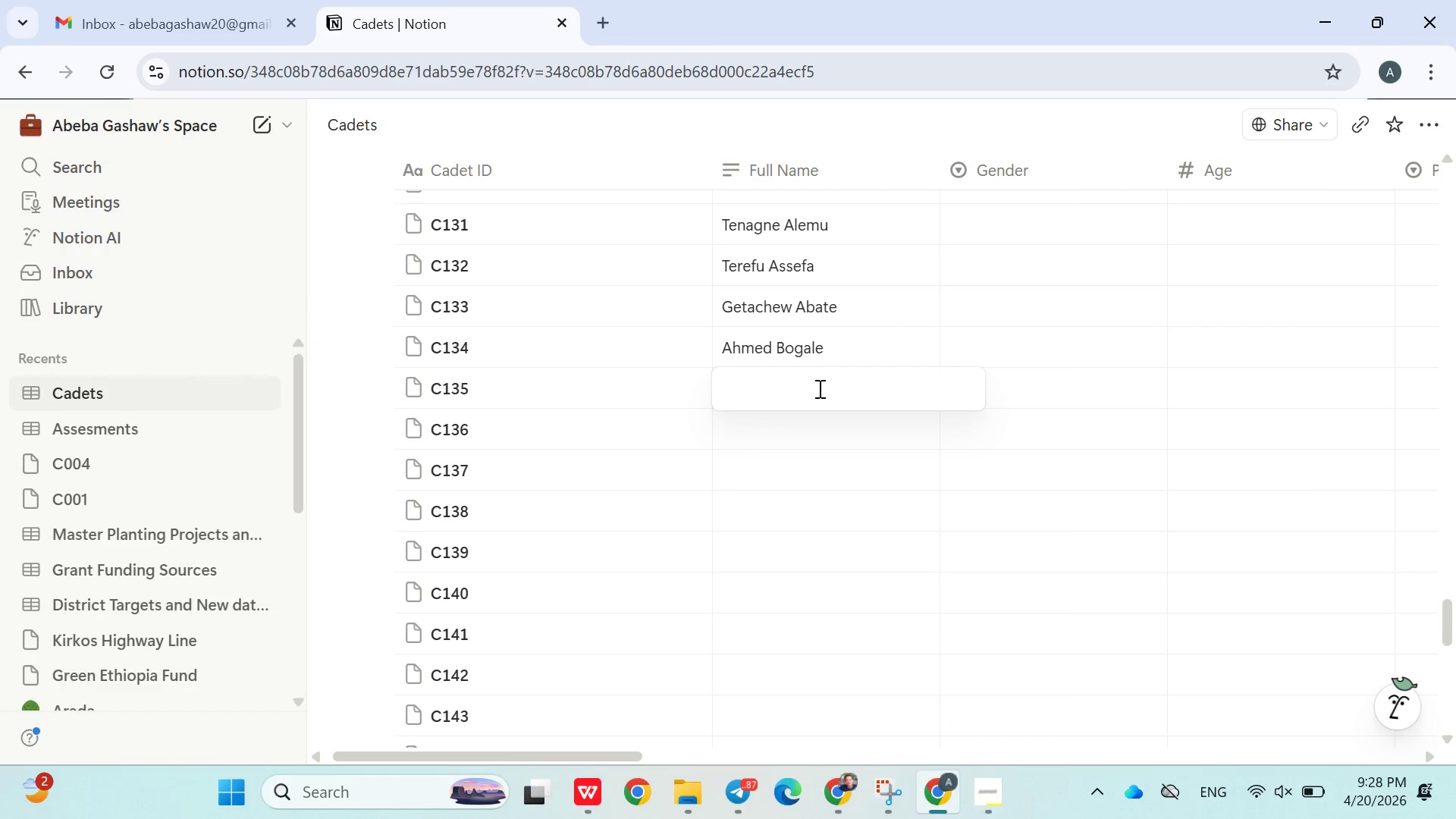 
type(Samrawit Abay )
 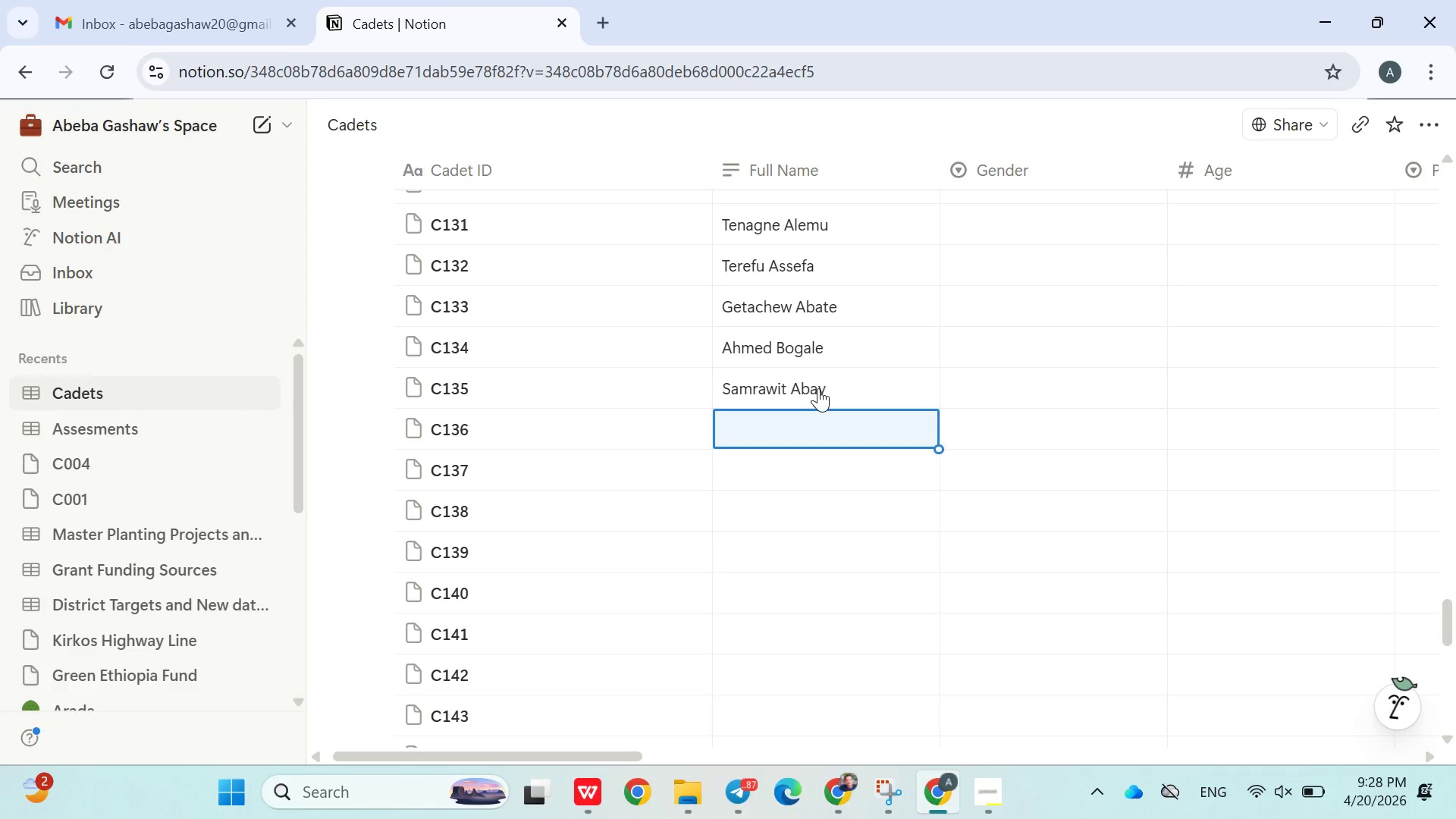 
 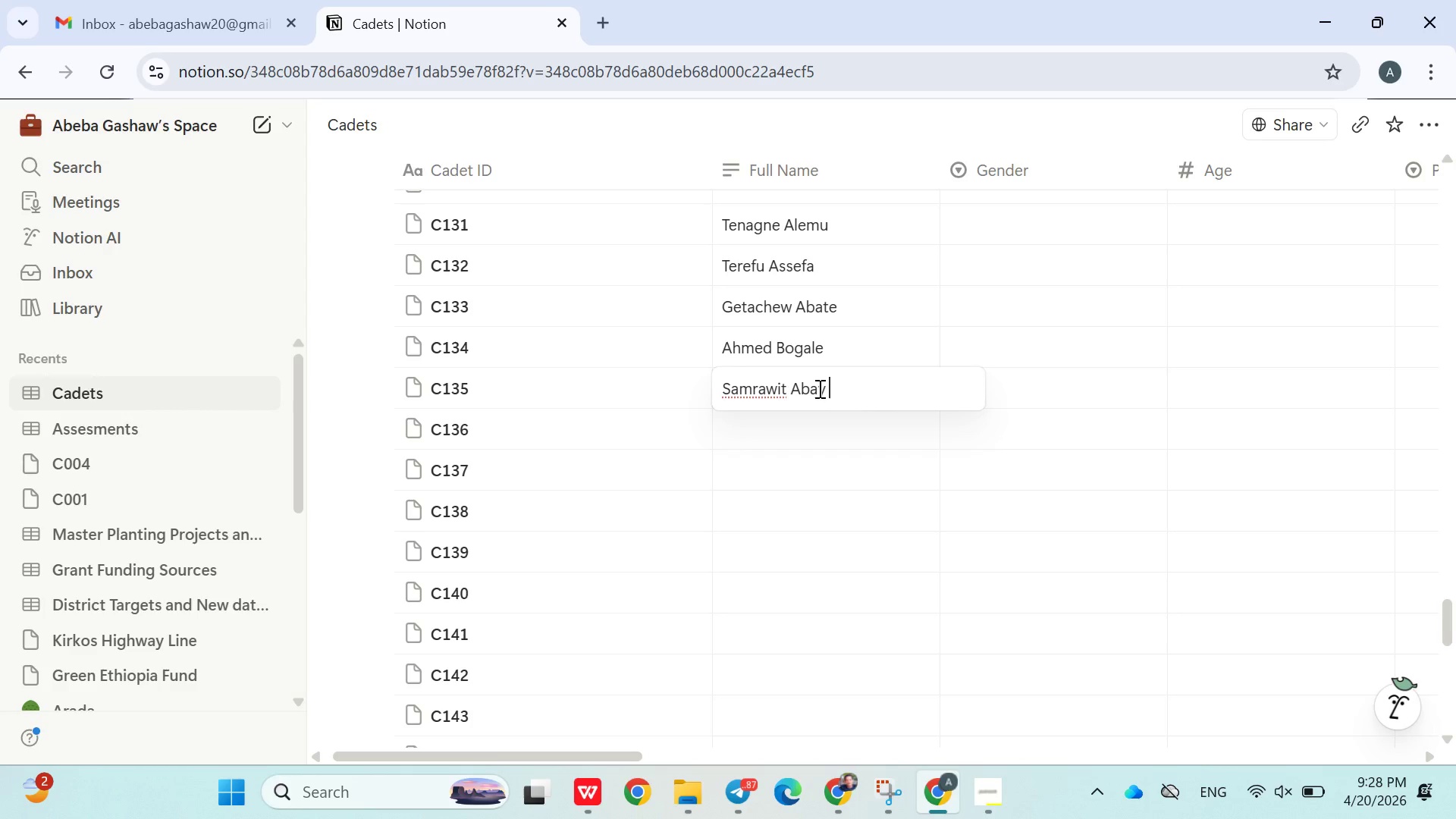 
key(Enter)
 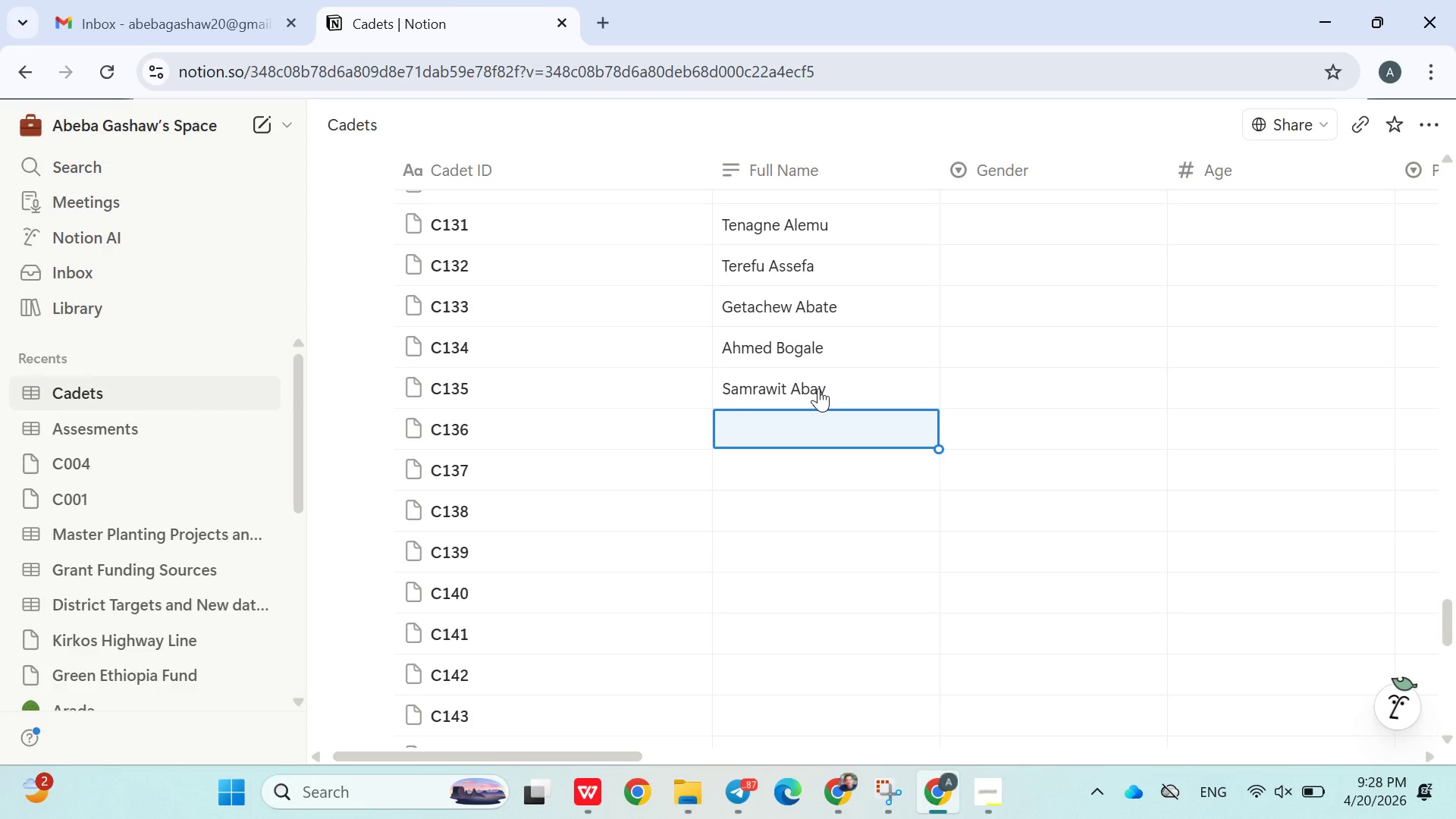 
type(Solomon Bogale)
 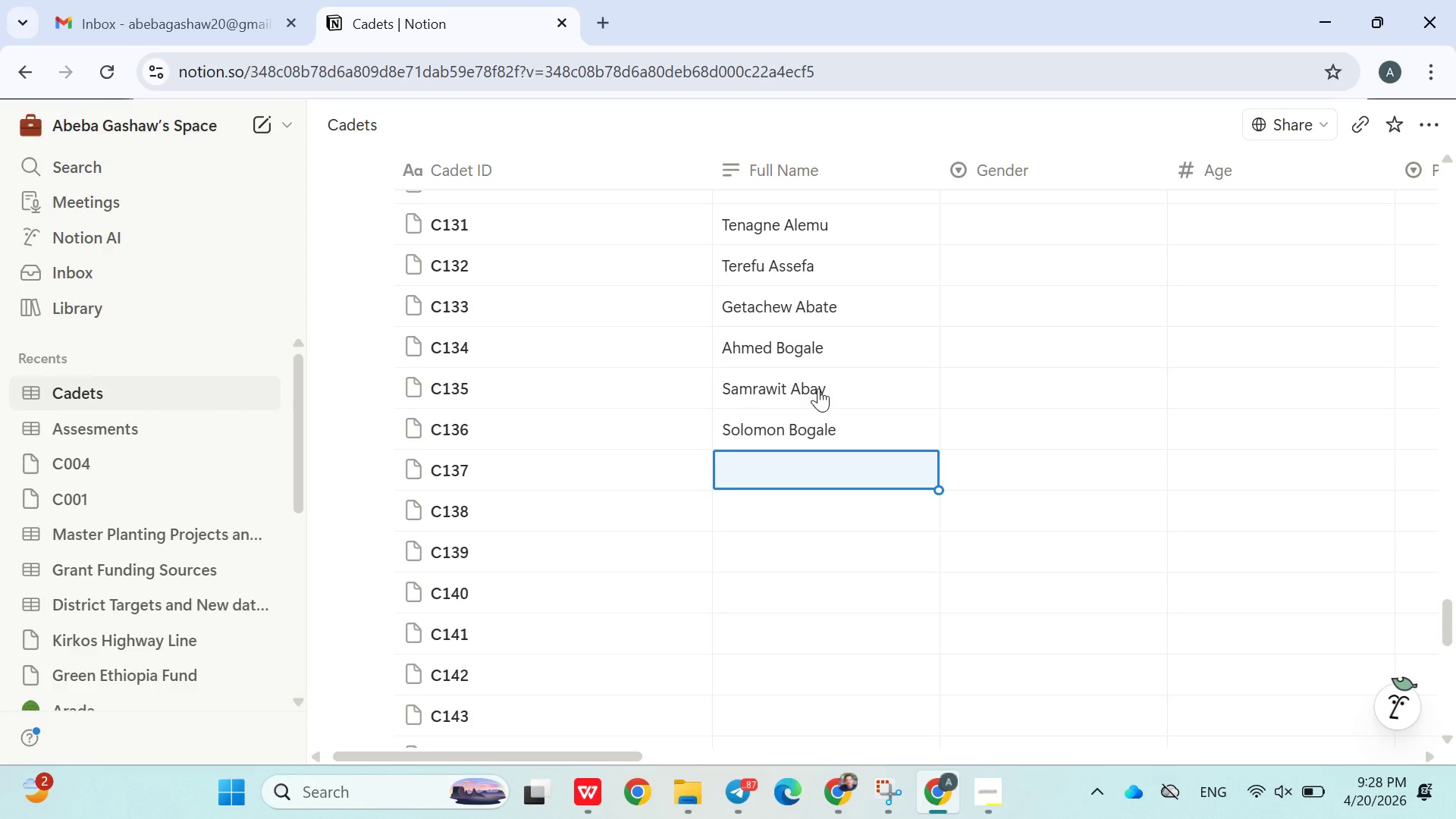 
 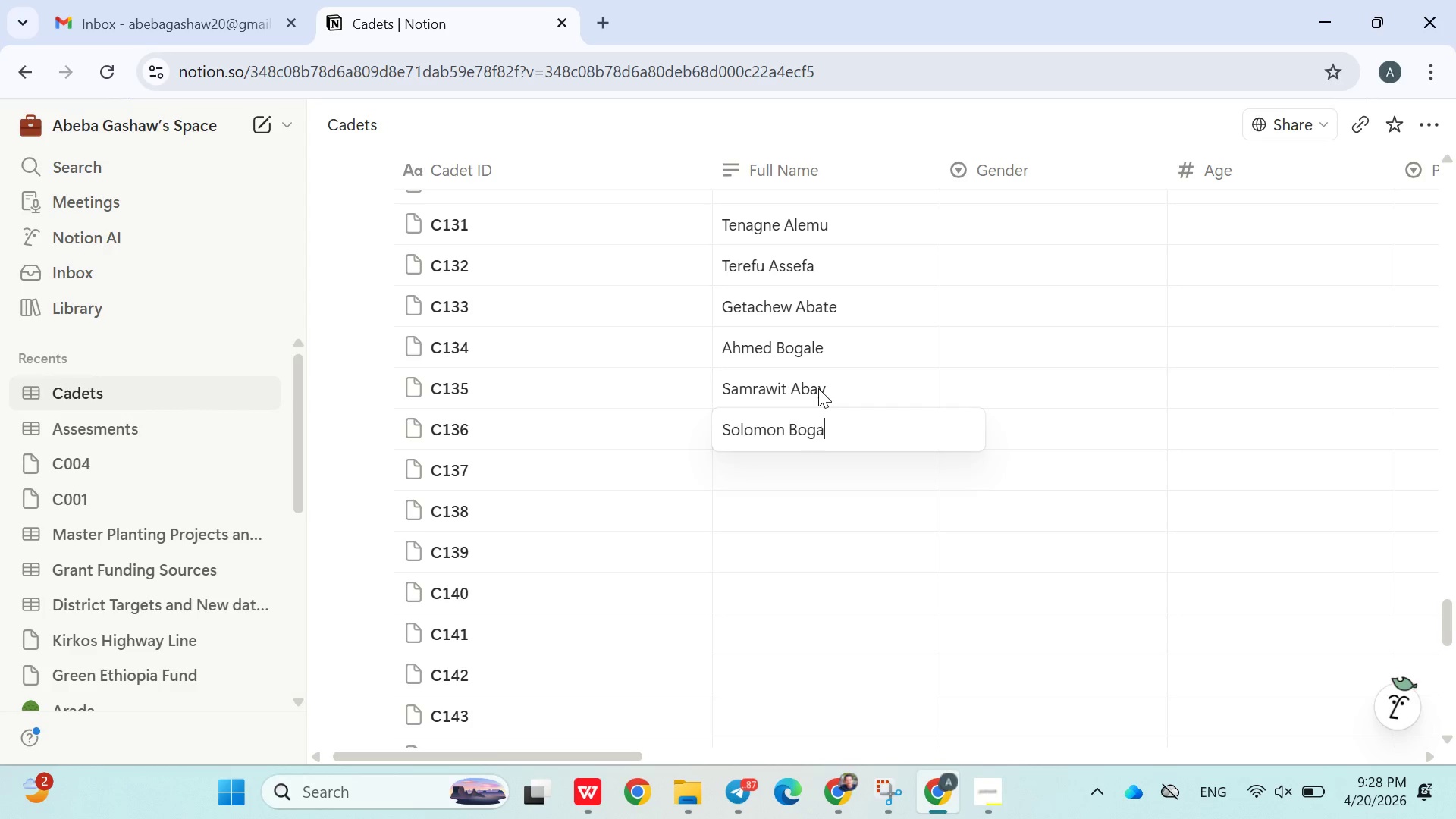 
key(Enter)
 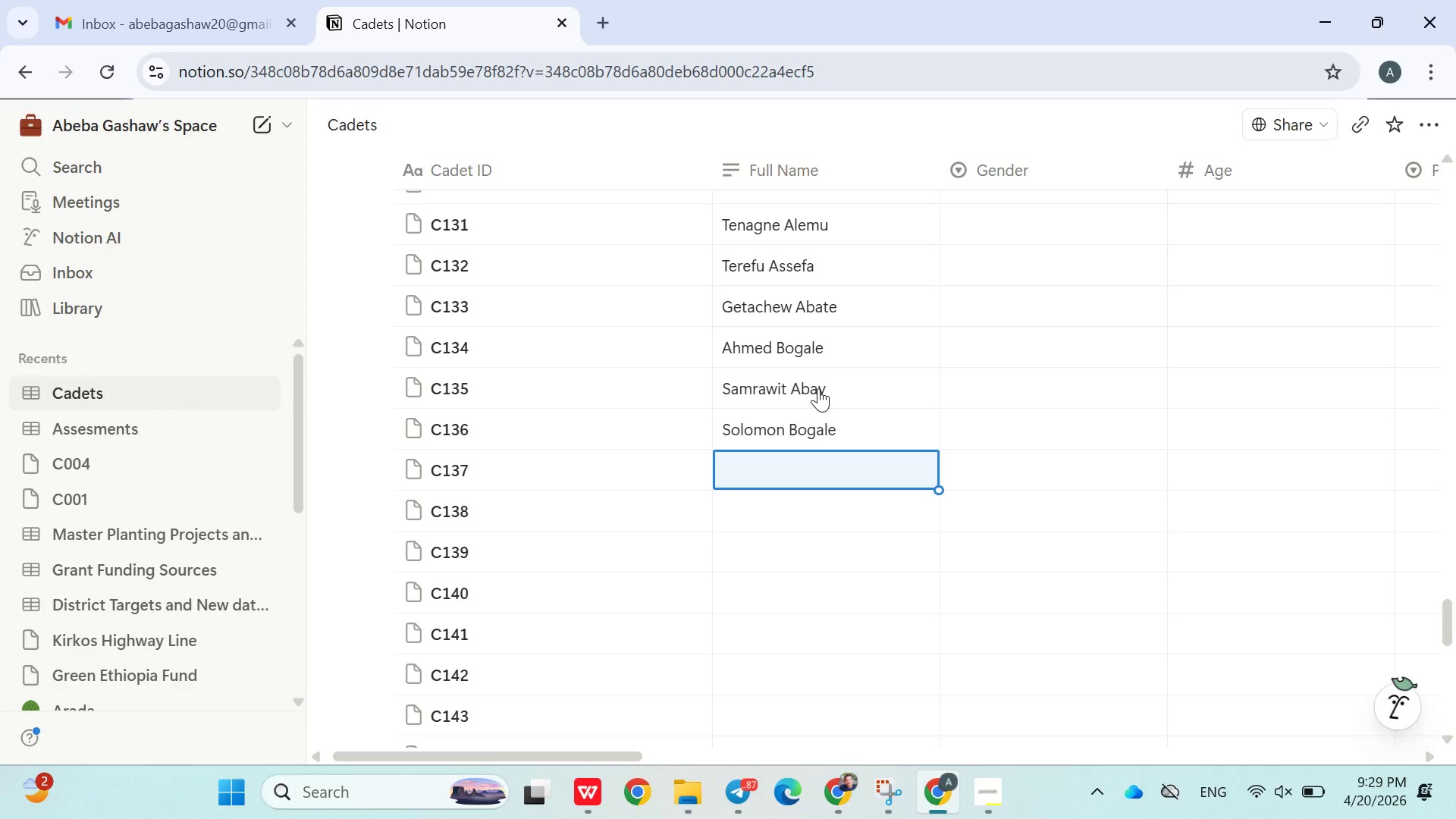 
wait(18.72)
 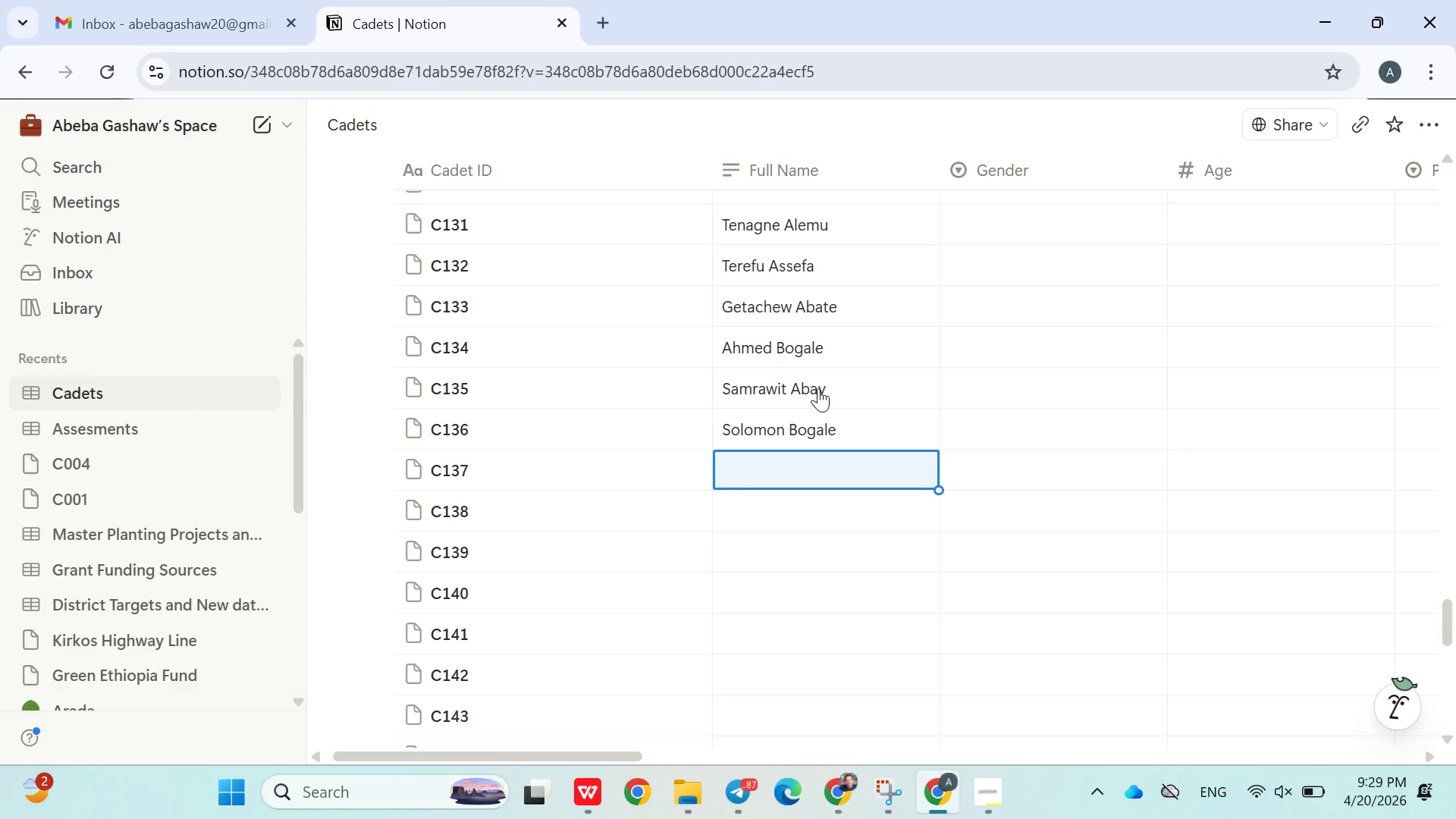 
type(Ashenafi tibebu)
 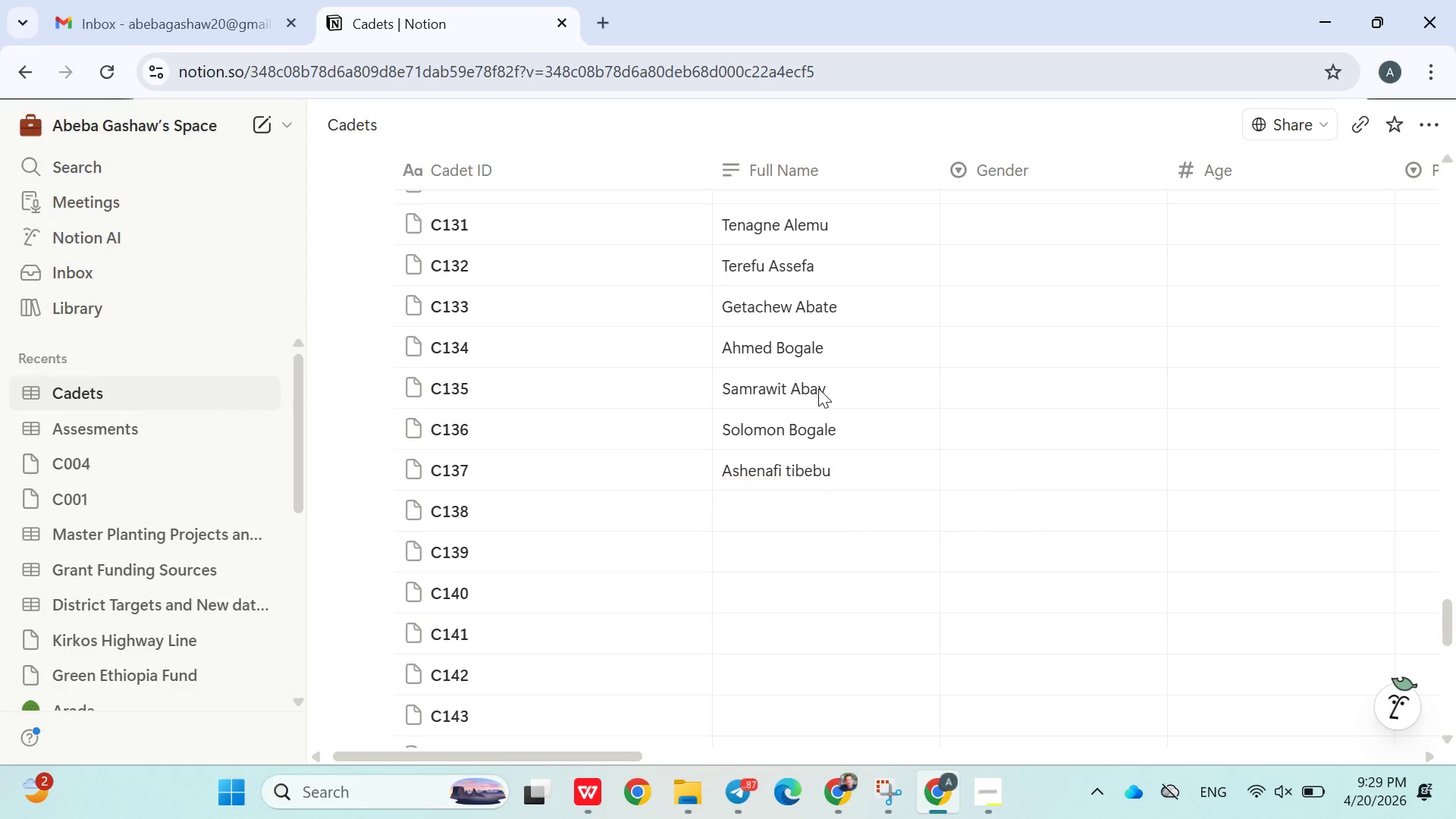 
key(Enter)
 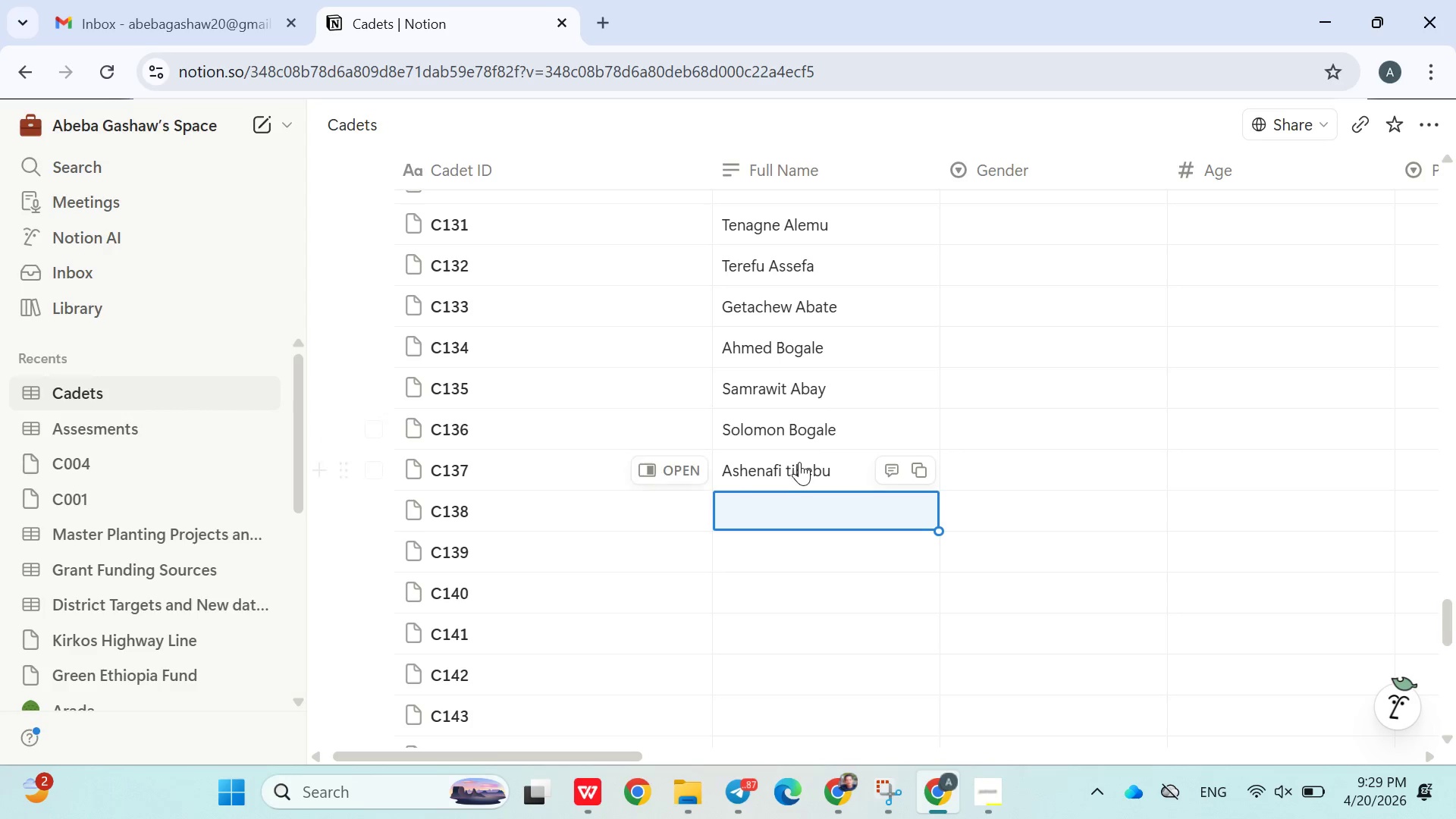 
double_click([799, 463])
 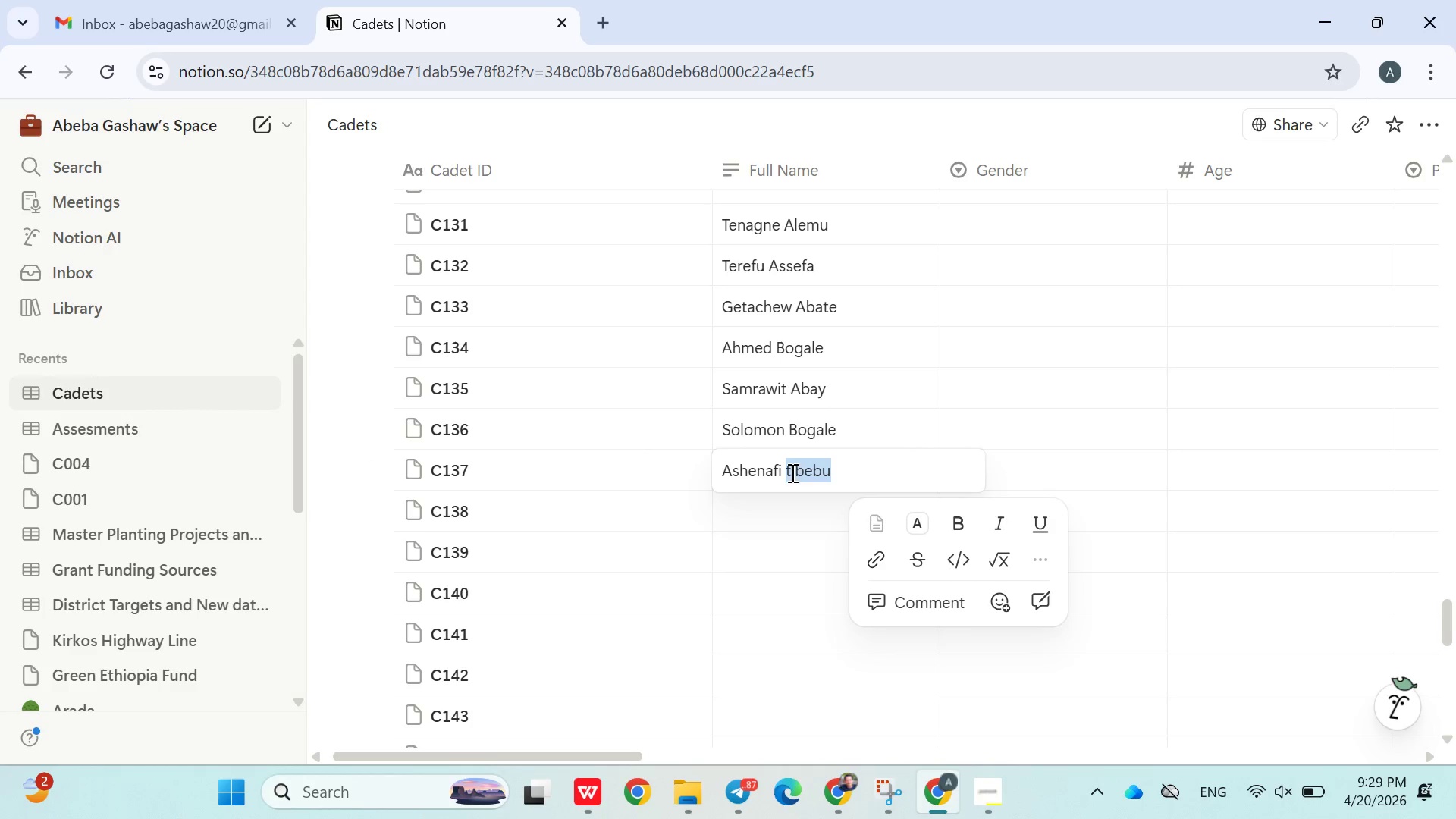 
left_click([790, 473])
 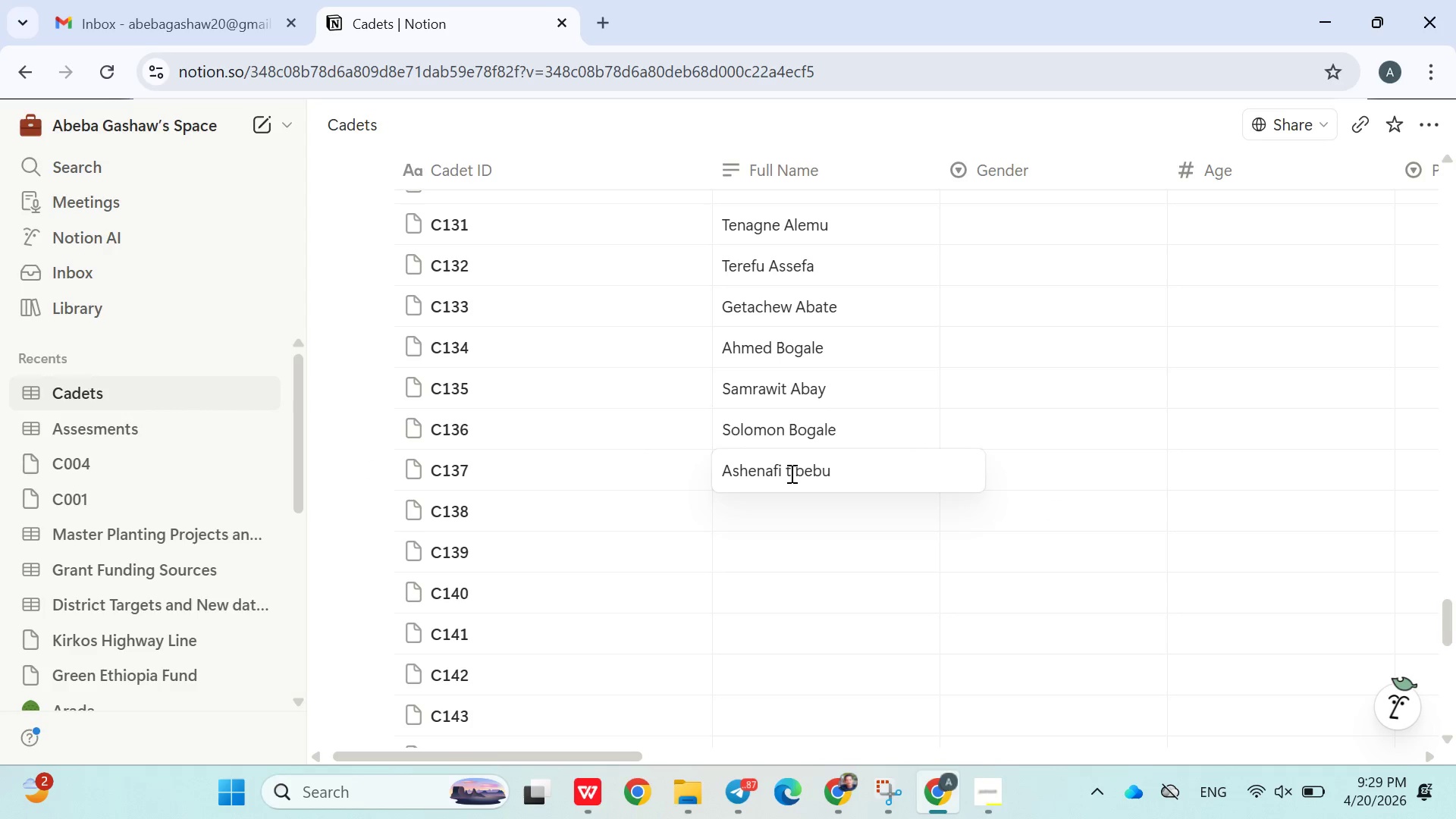 
key(Backspace)
 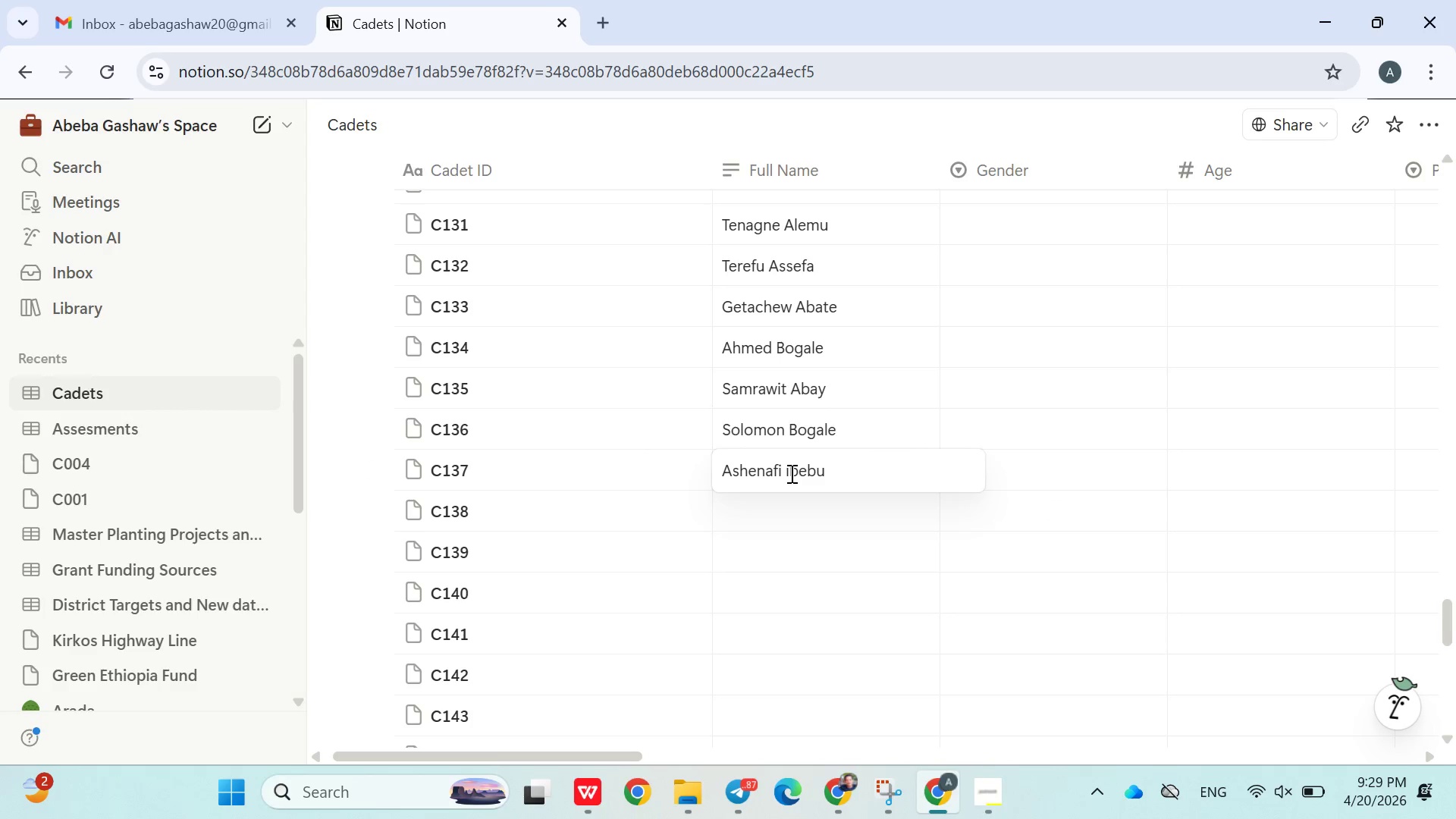 
key(Shift+T)
 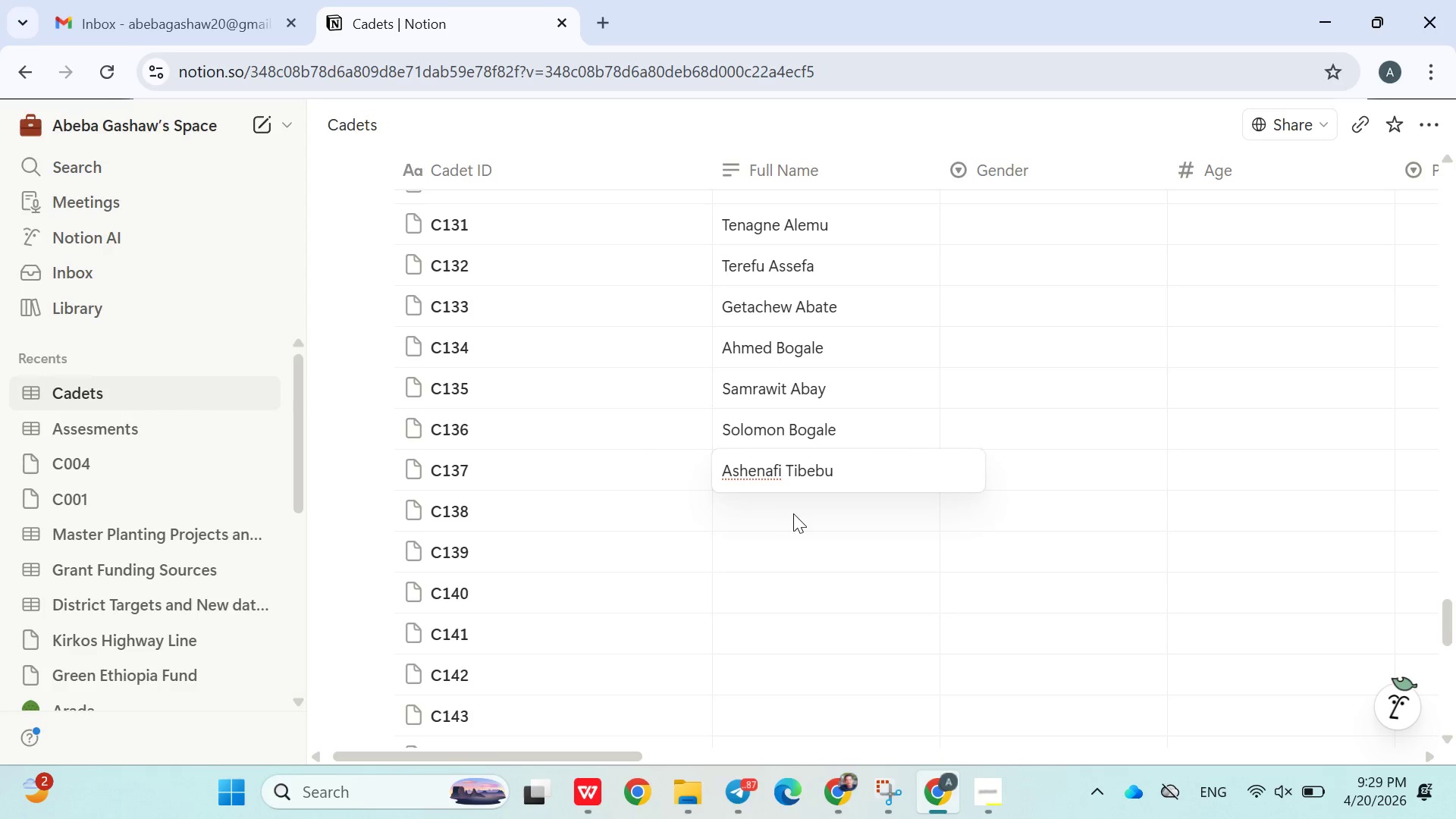 
left_click([788, 507])
 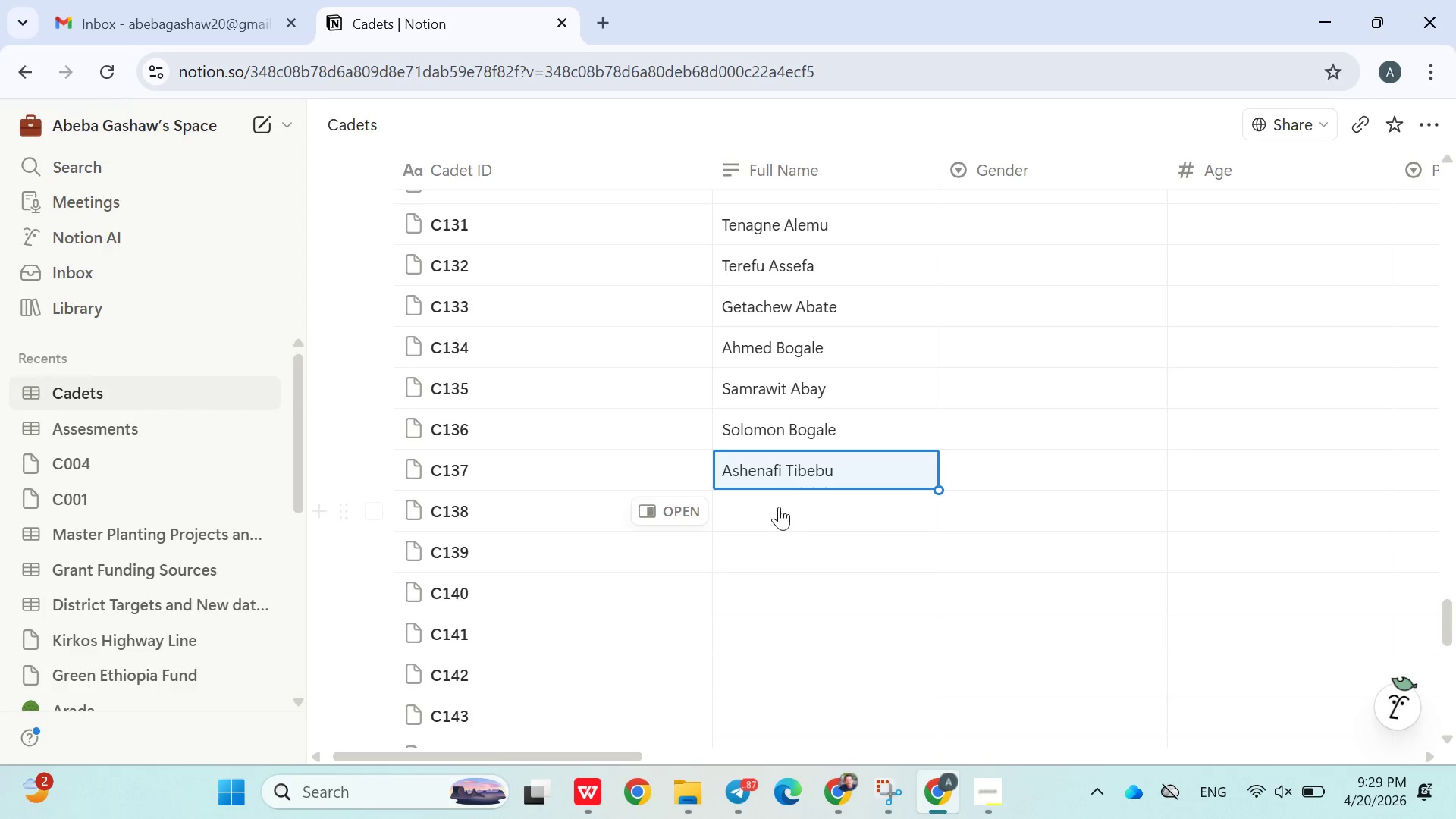 
left_click([777, 507])
 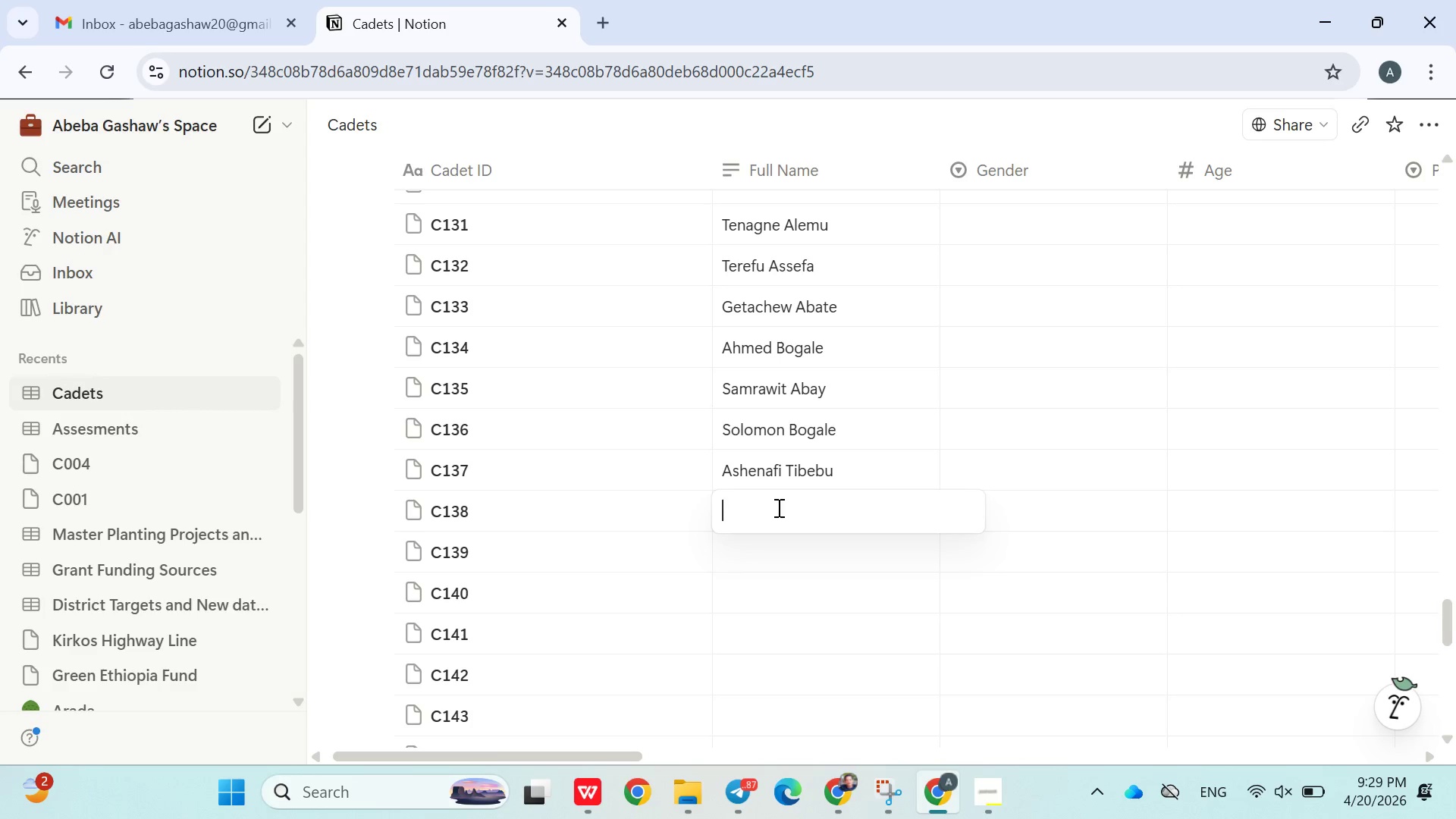 
wait(11.67)
 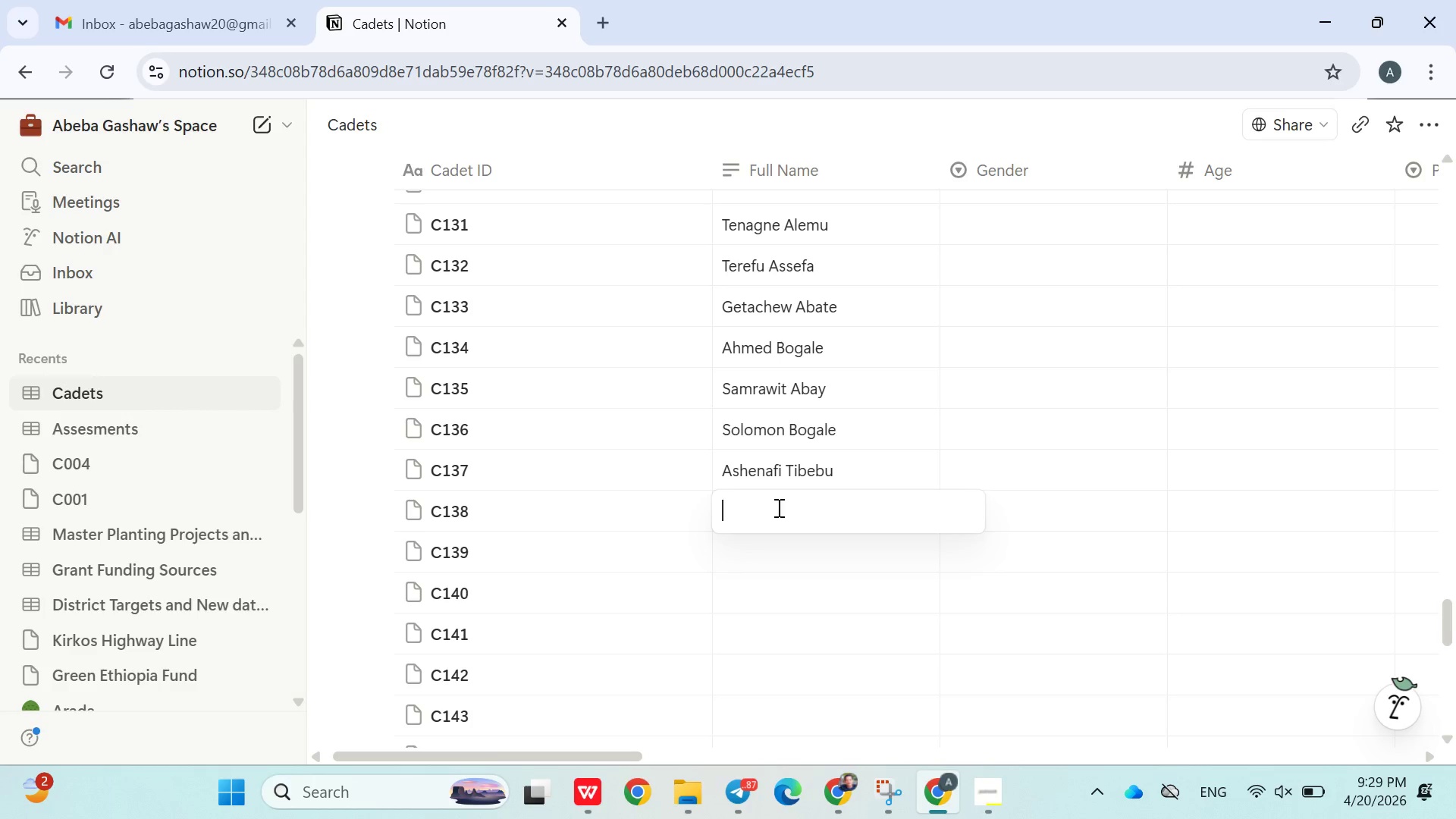 
type(Asmare Teshale)
 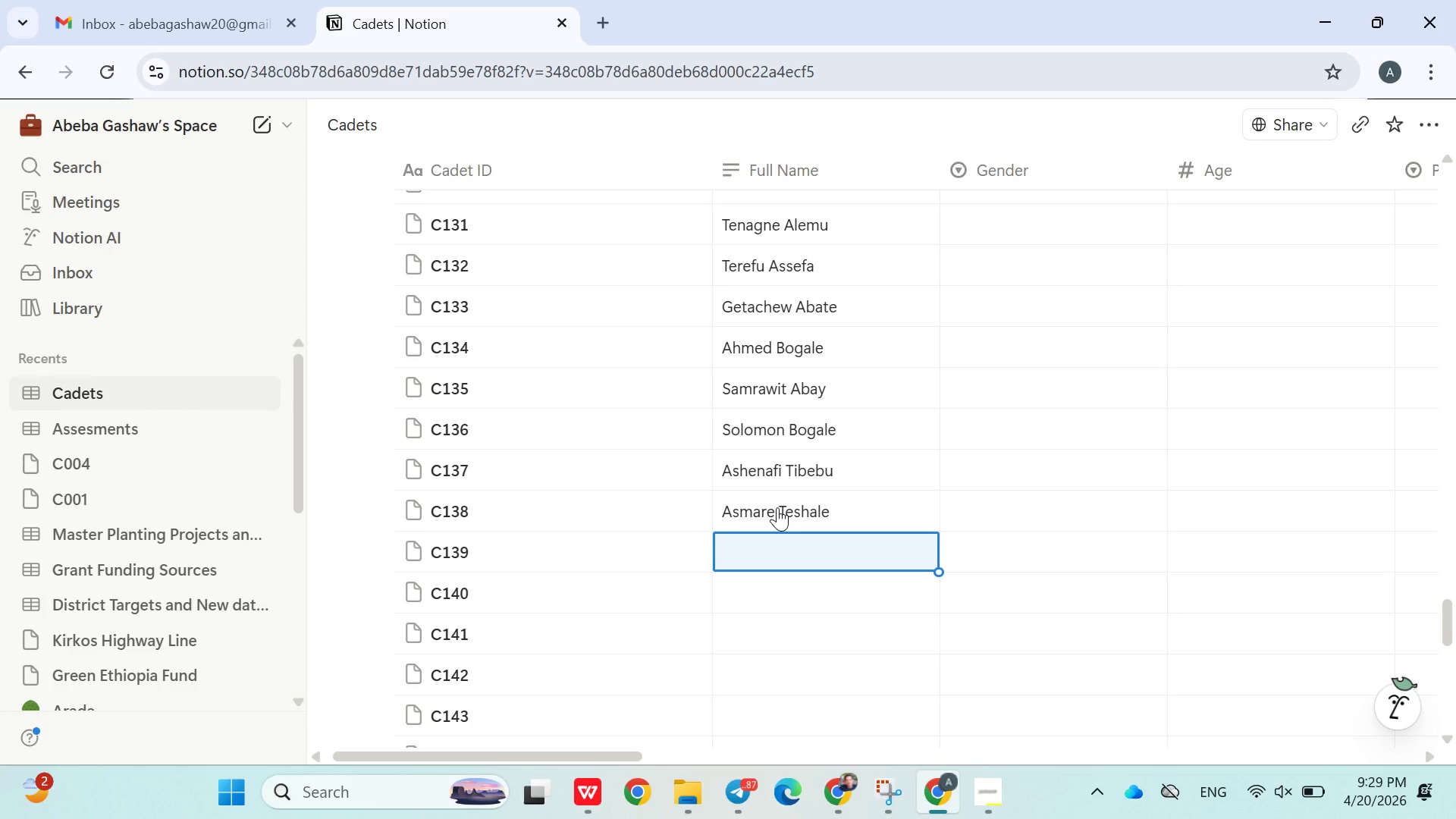 
 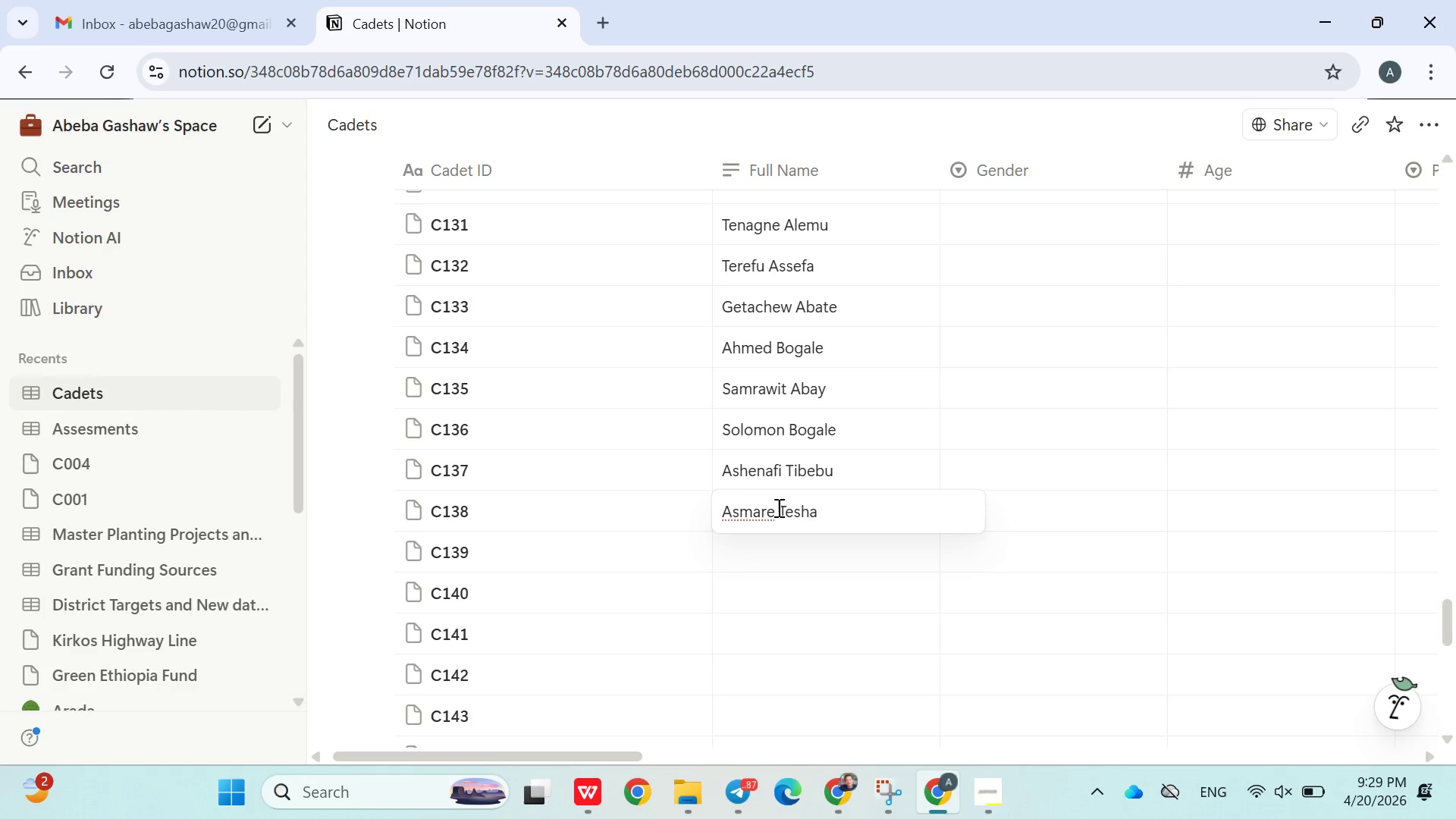 
key(Enter)
 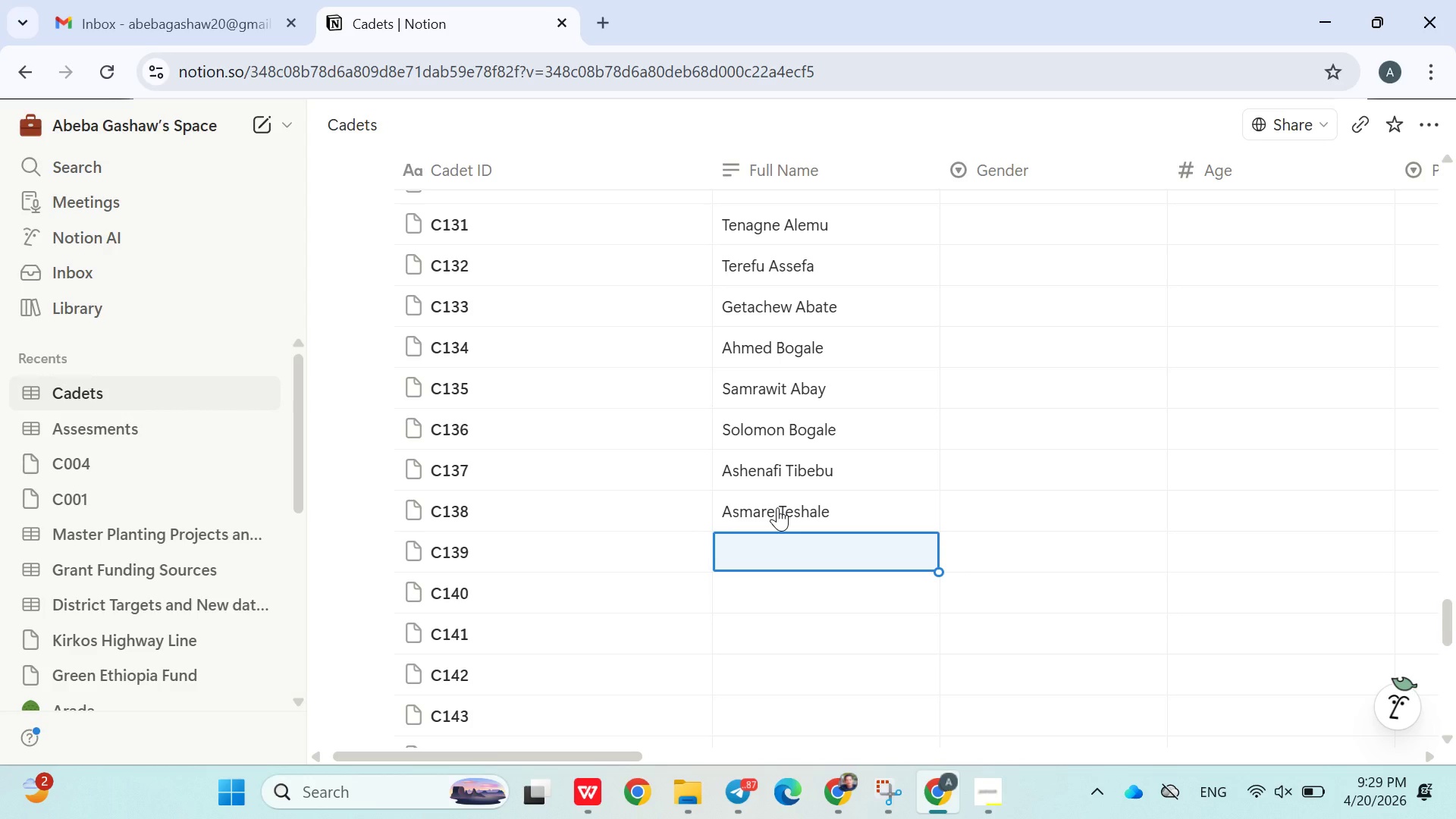 
type(Mnale Yaregal )
 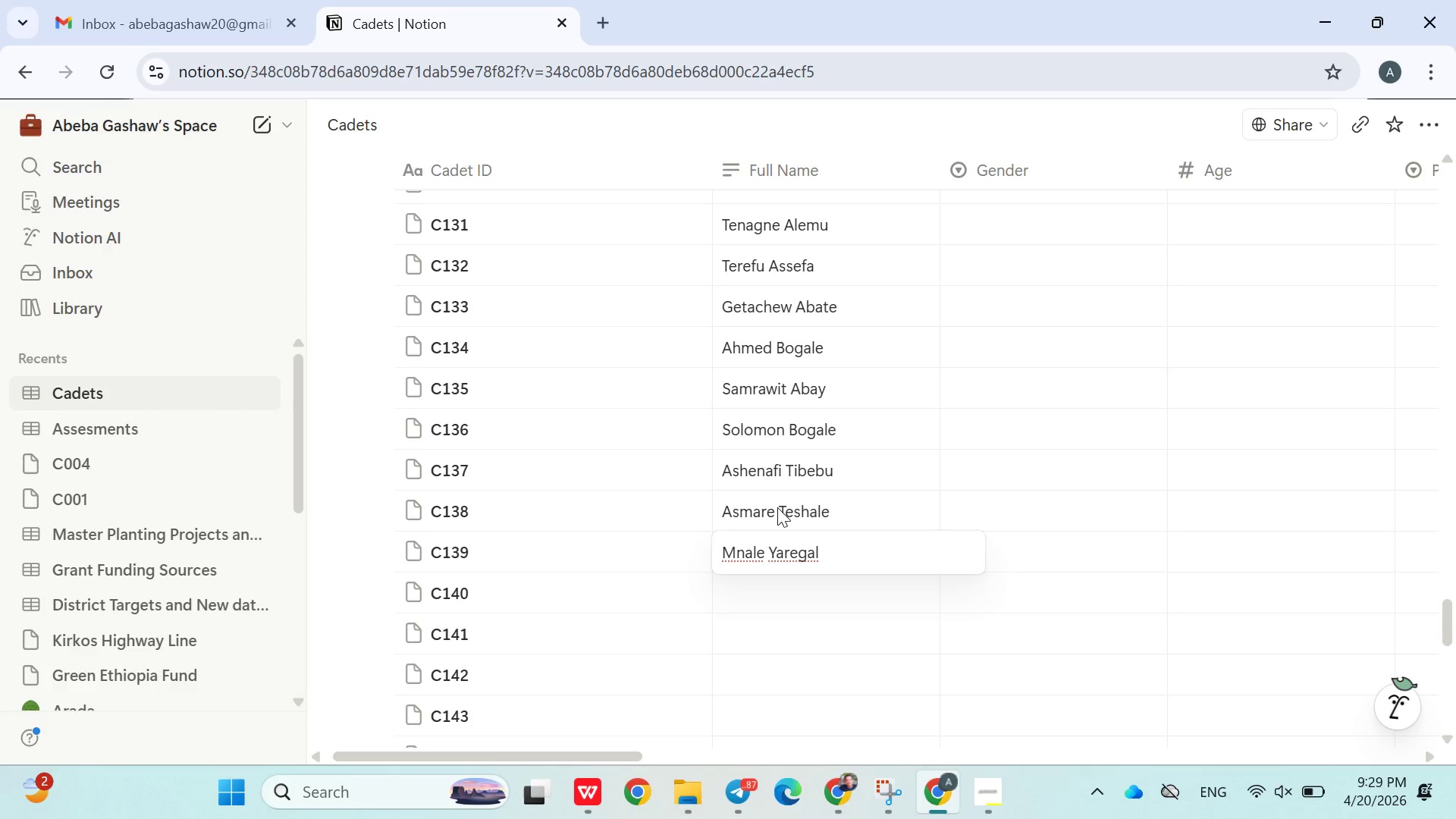 
key(Enter)
 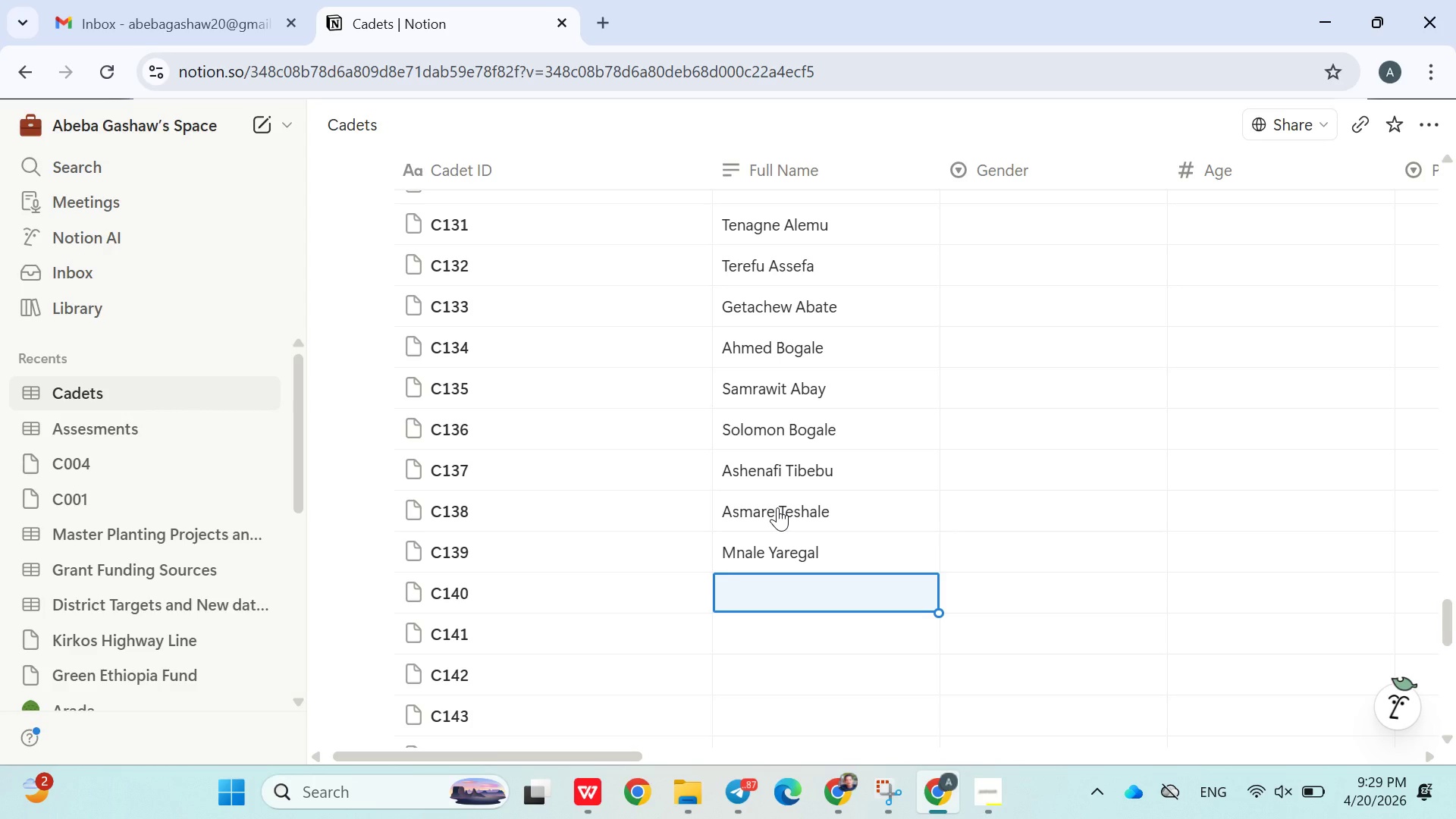 
type(Mohammed Yirga)
 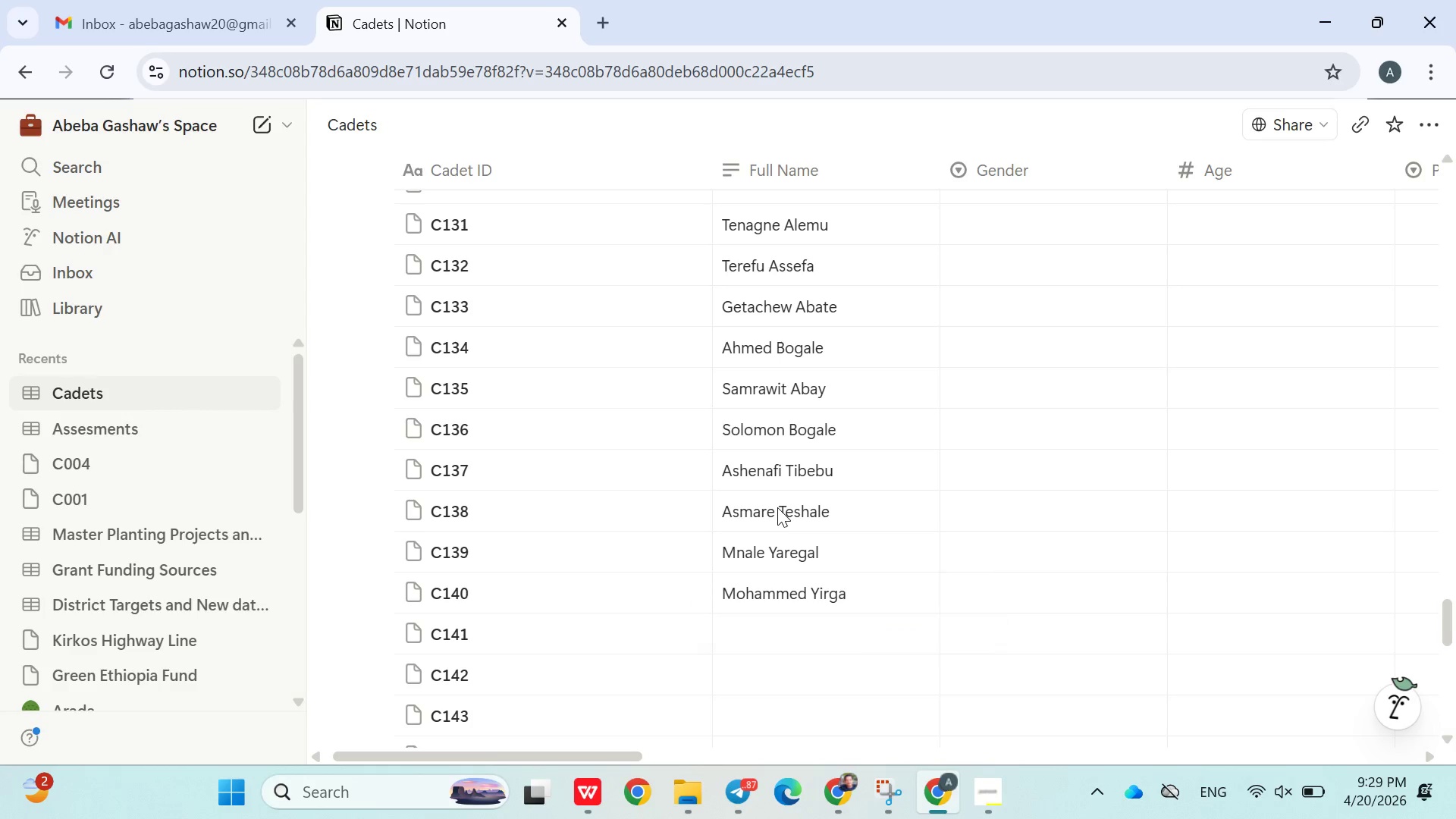 
key(Enter)
 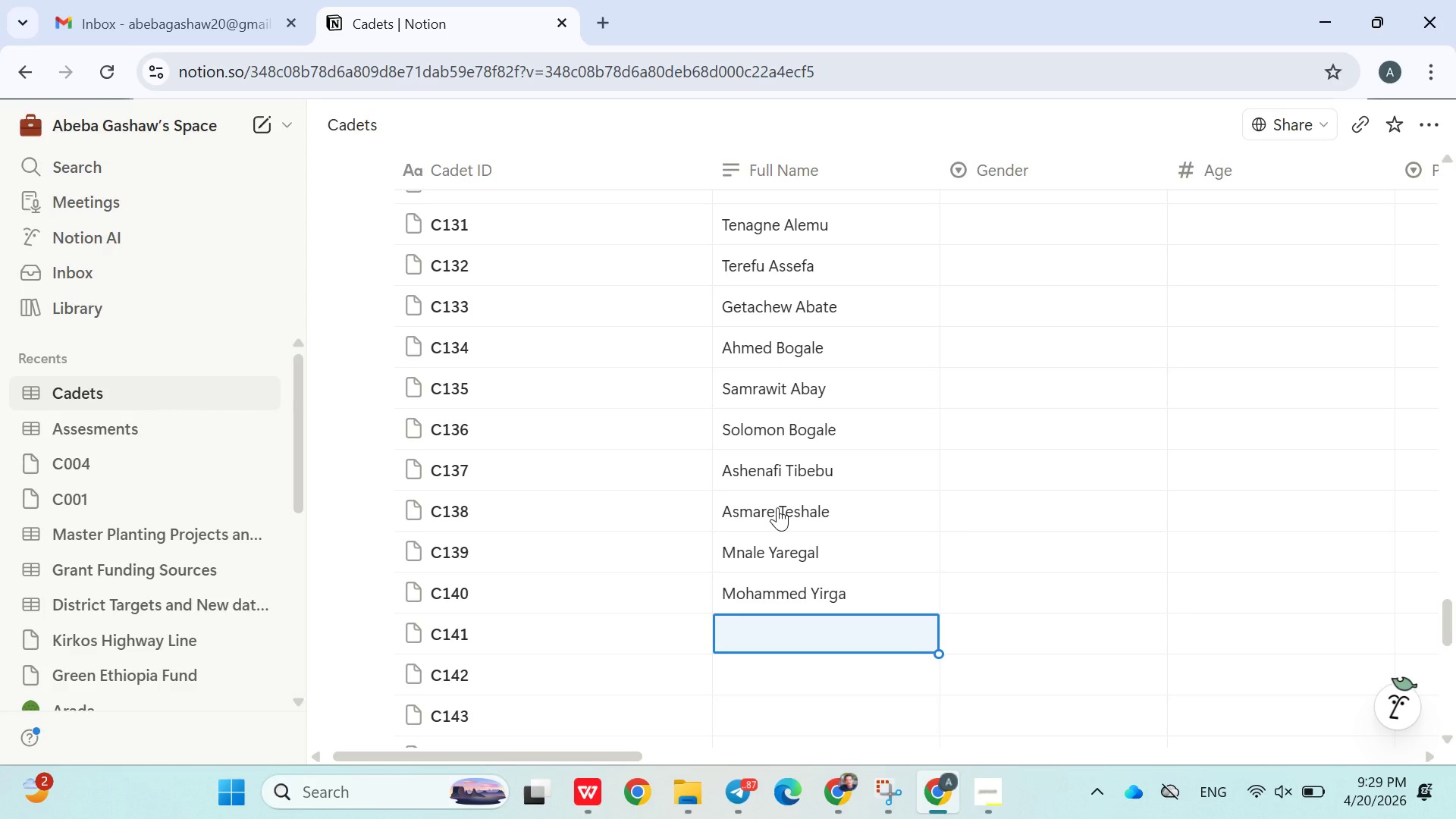 
type(Alemu Shibeshu)
 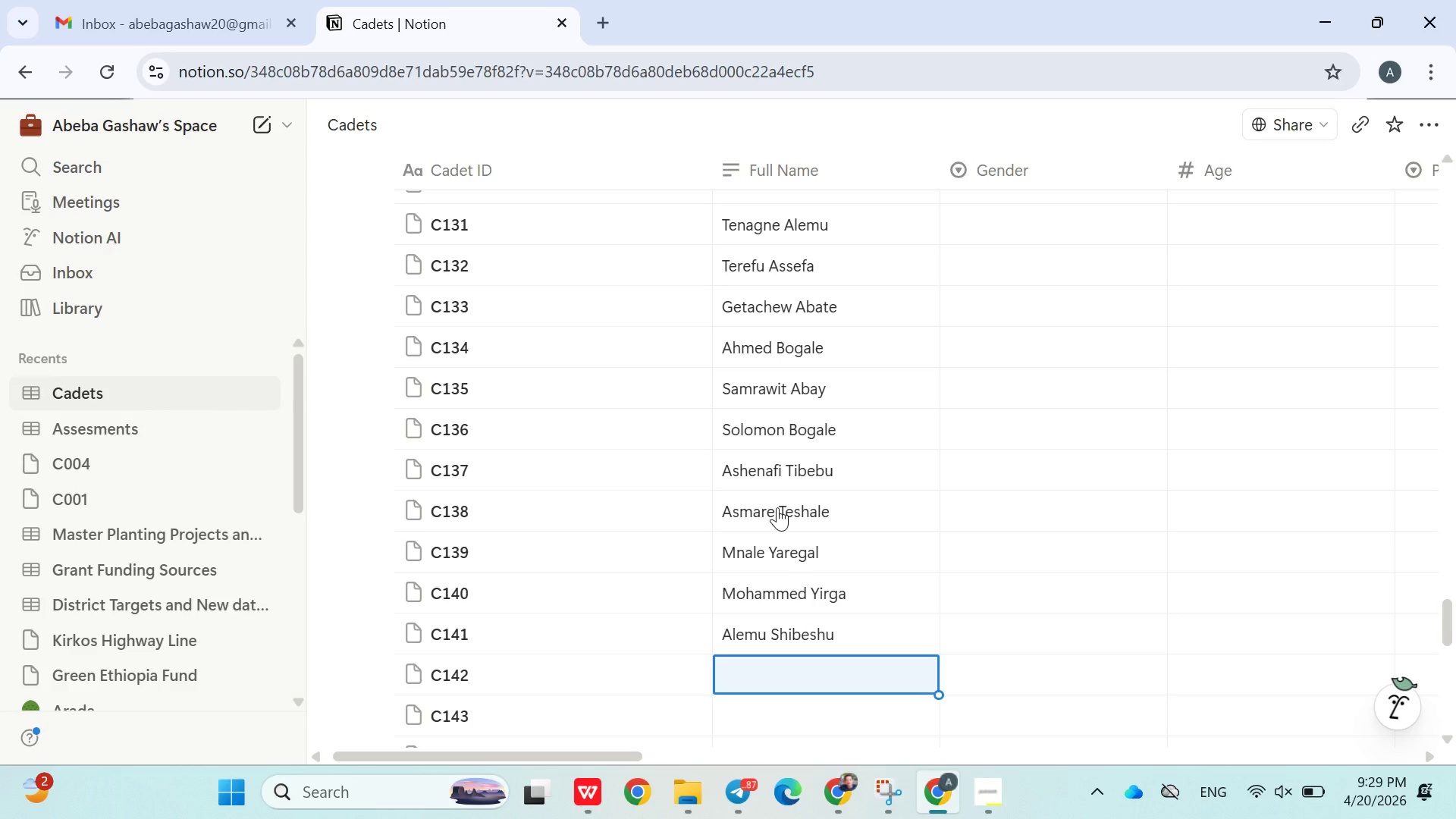 
 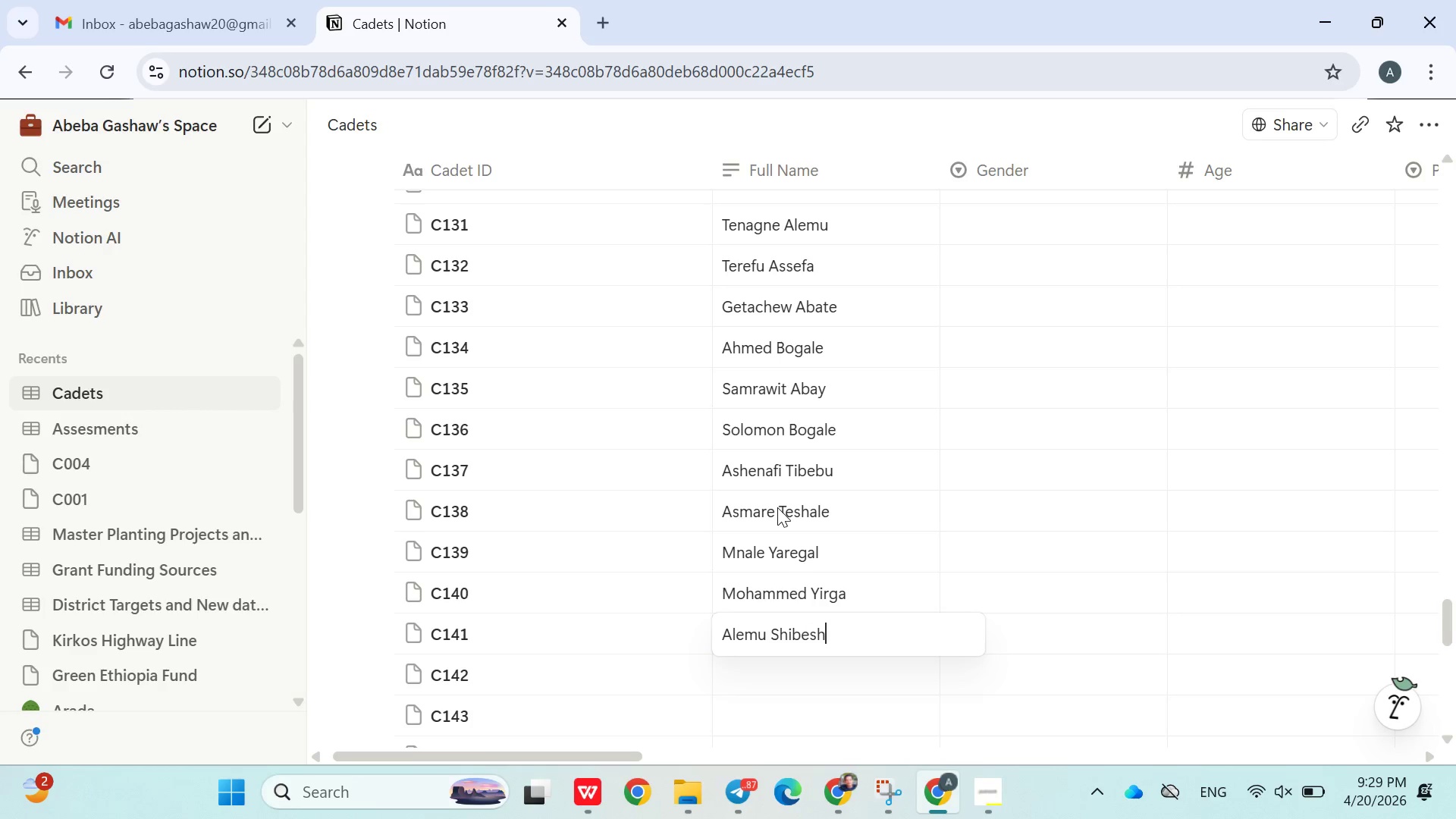 
key(Enter)
 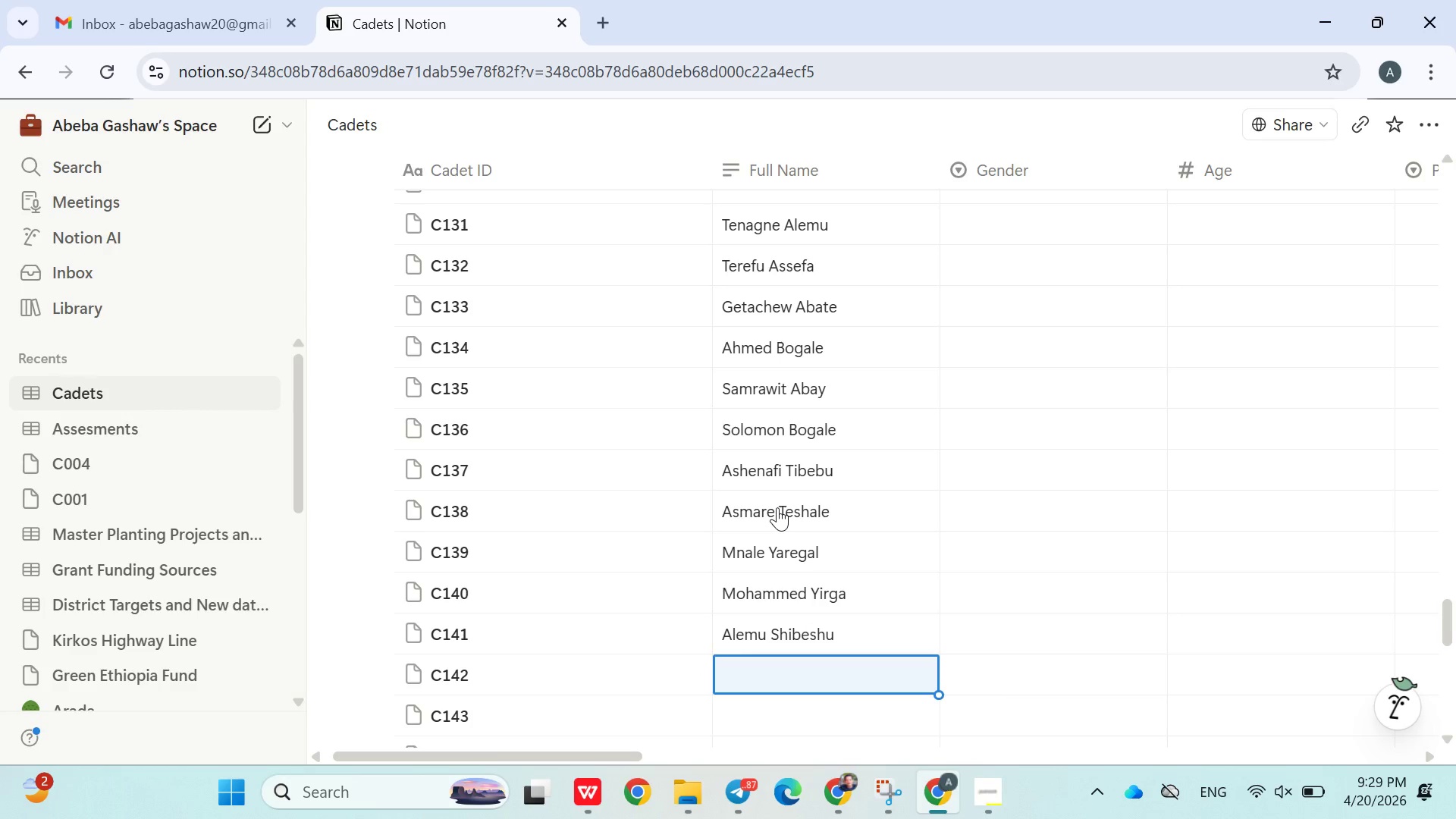 
type(Adem jemere)
 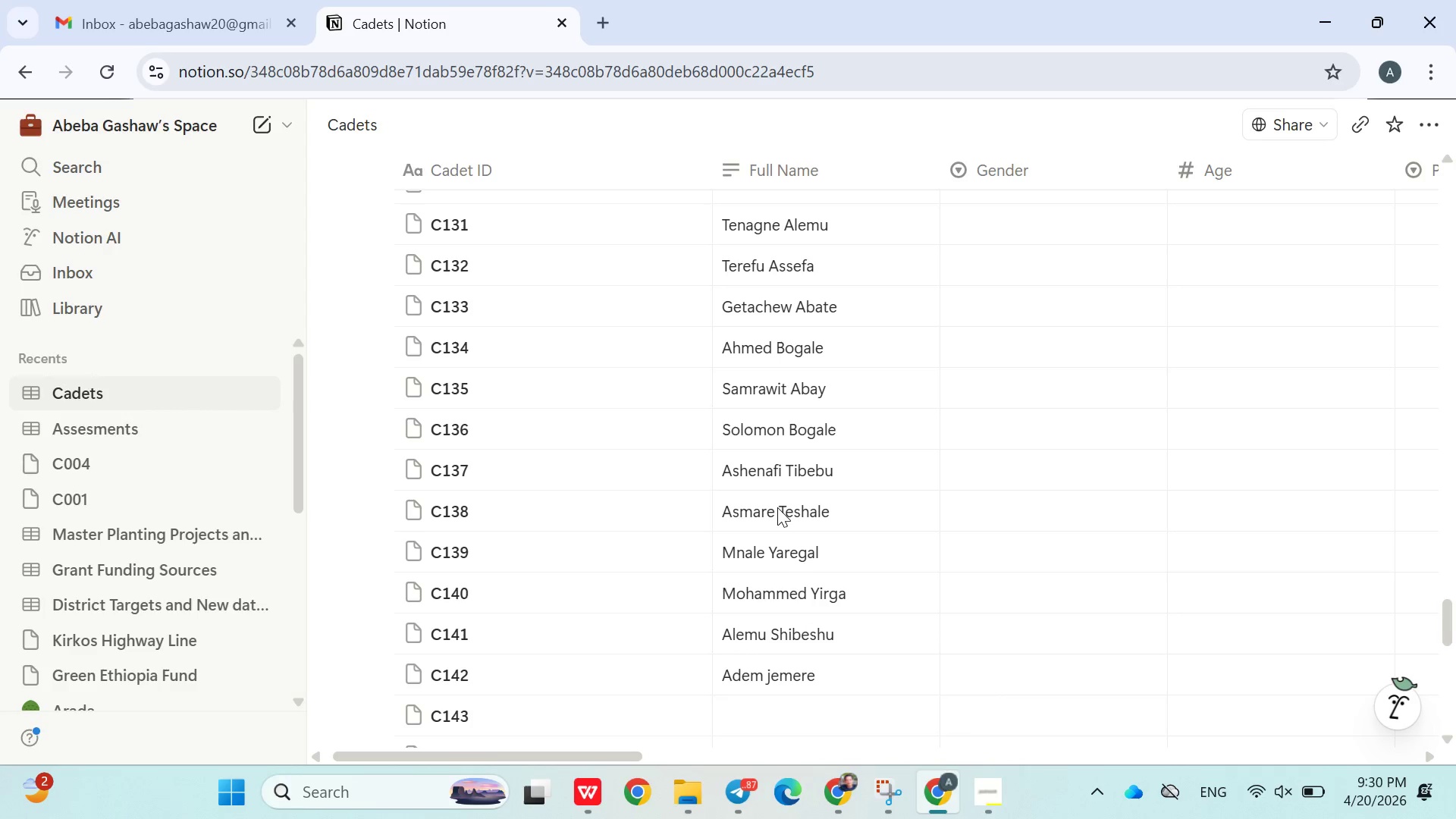 
key(Enter)
 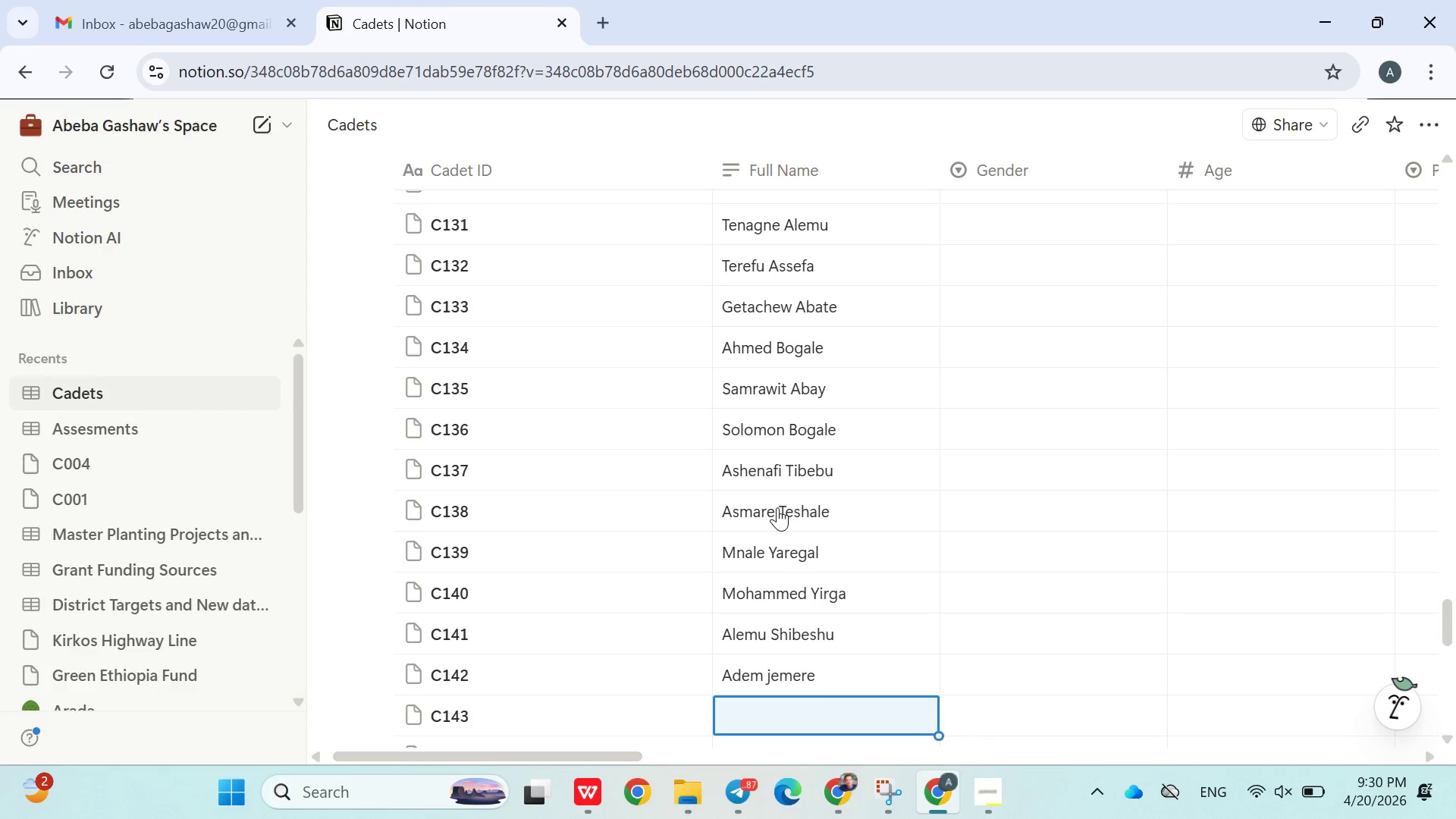 
hold_key(key=ShiftLeft, duration=0.8)
 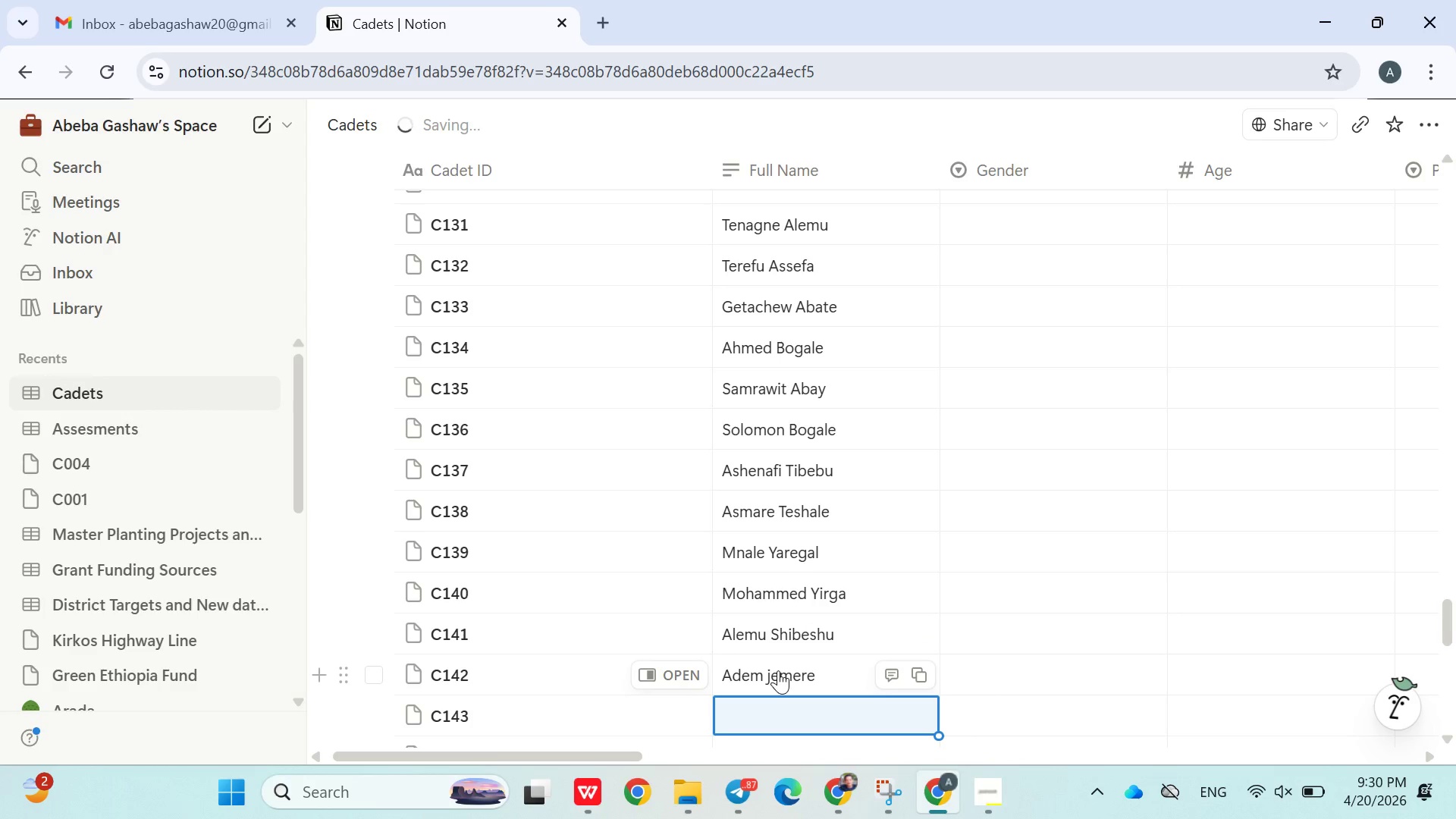 
double_click([778, 670])
 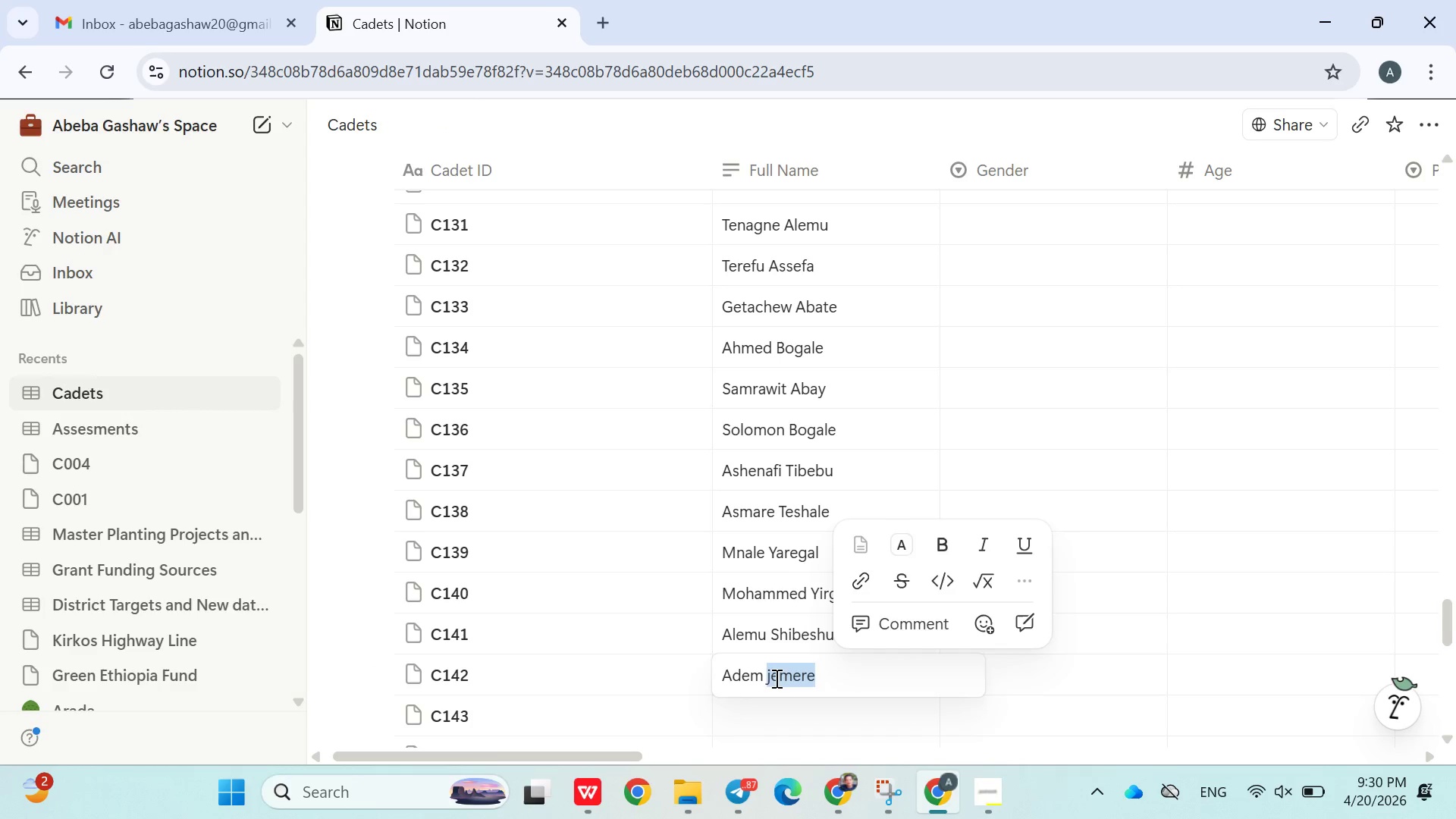 
left_click([775, 679])
 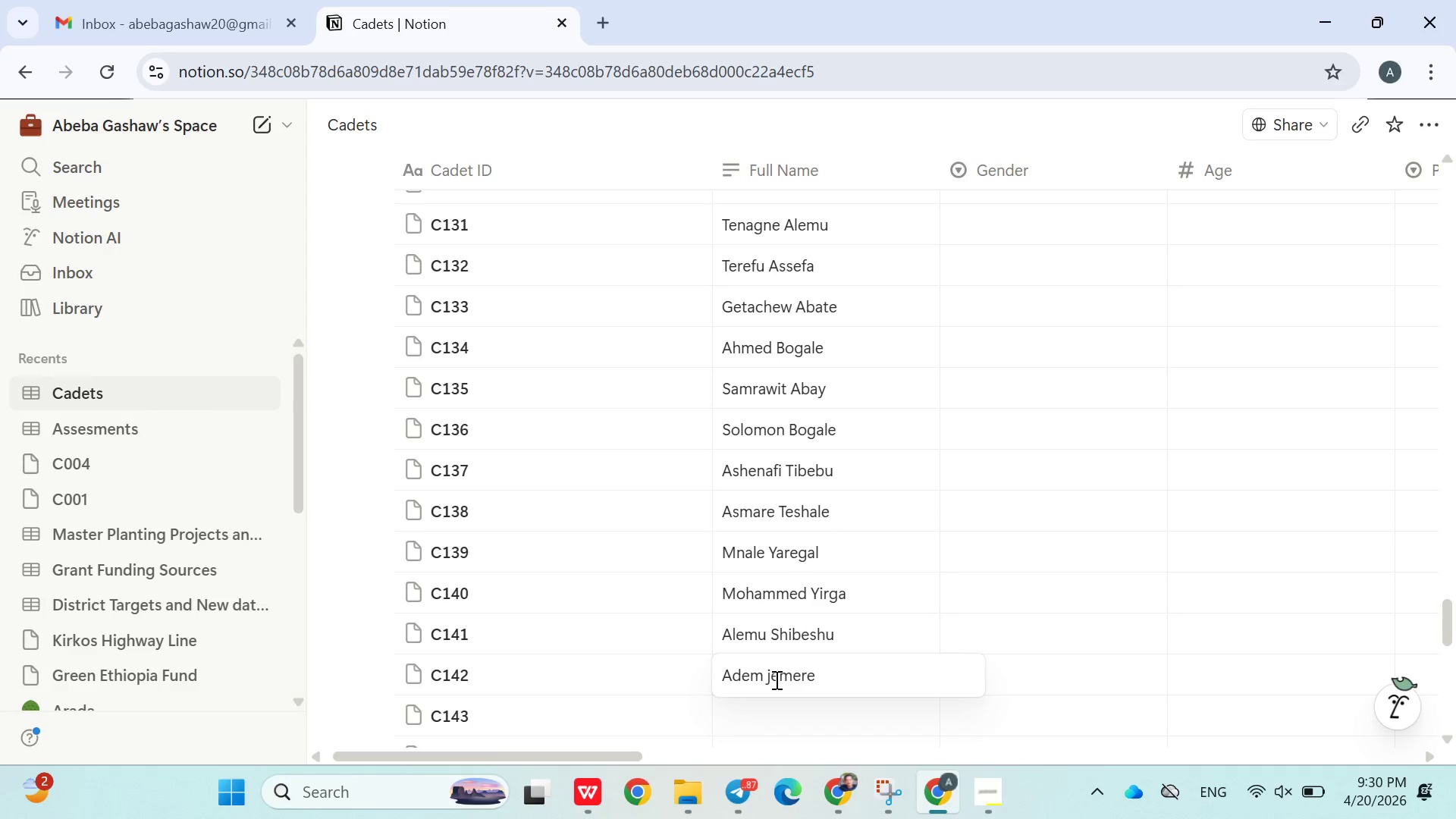 
key(ArrowLeft)
 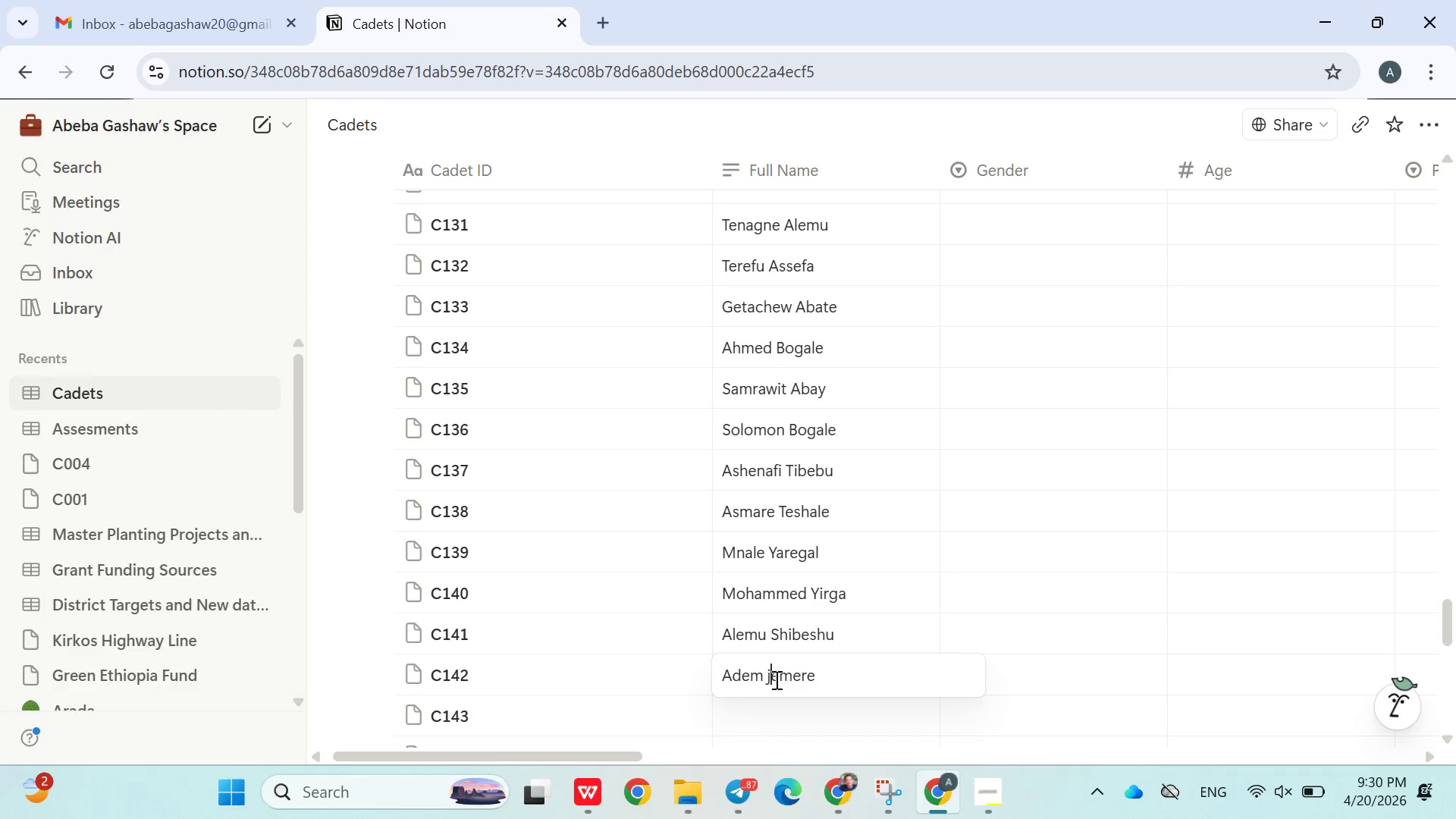 
key(Backspace)
 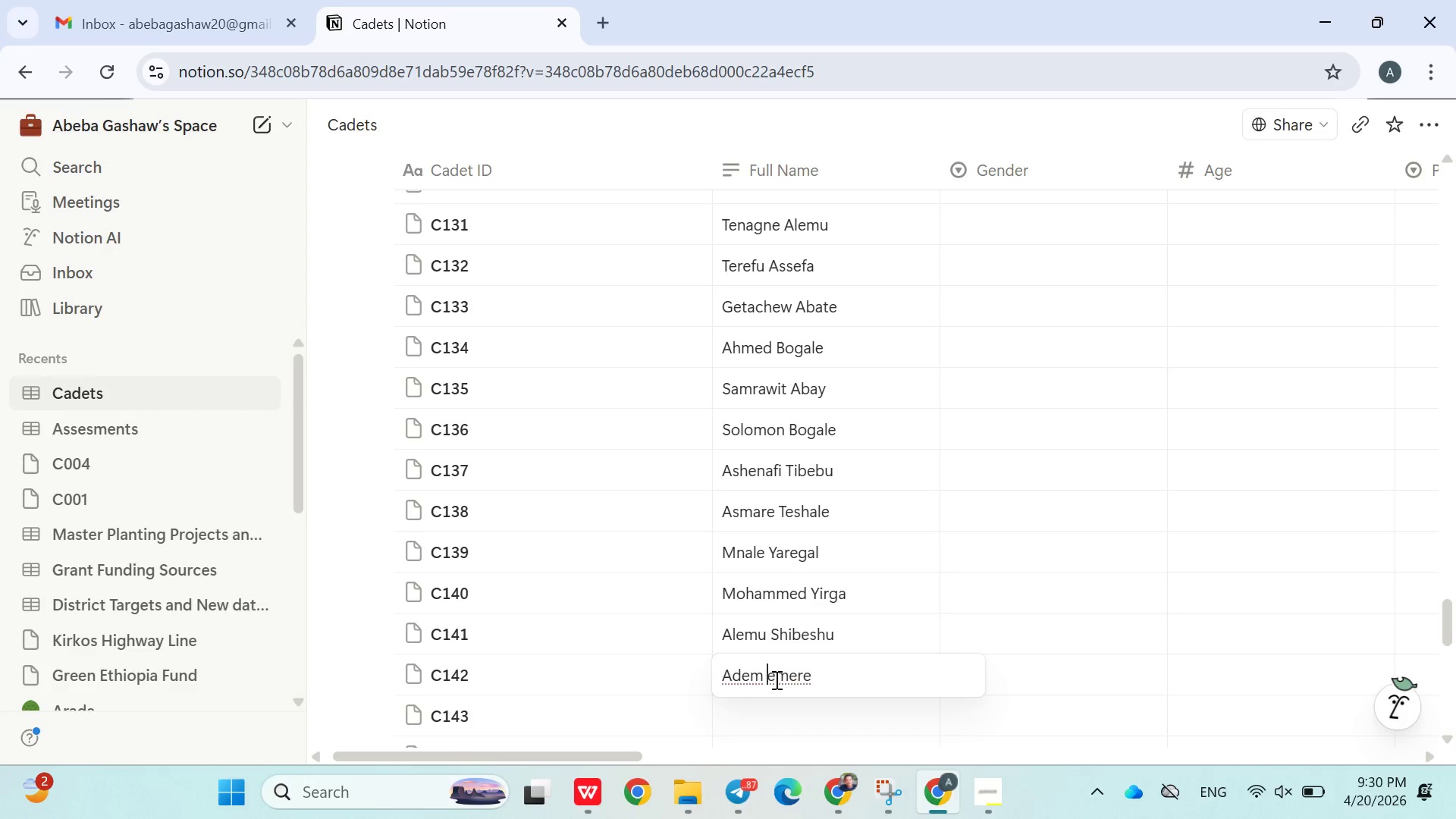 
key(Shift+J)
 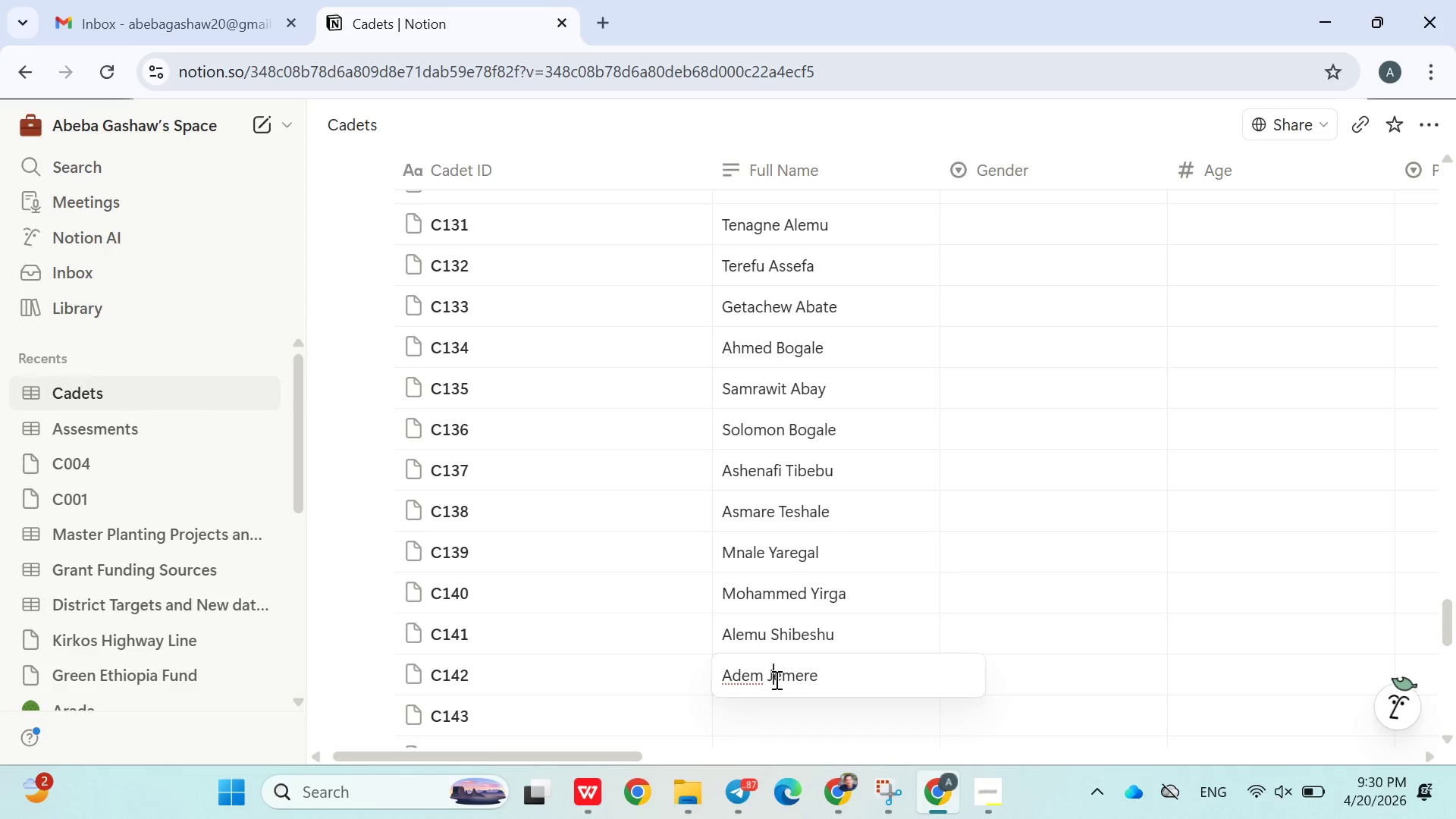 
key(Enter)
 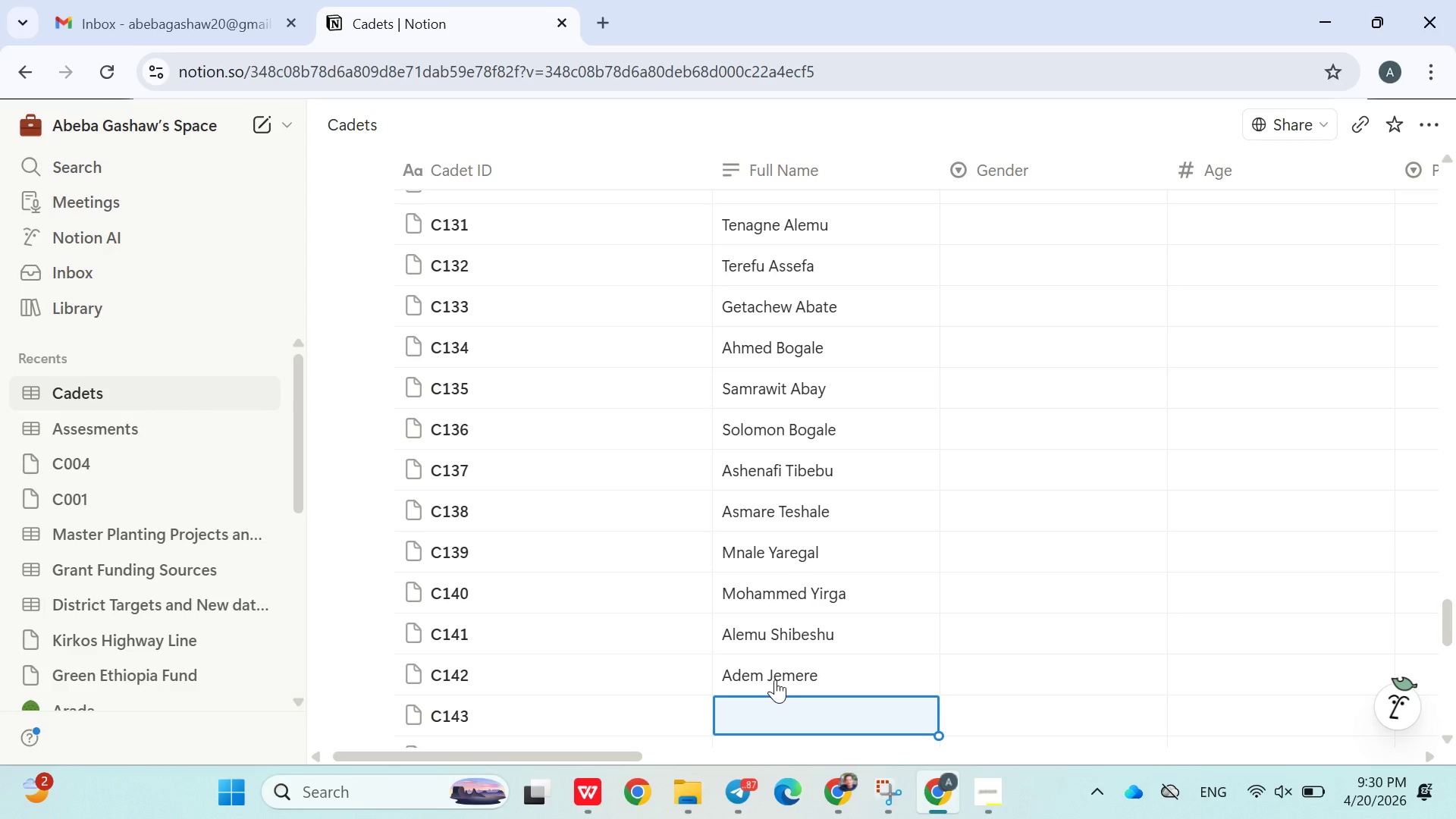 
type(Solomon Aklilu)
 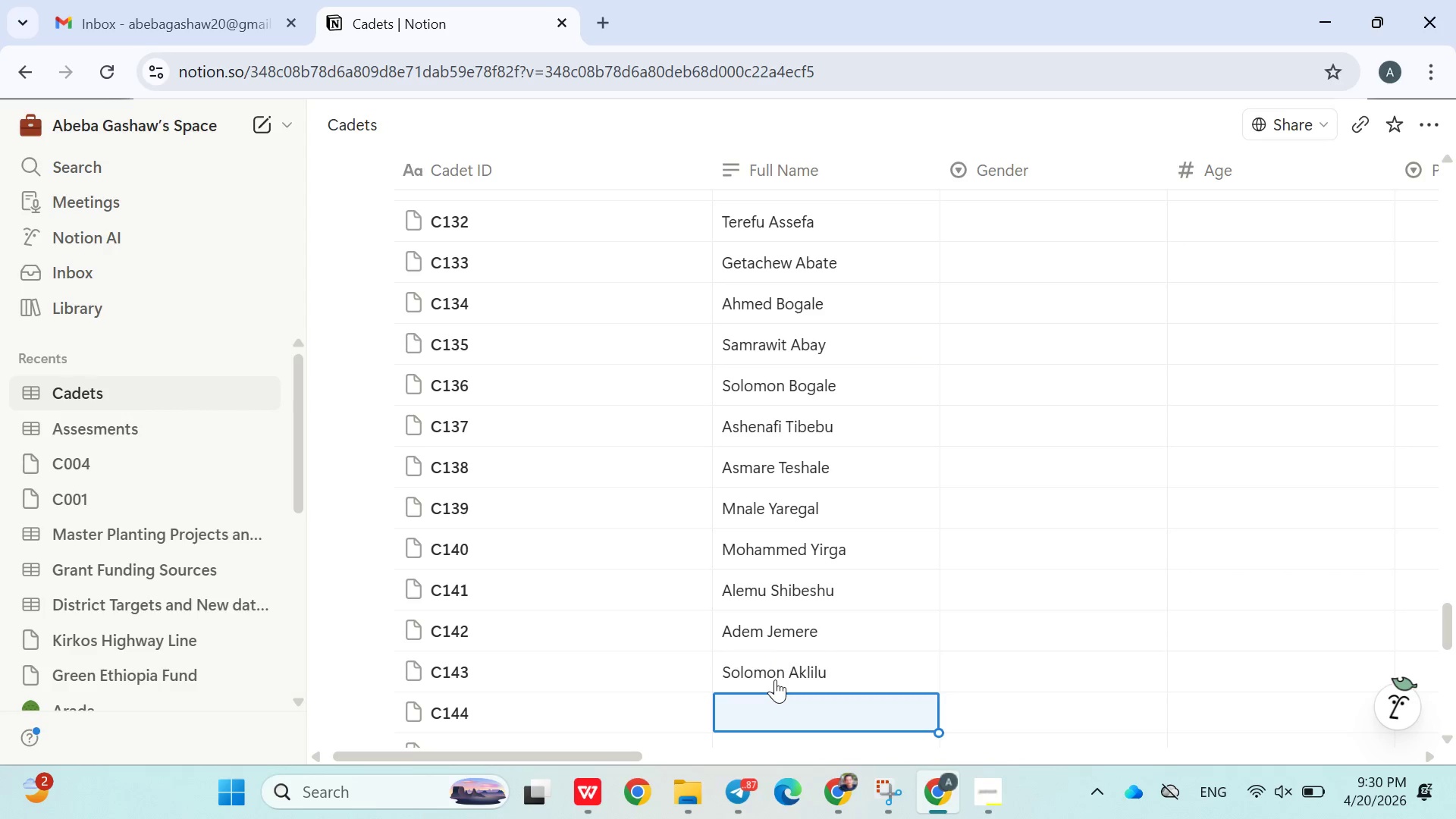 
 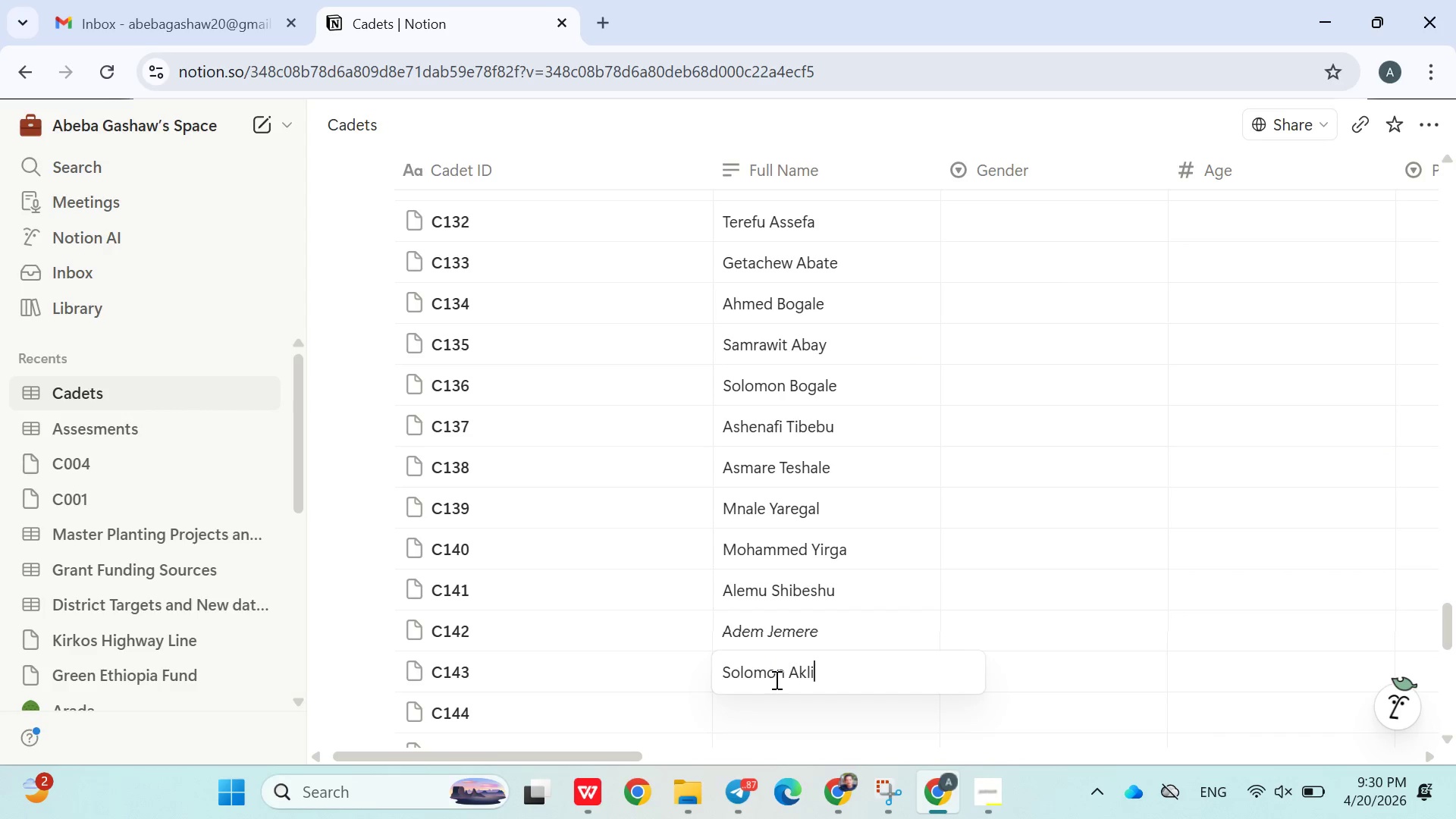 
key(Enter)
 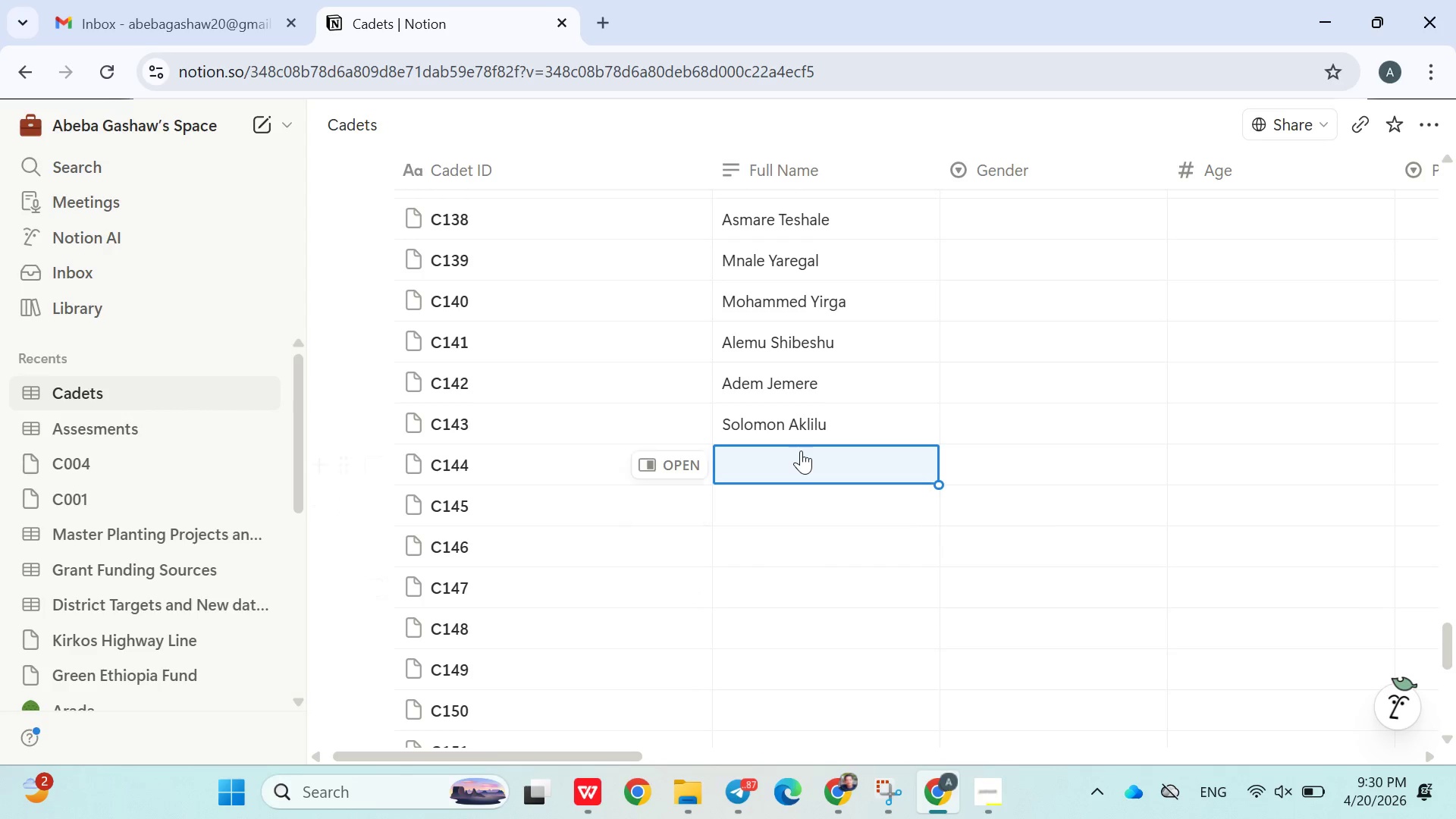 
wait(9.97)
 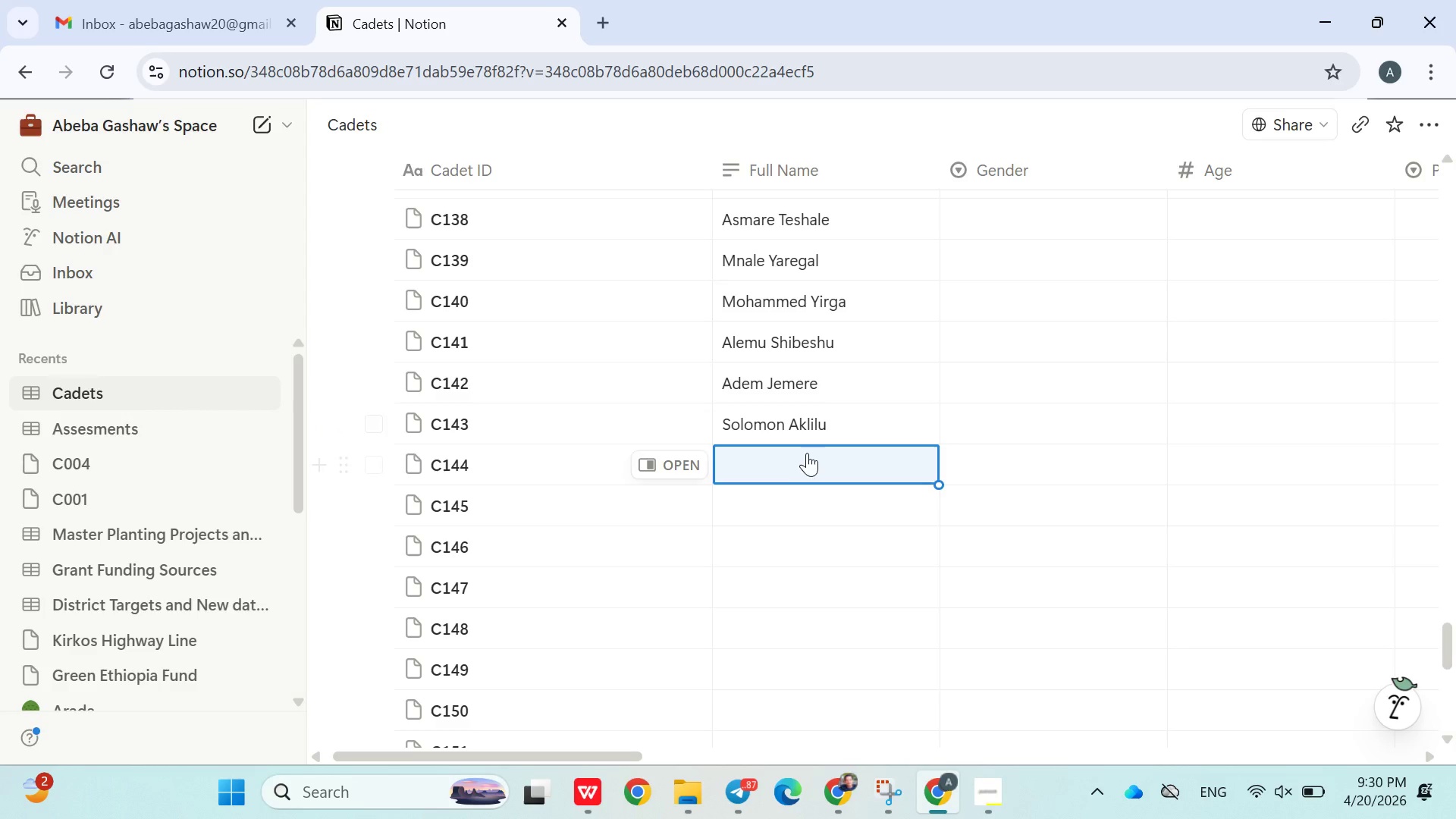 
type(Bekele Asmamaw)
 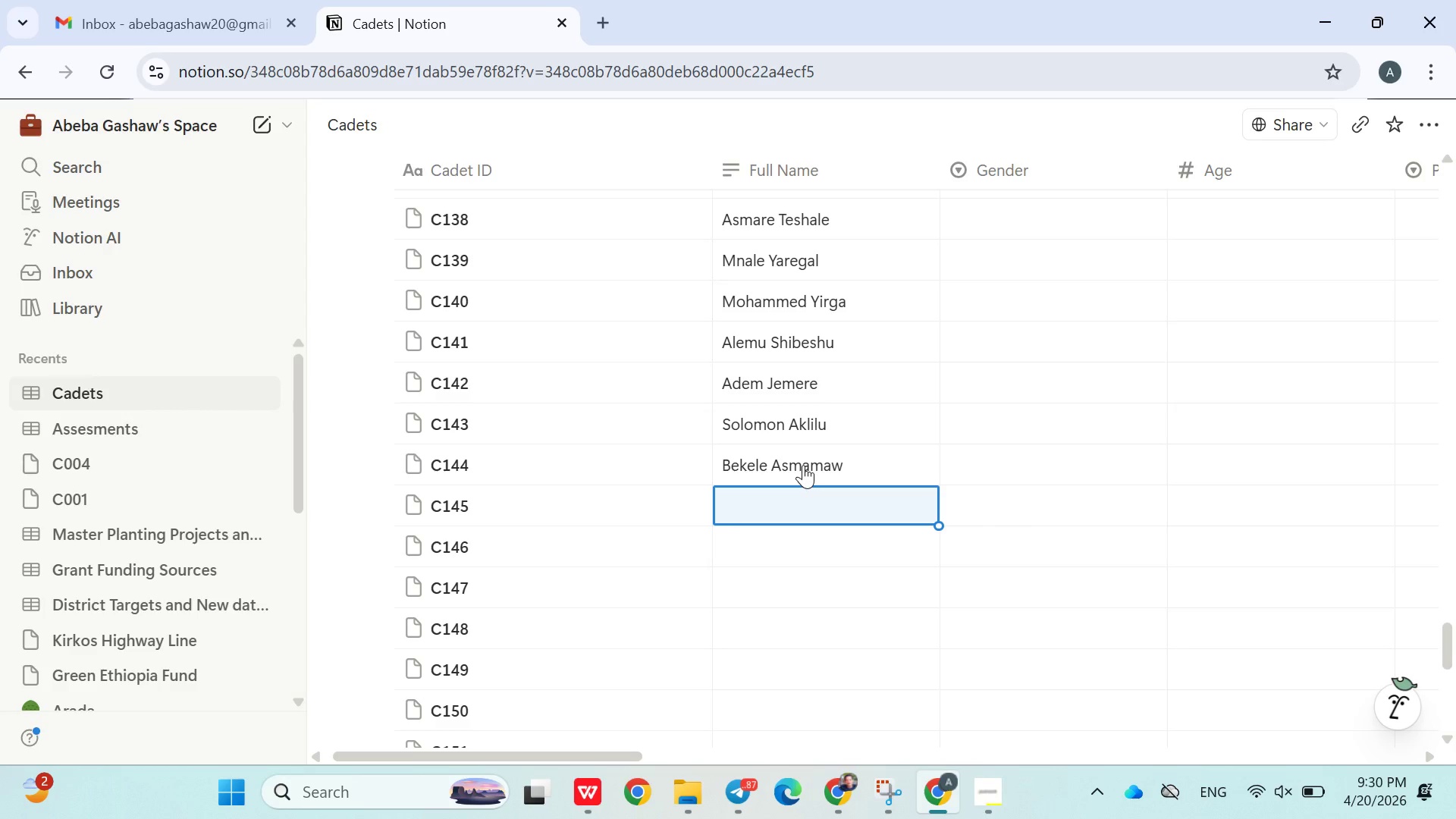 
 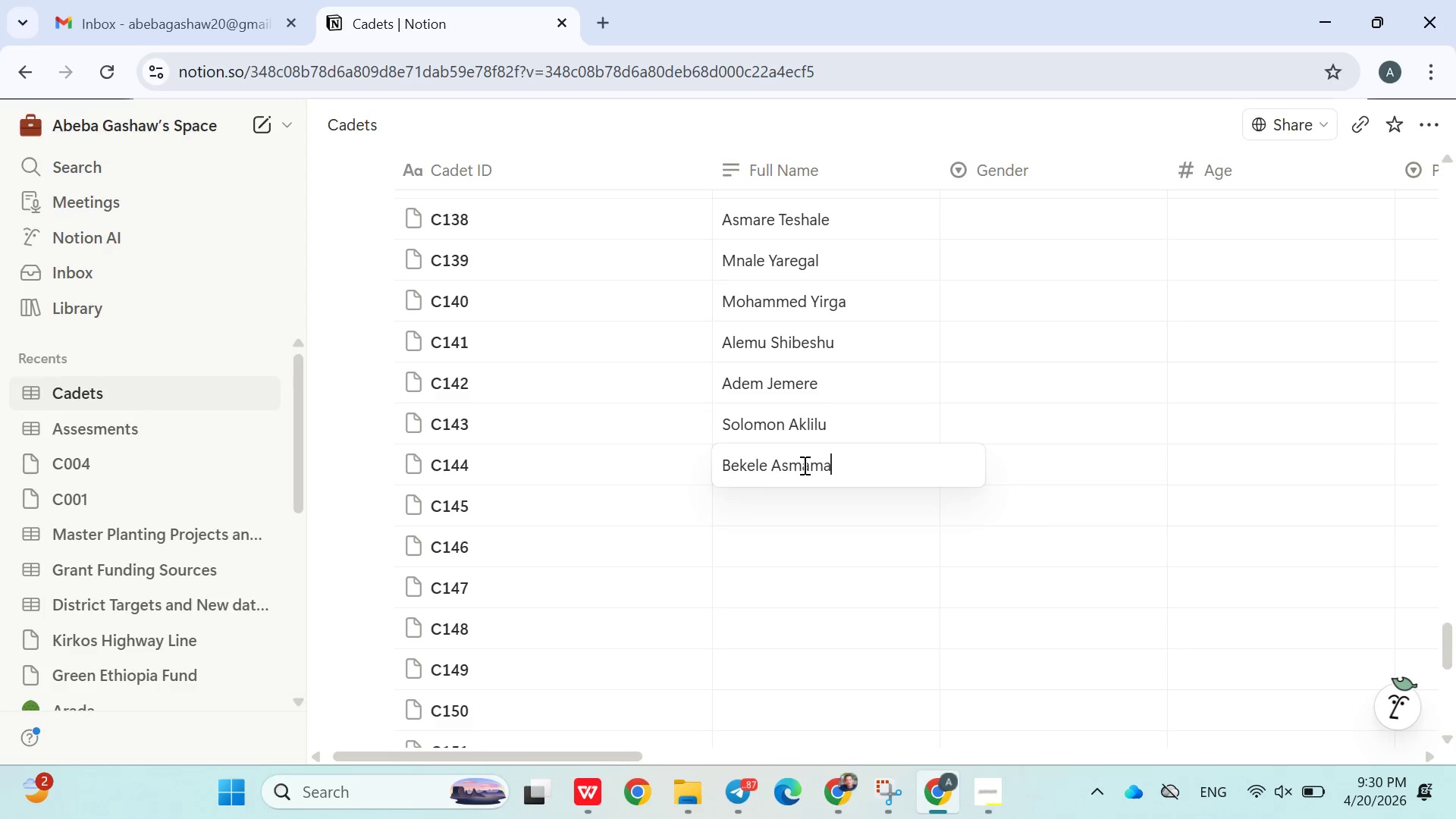 
key(Enter)
 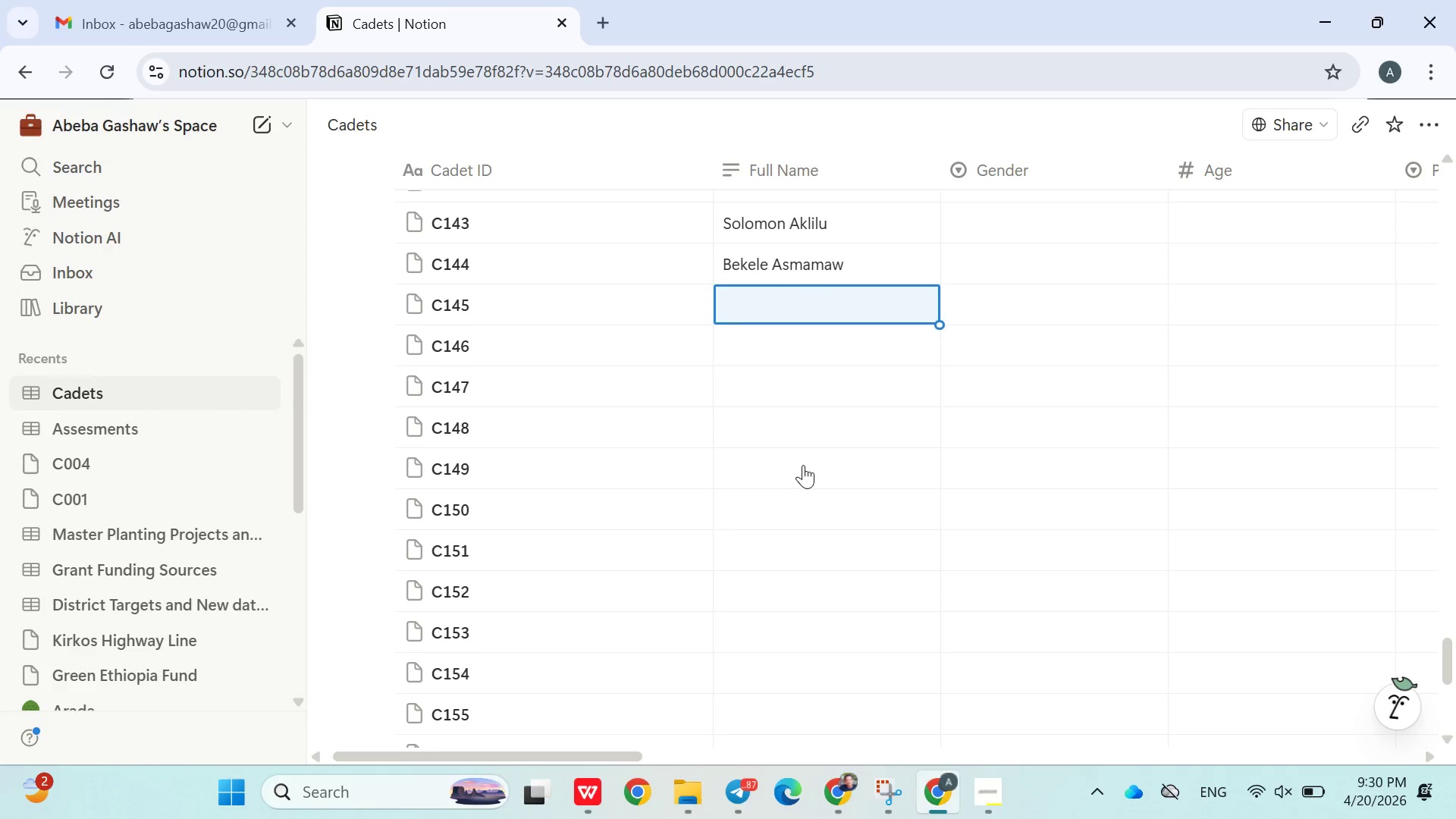 
type(Tesfaye Arage)
 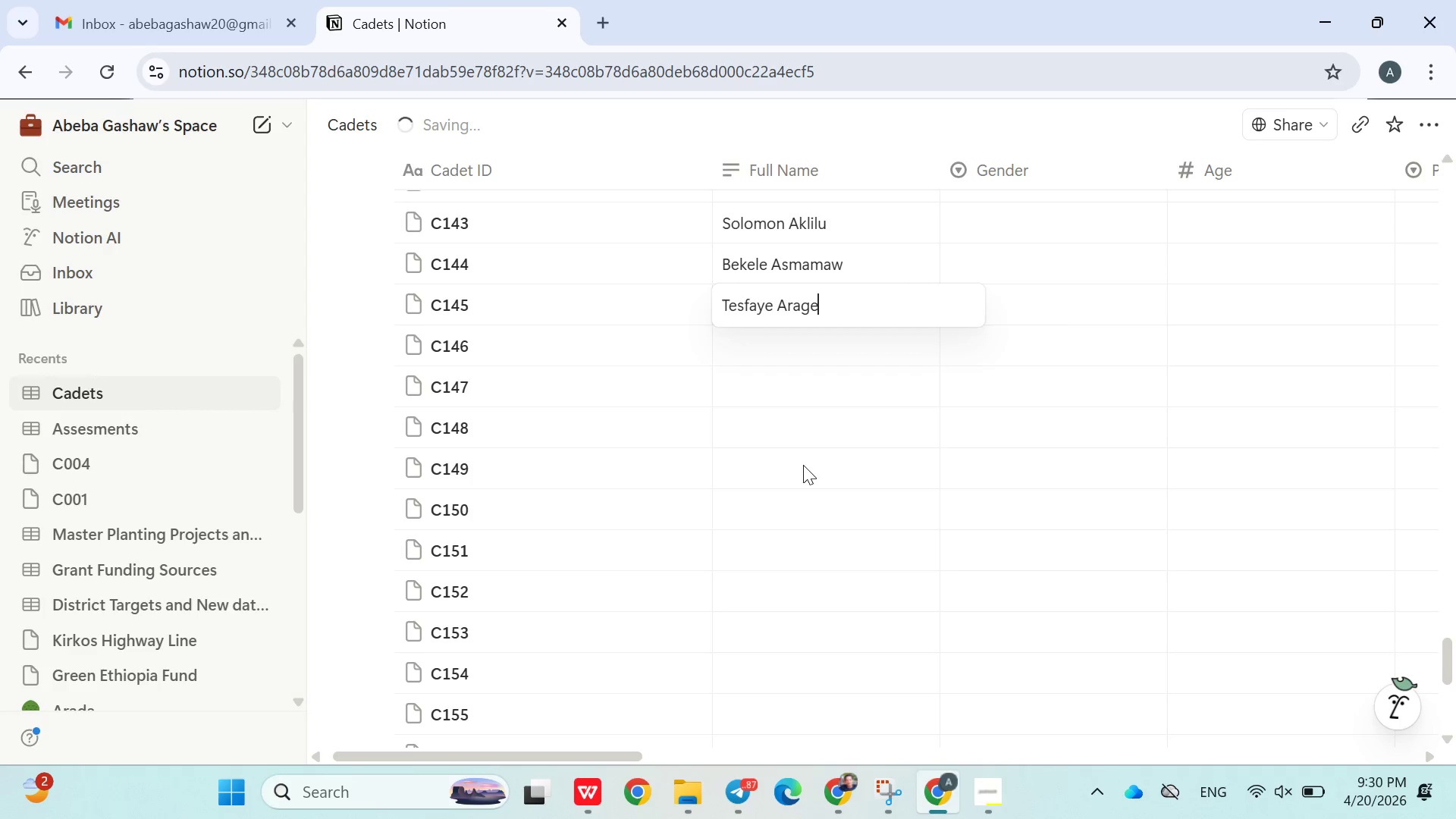 
key(Enter)
 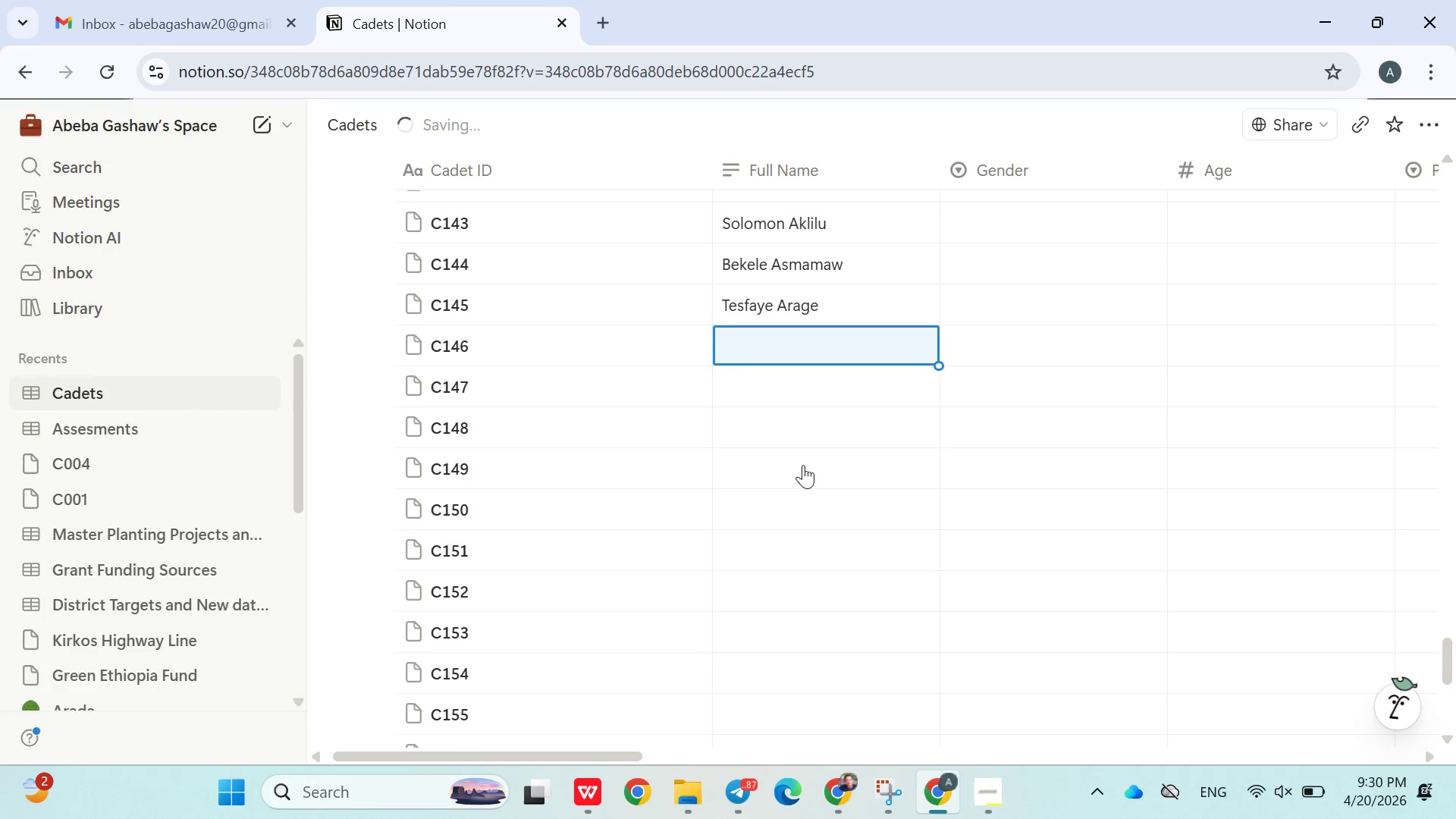 
type(Alemu L)
key(Backspace)
type(Belay)
 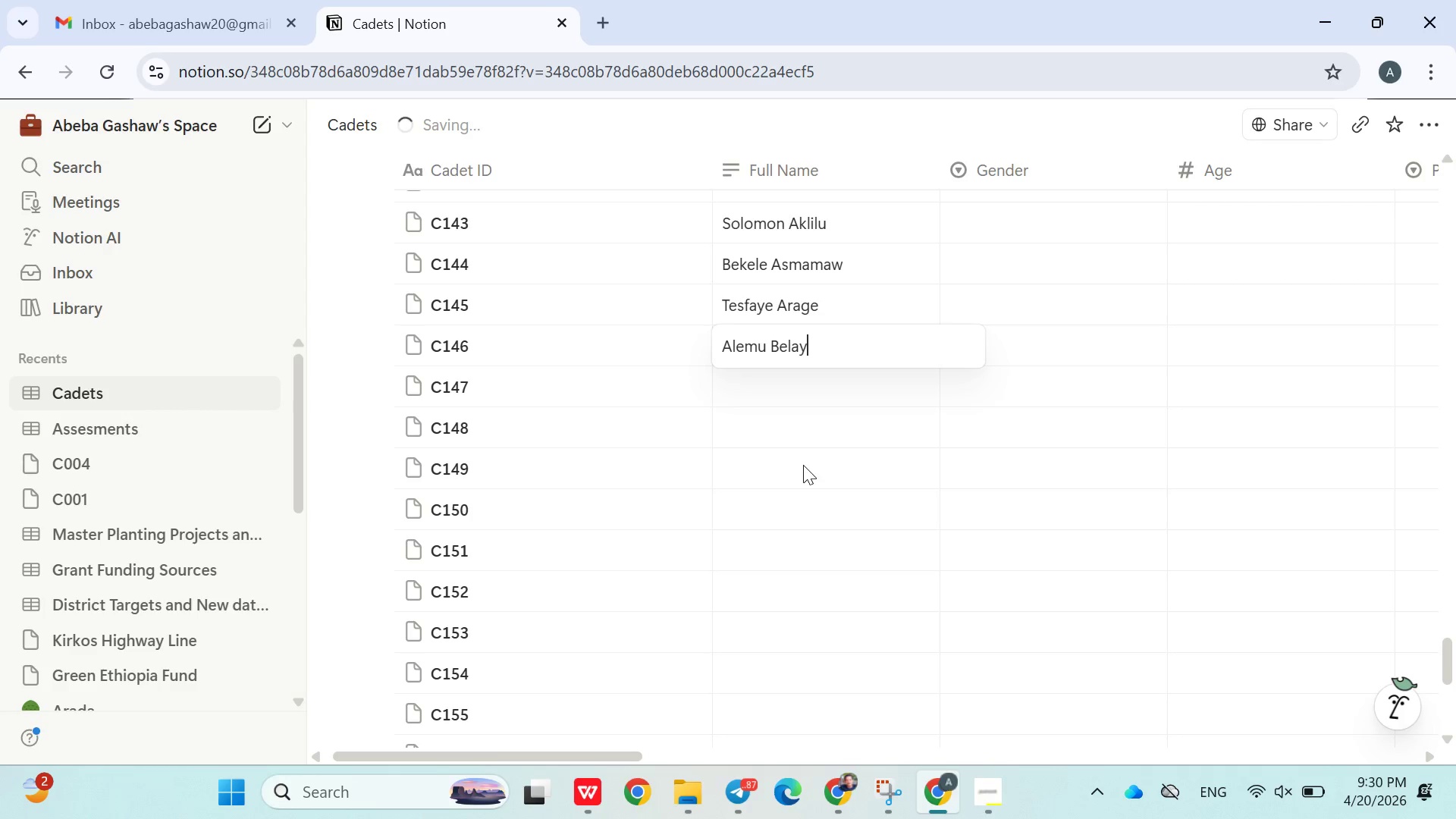 
 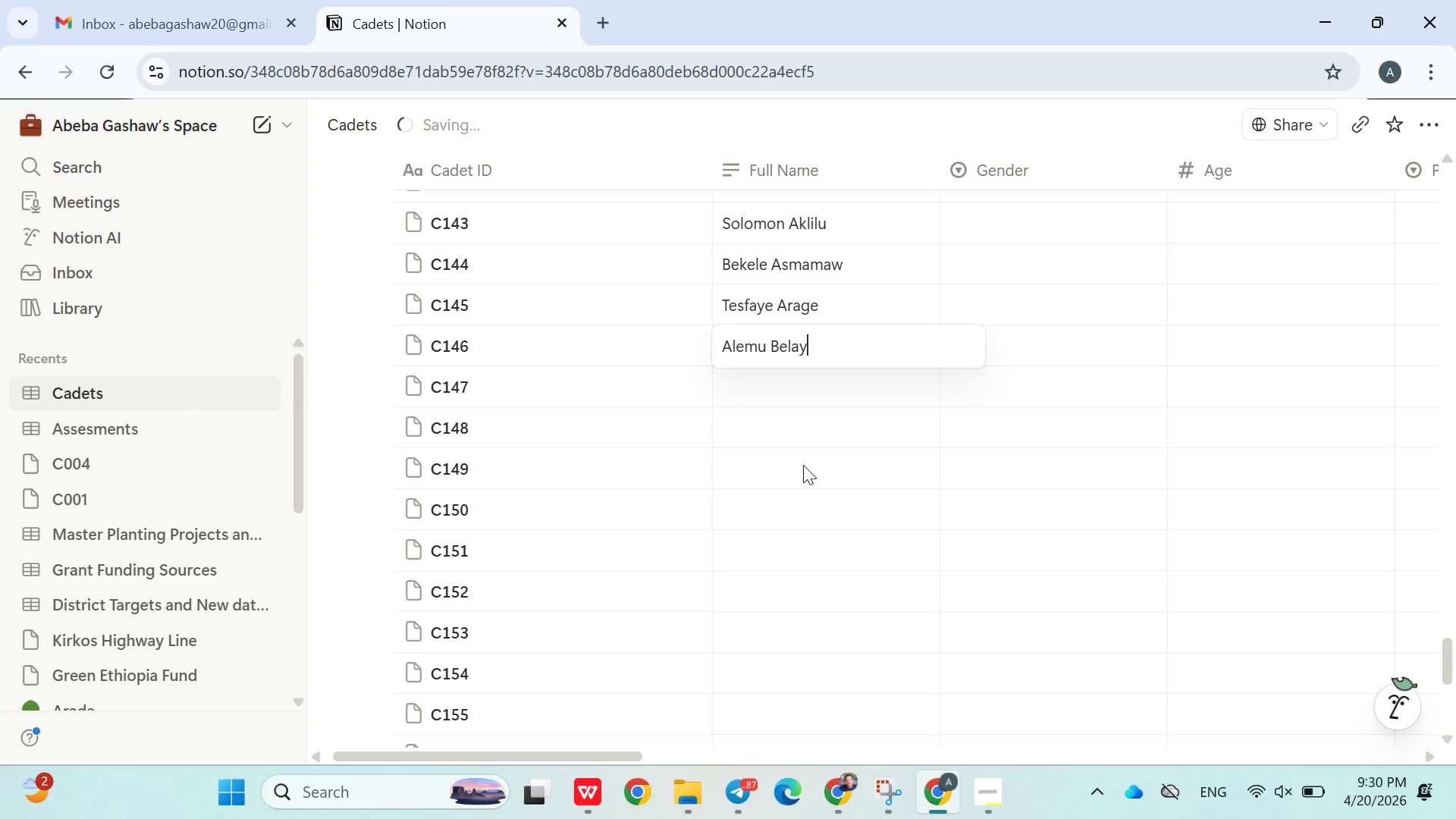 
key(Enter)
 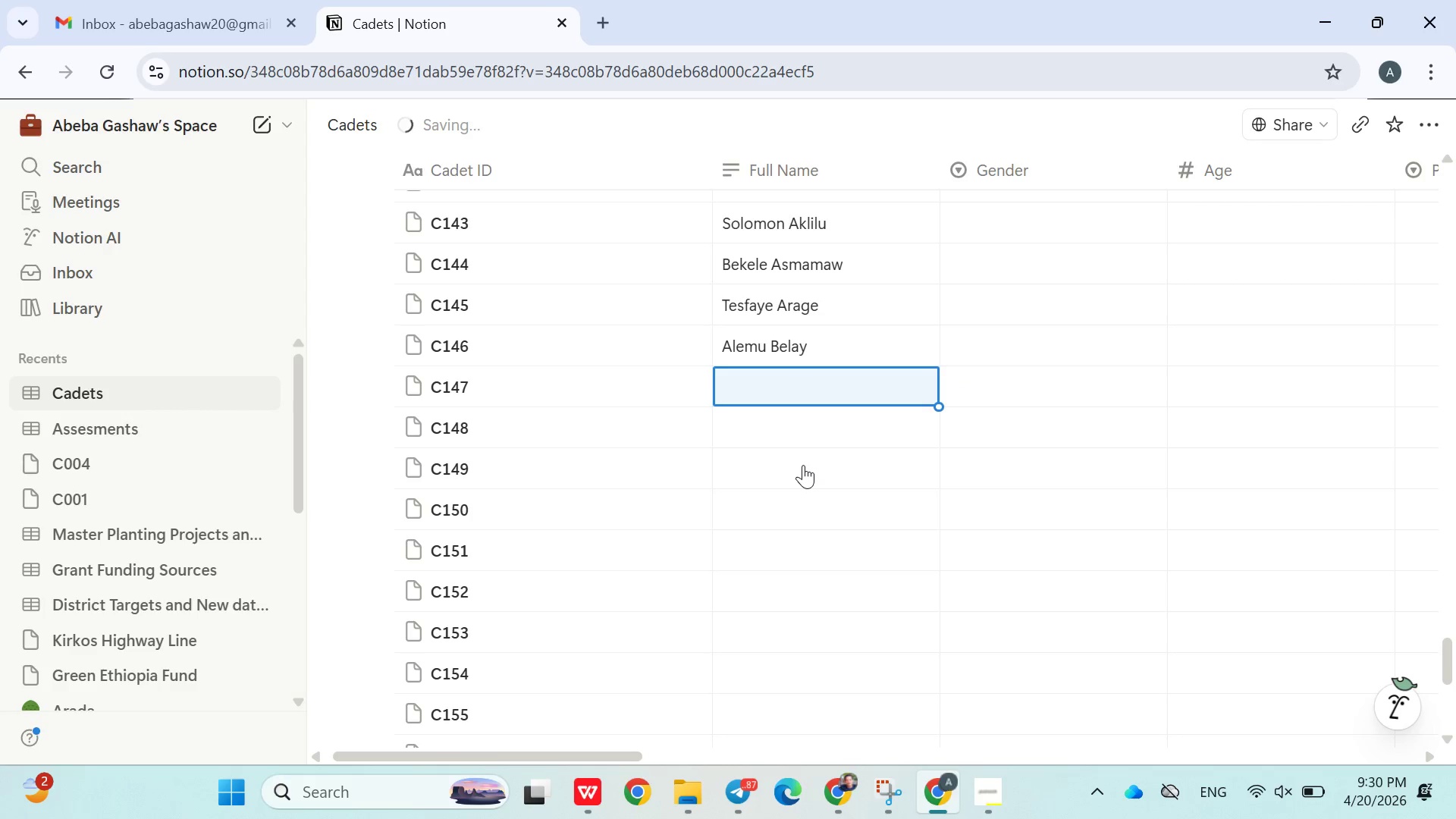 
type(Nuru Belay)
 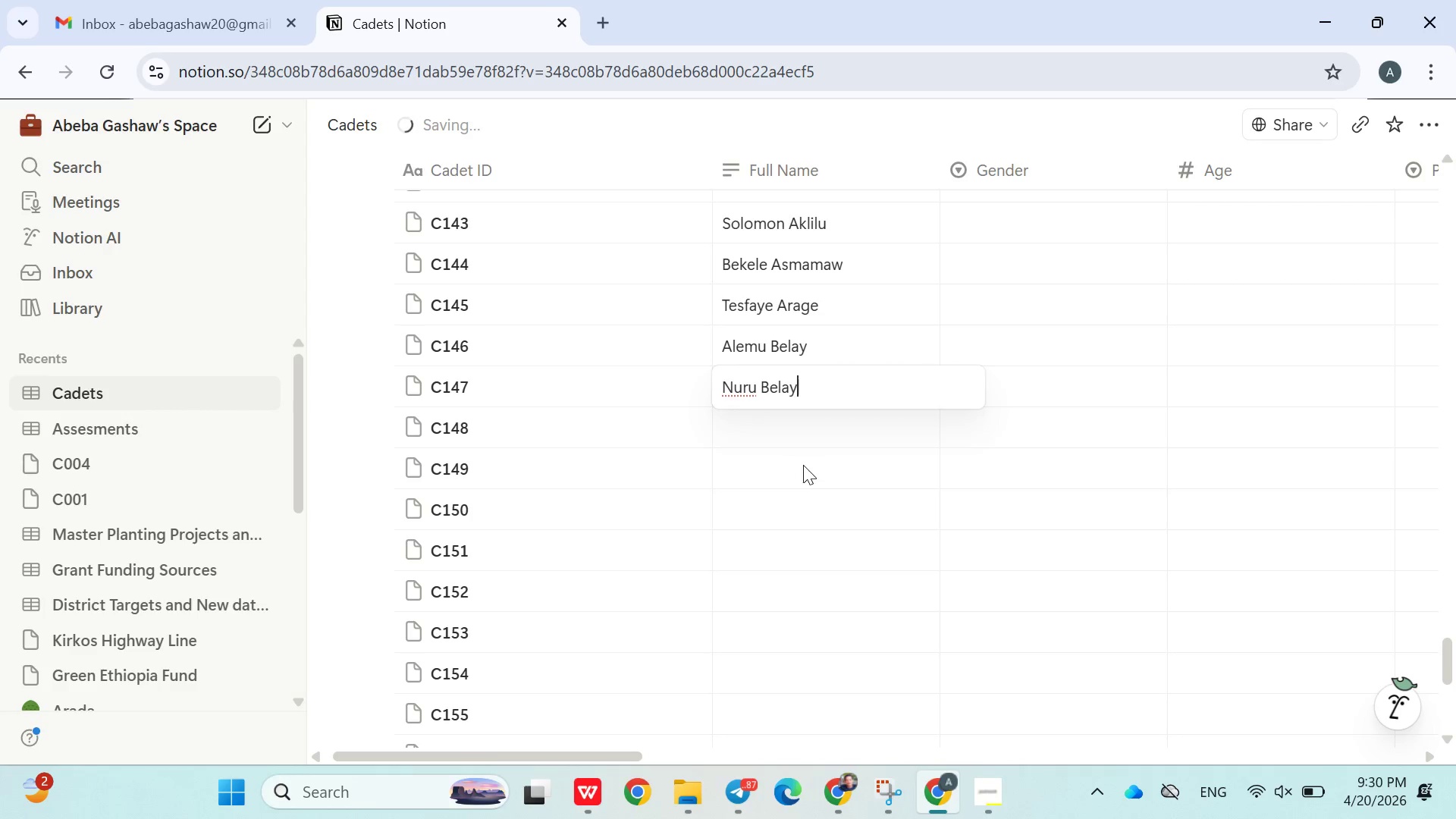 
key(Enter)
 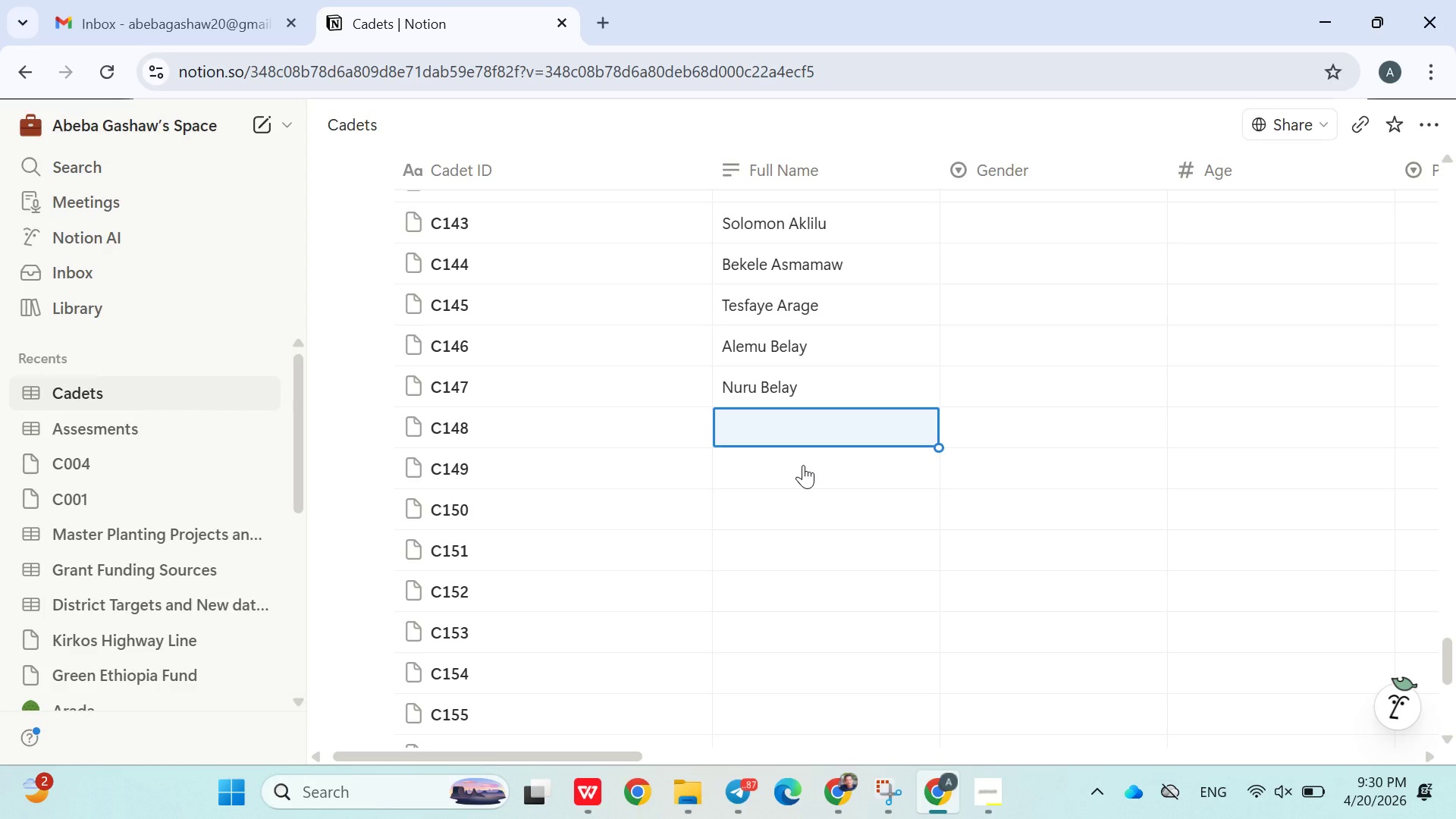 
wait(6.08)
 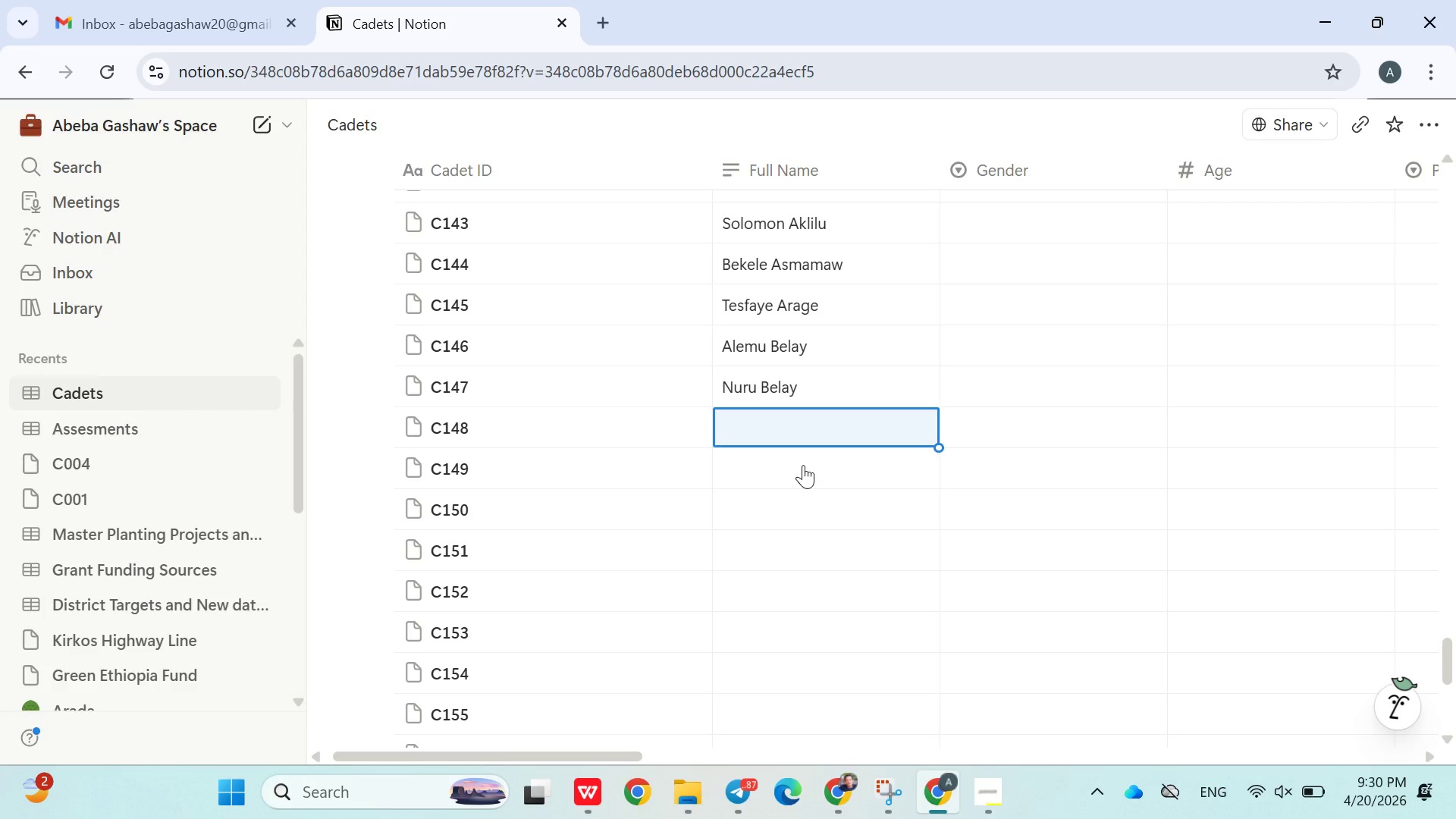 
type(Mohammed Semaw)
 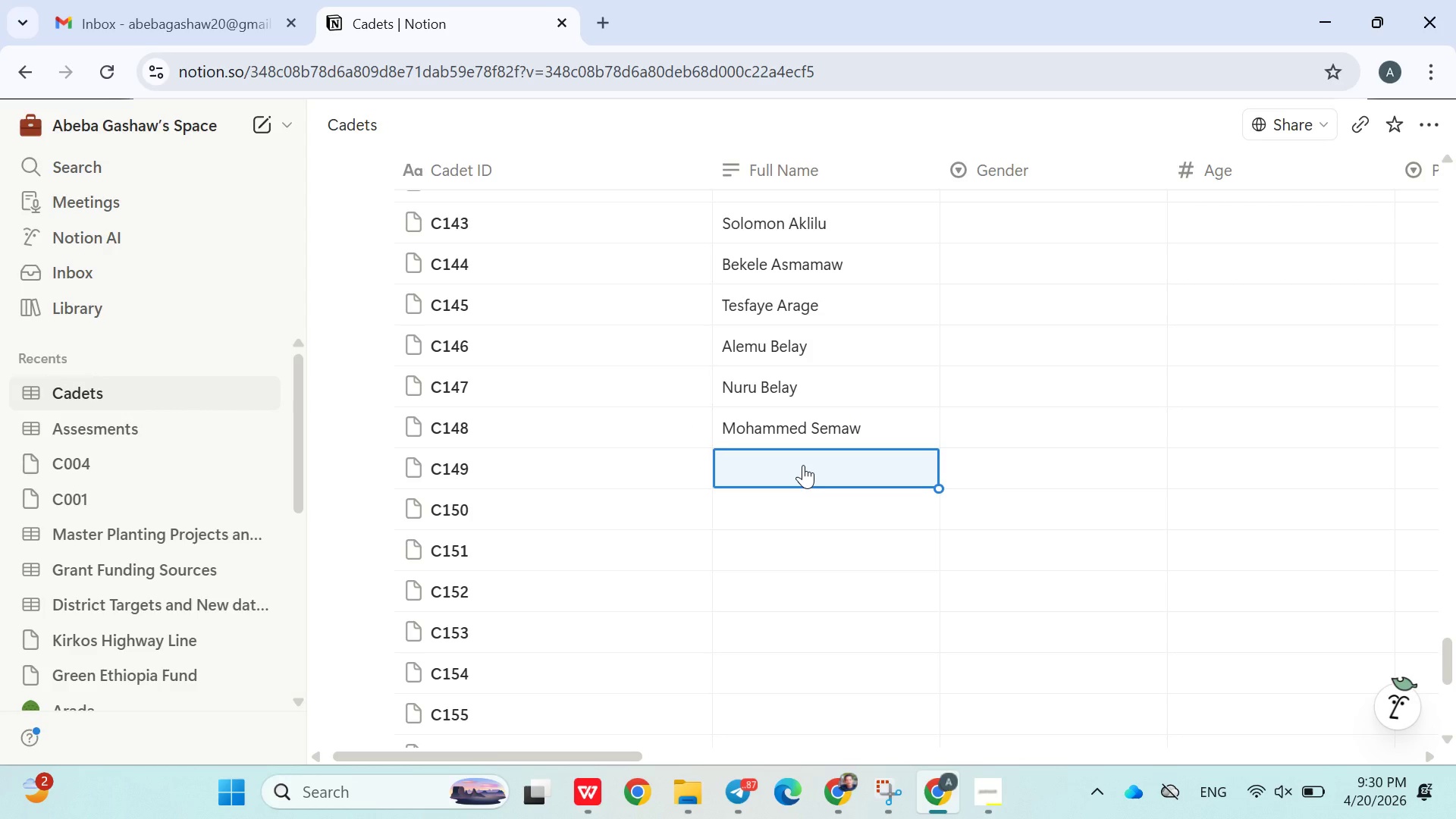 
 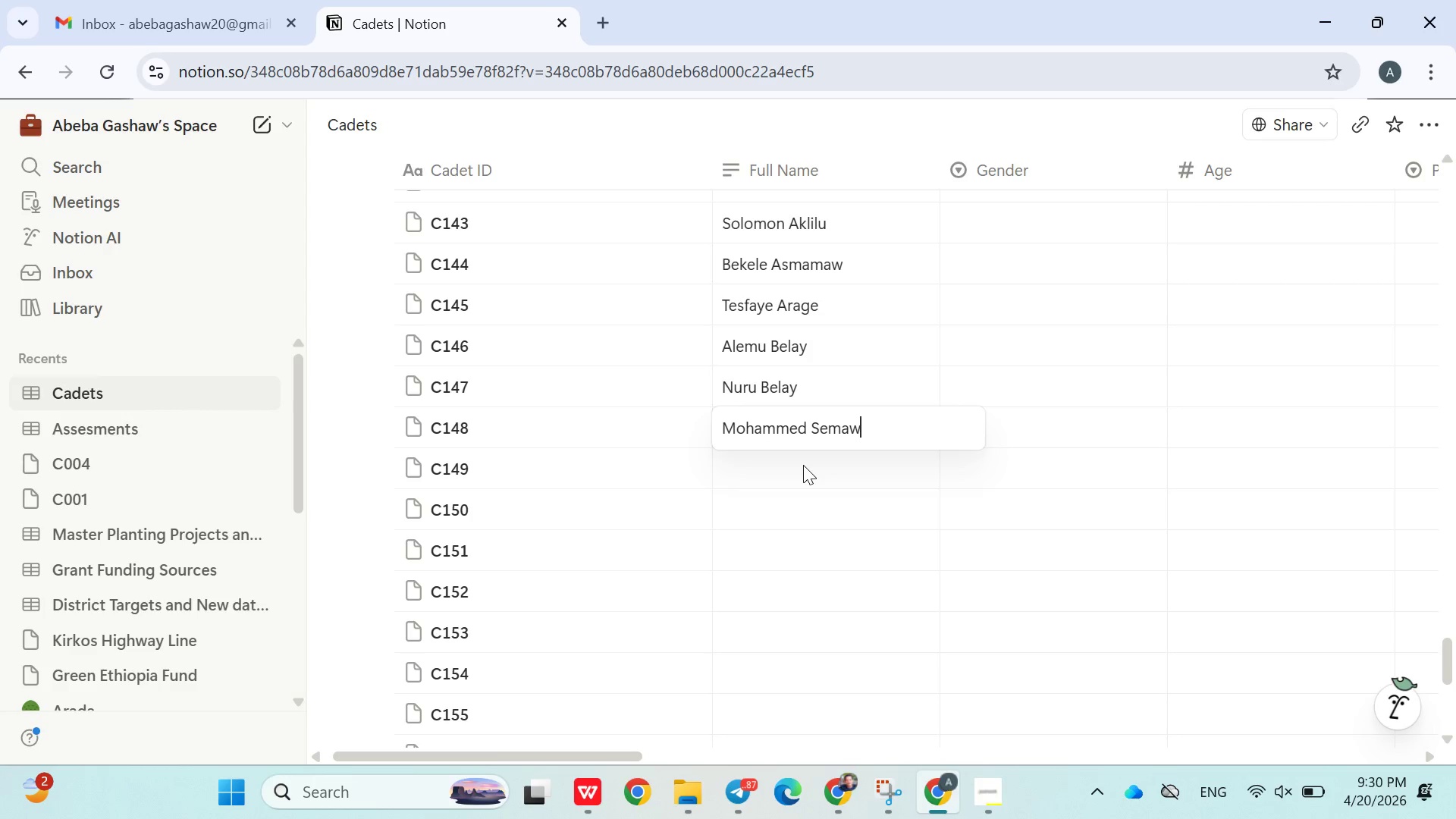 
key(Enter)
 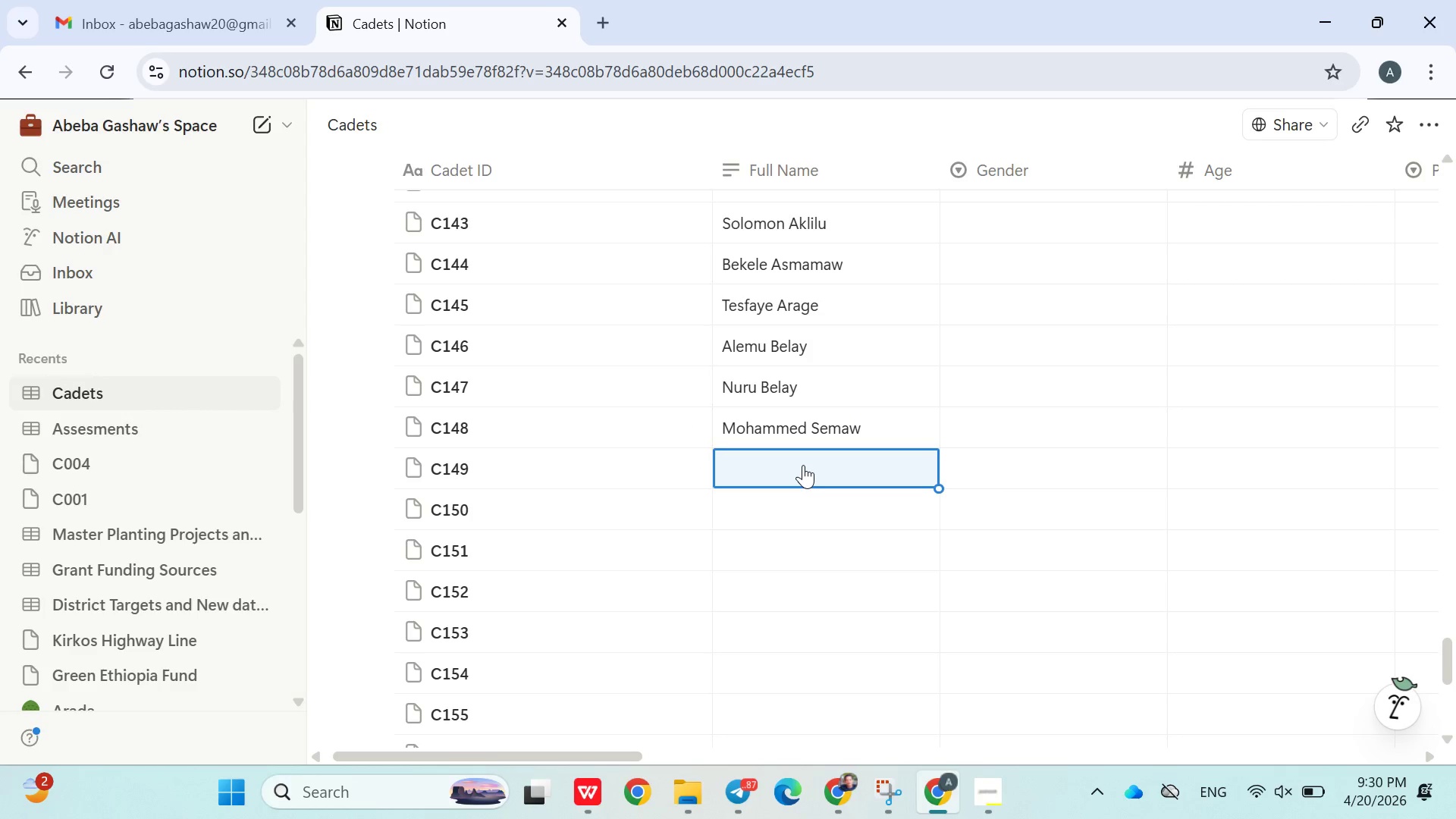 
type(Belay Mengstie)
 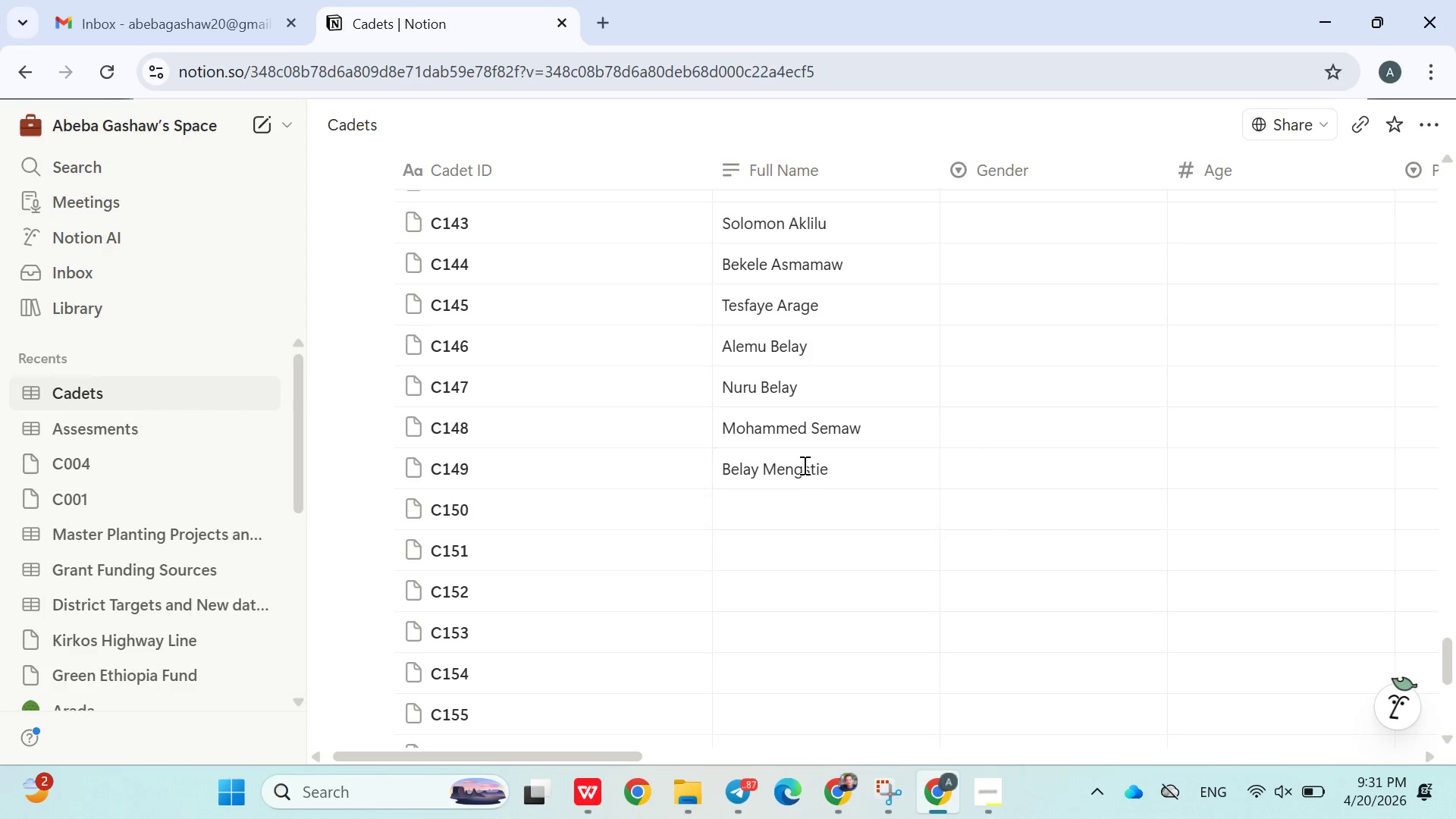 
key(Enter)
 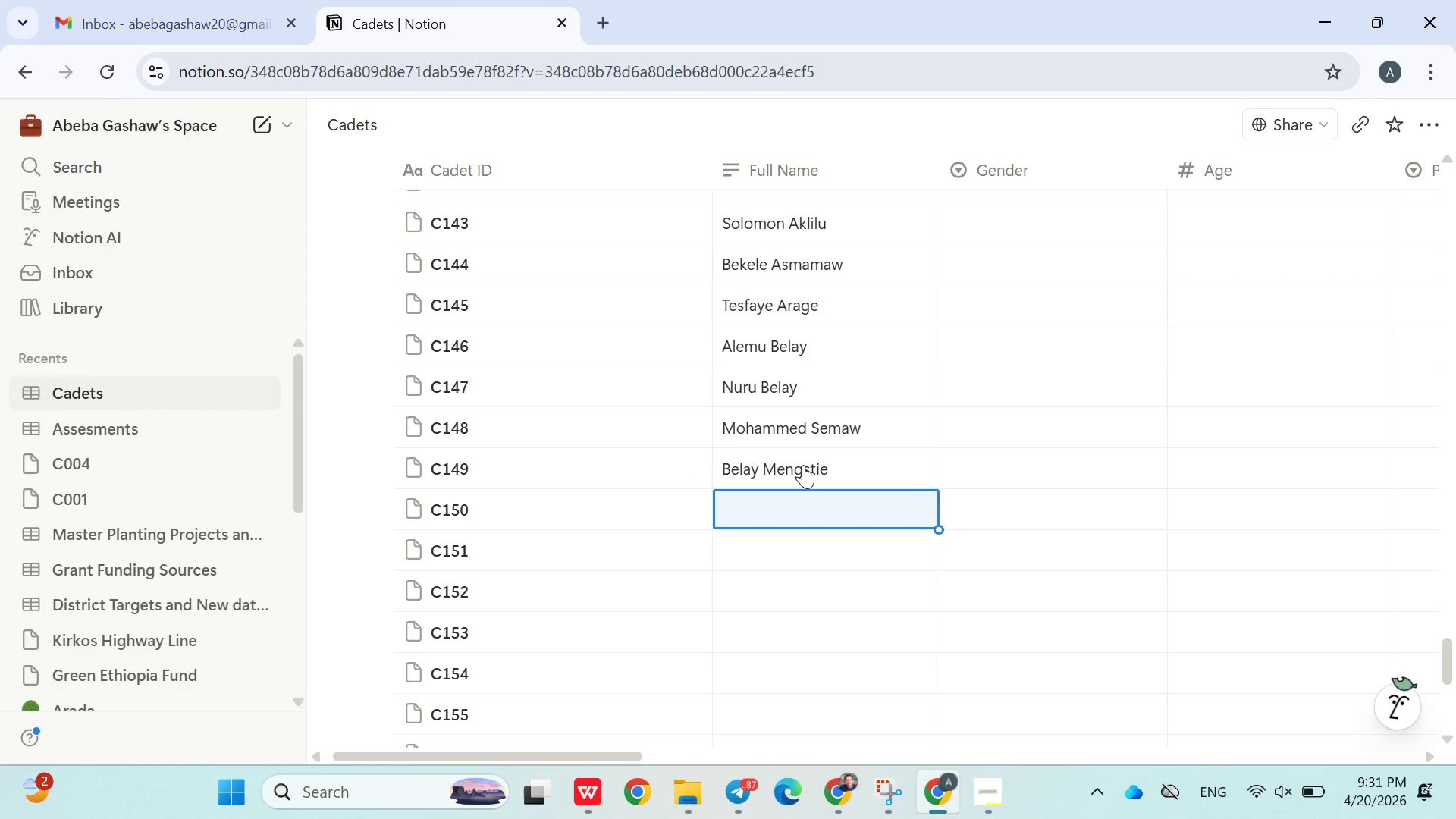 
type(Semaw Molla)
 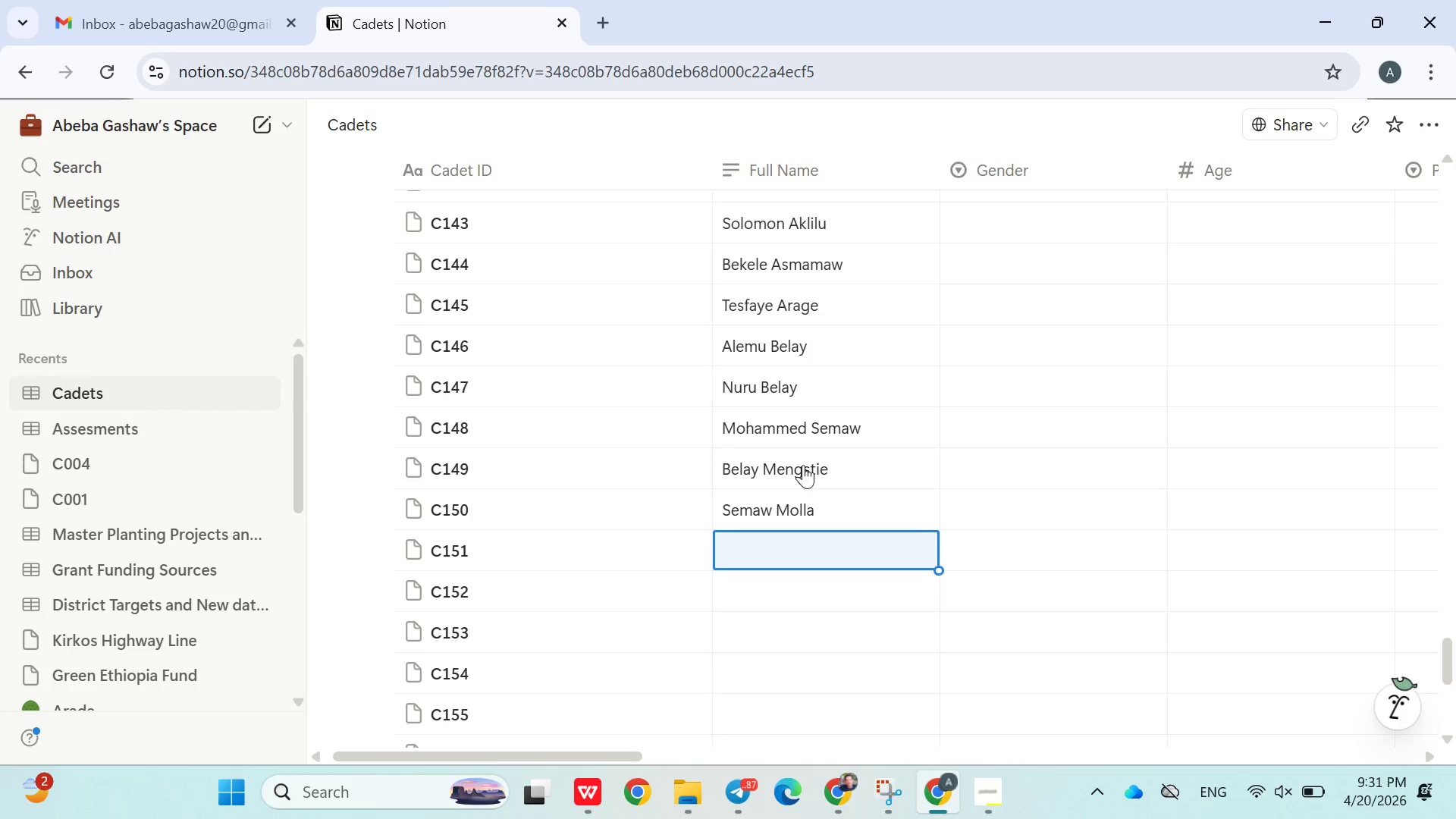 
 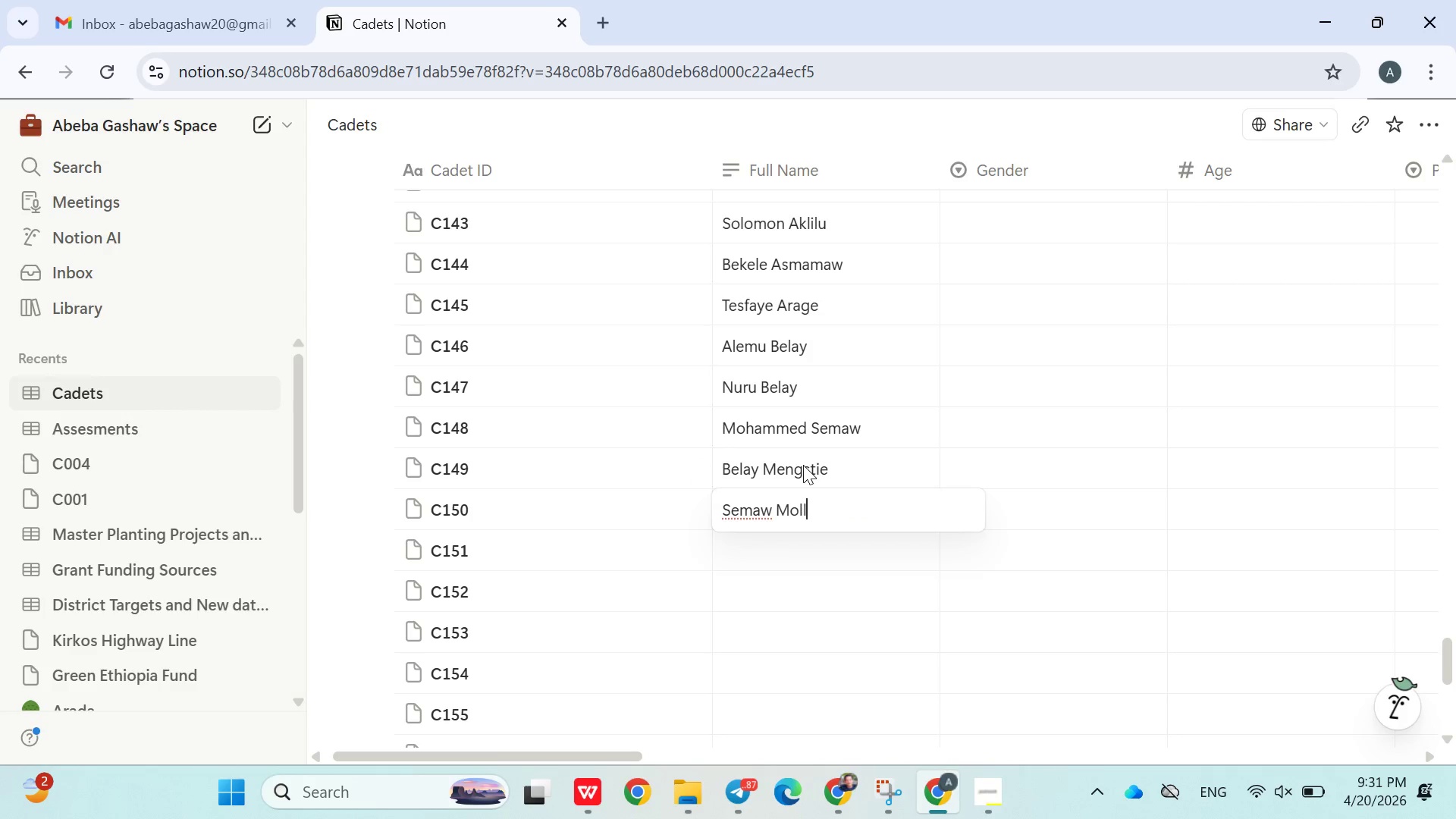 
key(Enter)
 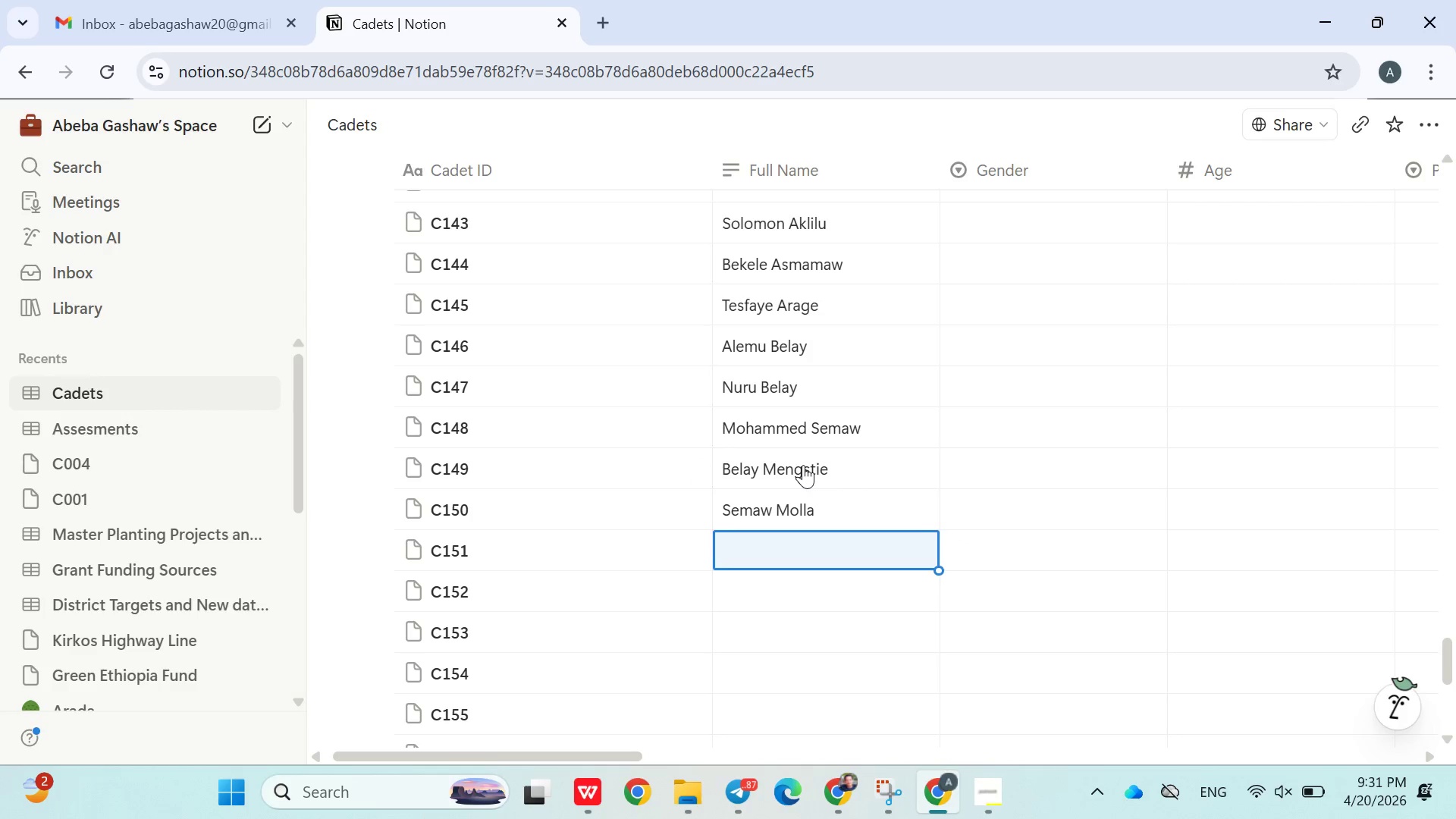 
type(Taglo Kebede)
 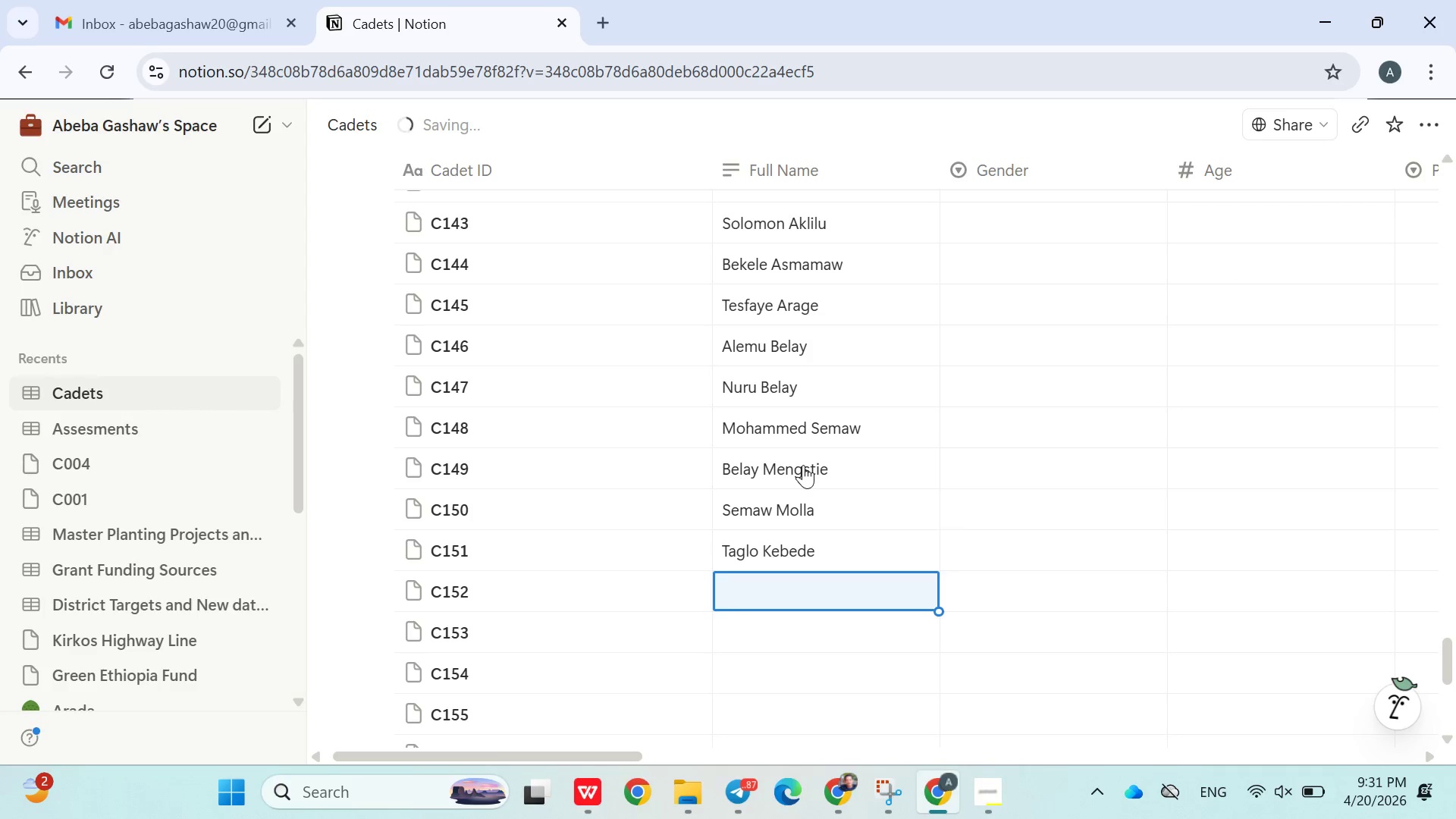 
 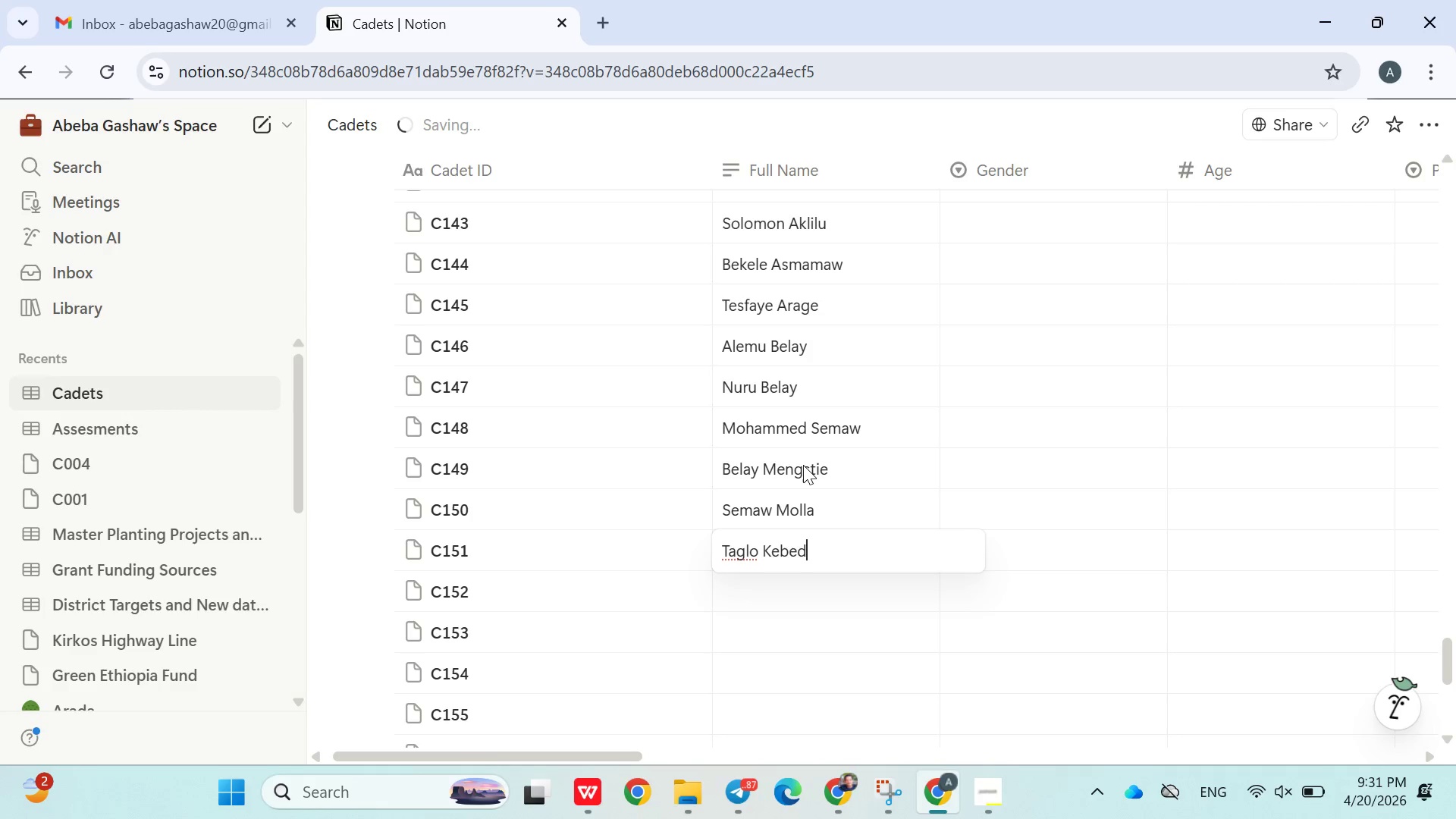 
key(Enter)
 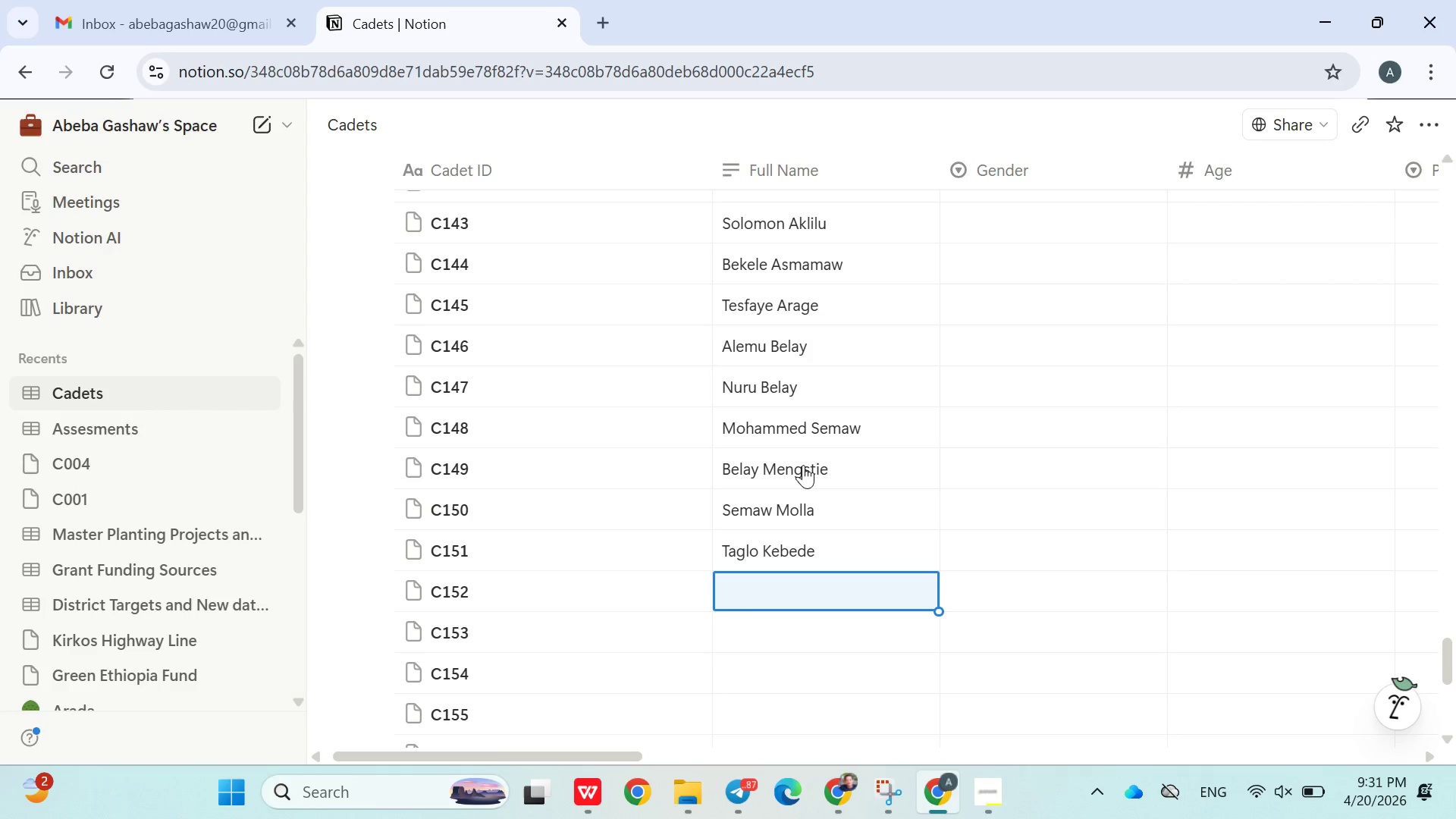 
wait(27.38)
 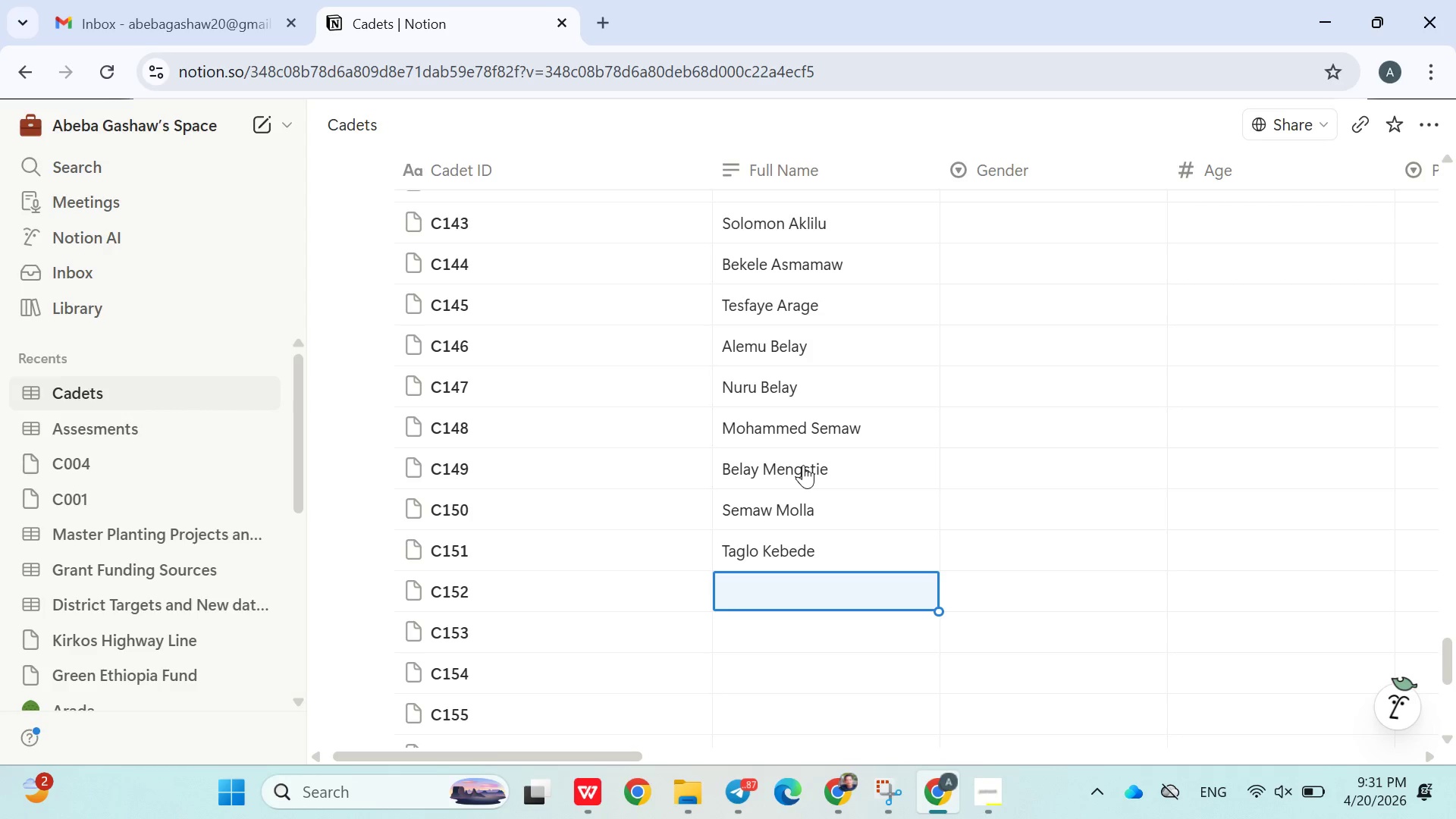 
type(Kebede Ayele)
 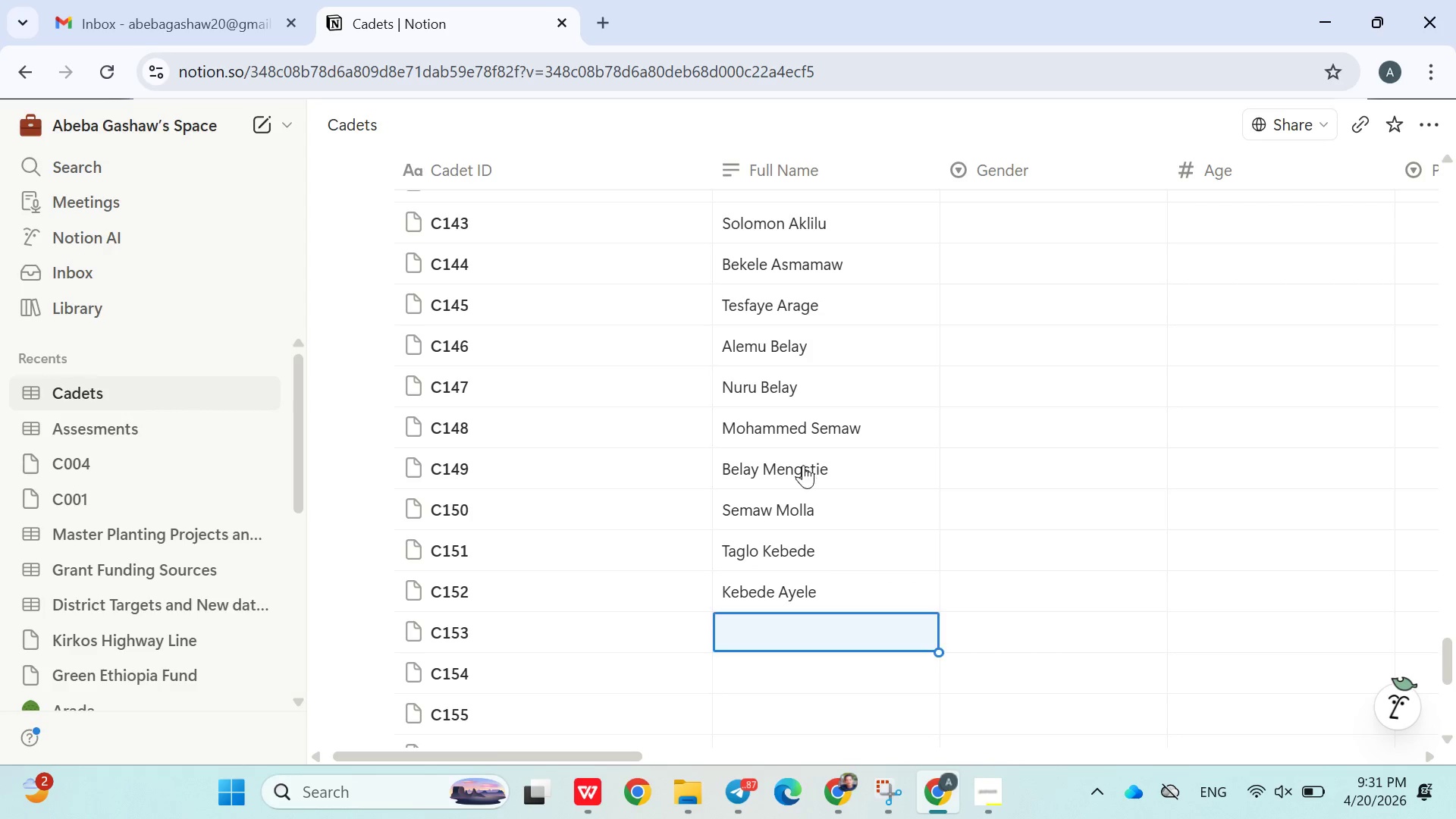 
 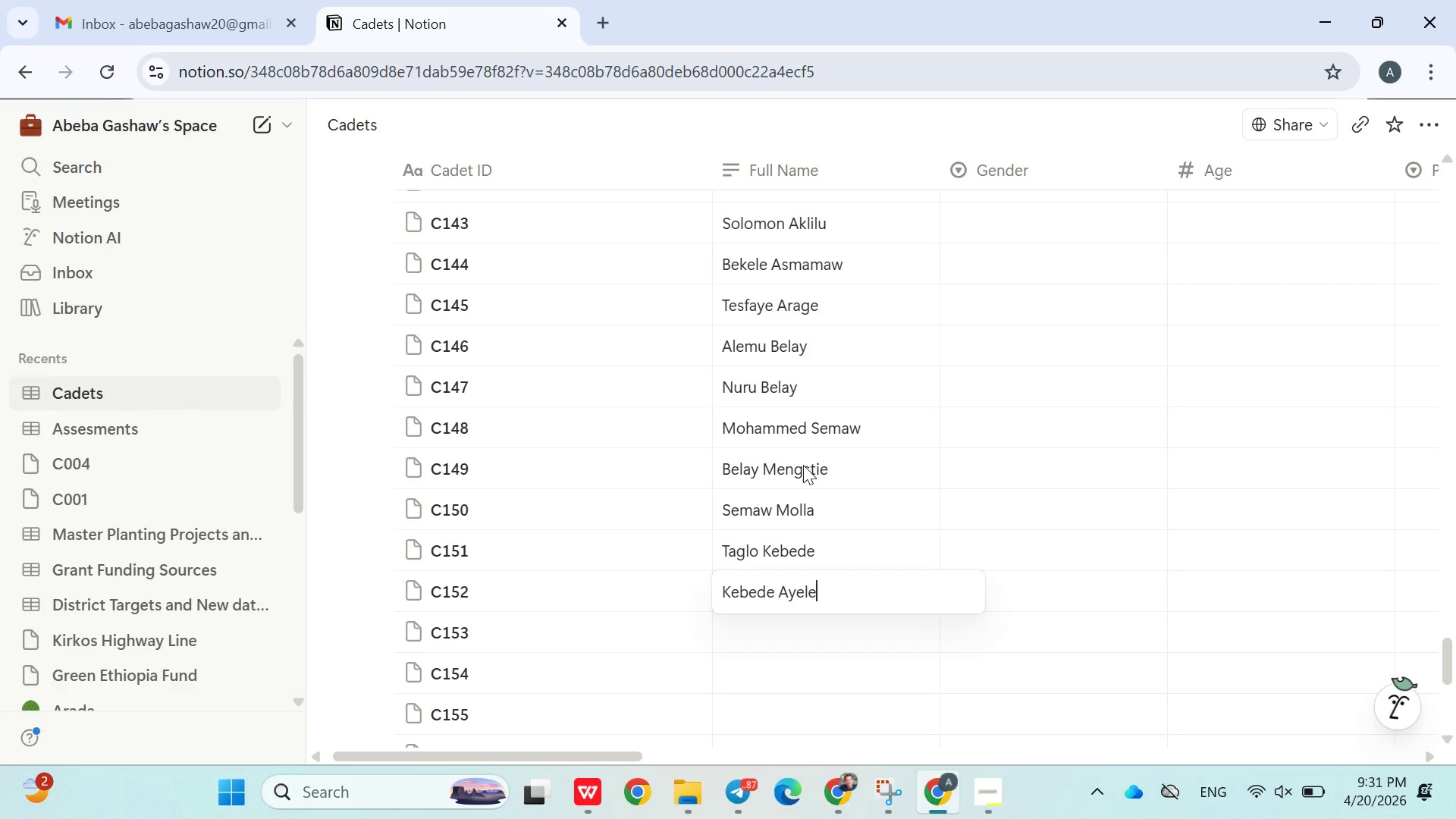 
key(Enter)
 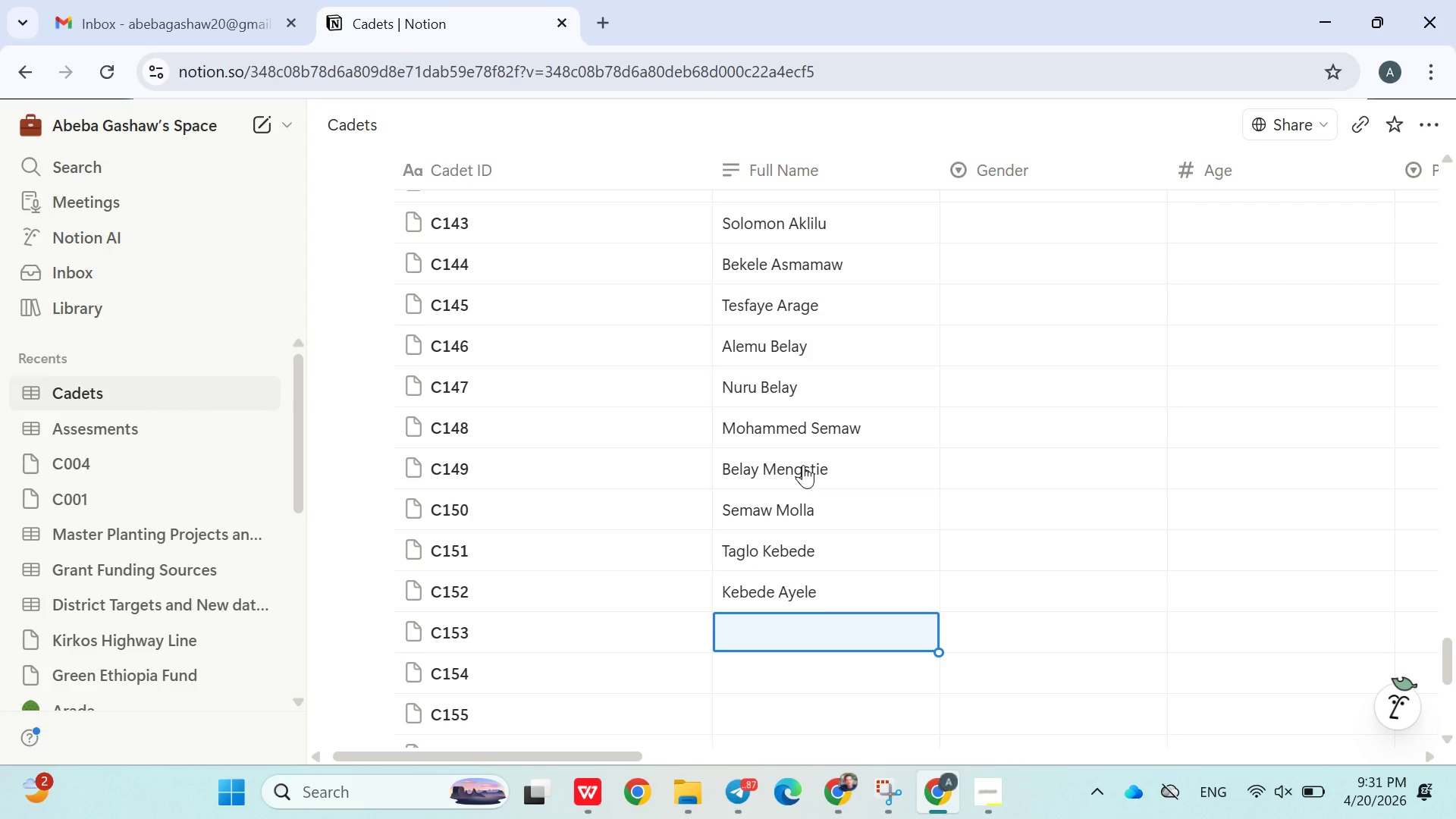 
type(Asmamaw Mulugeta )
 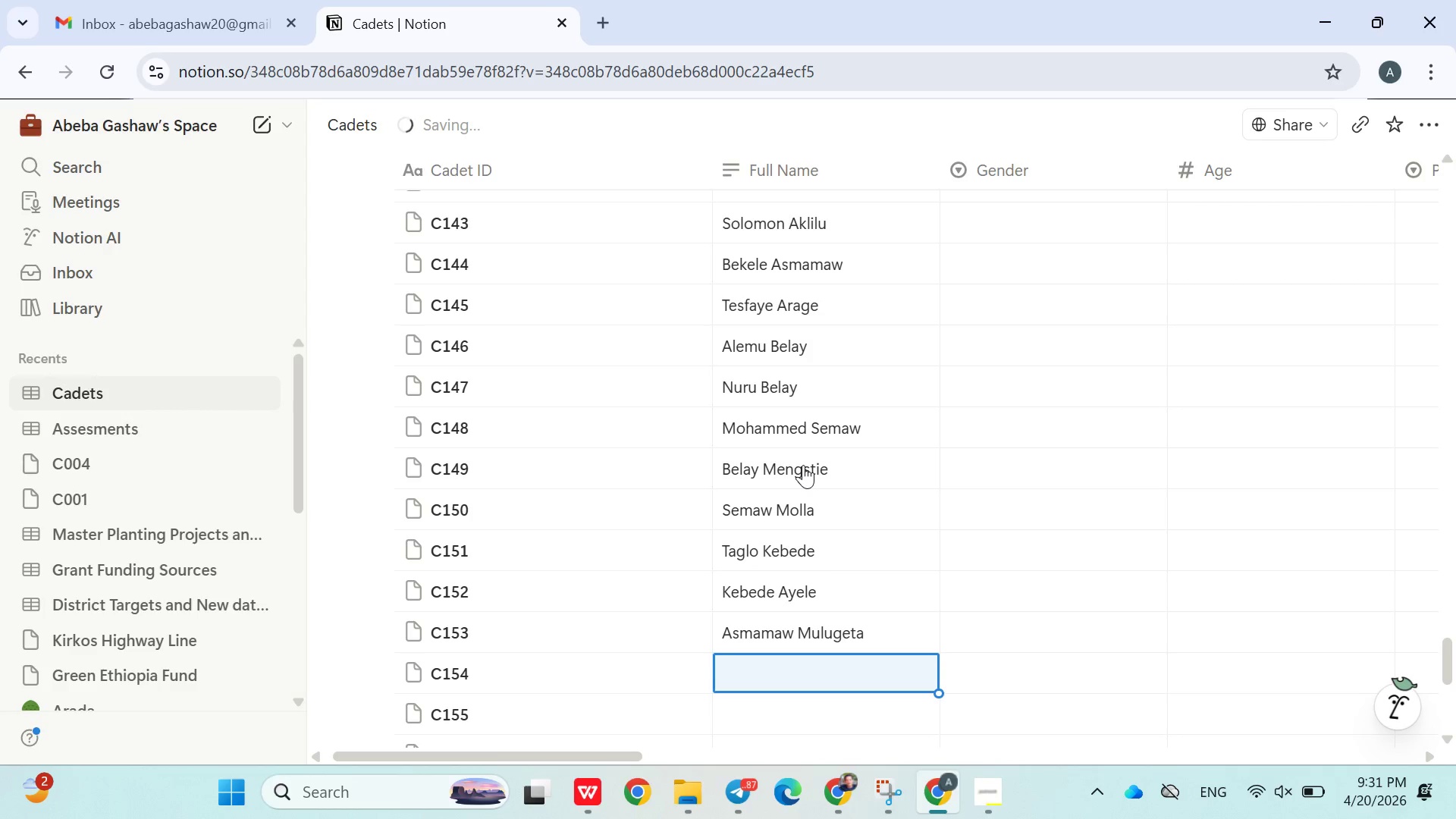 
 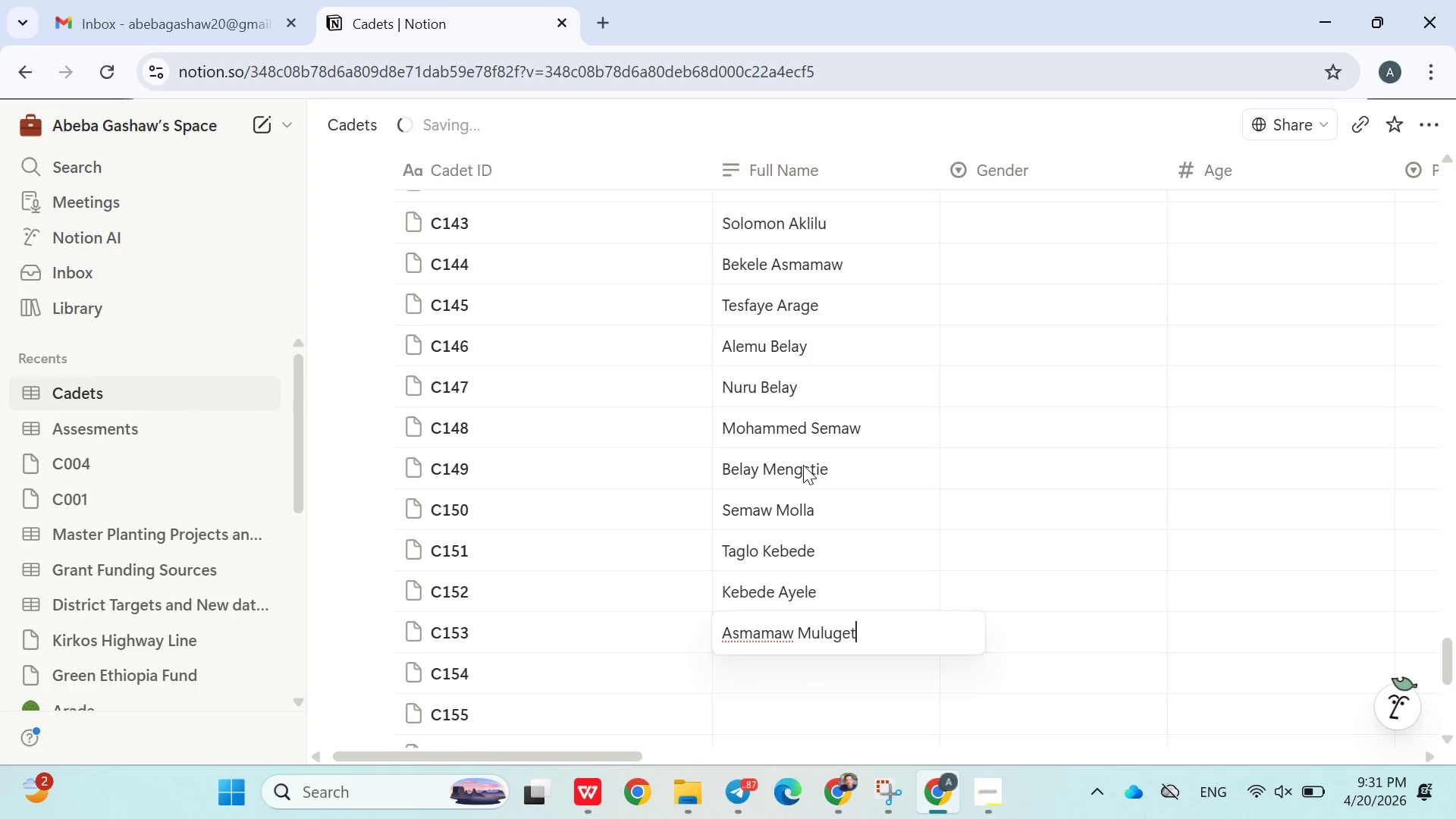 
key(Enter)
 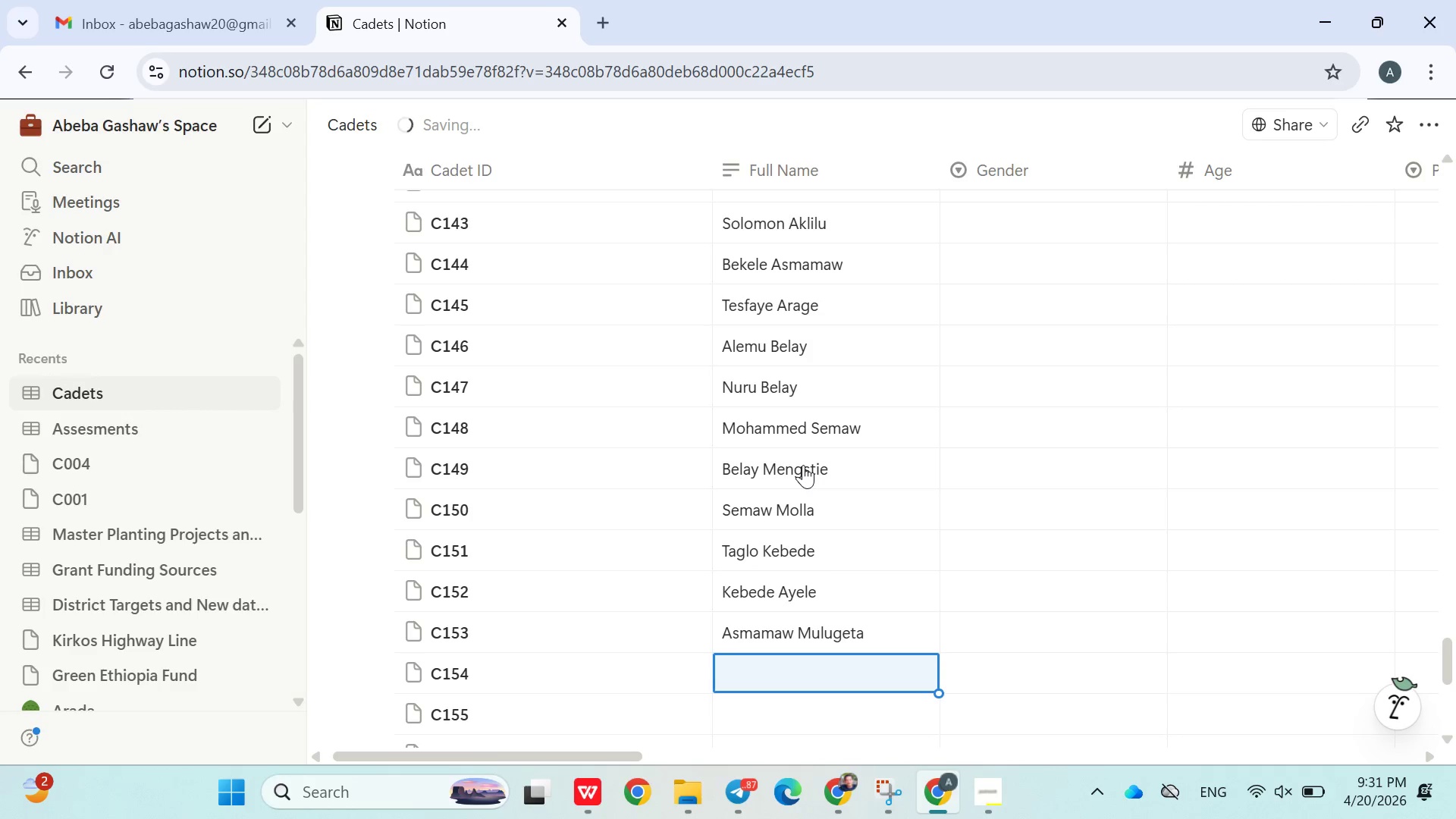 
type(Alena Kebed)
 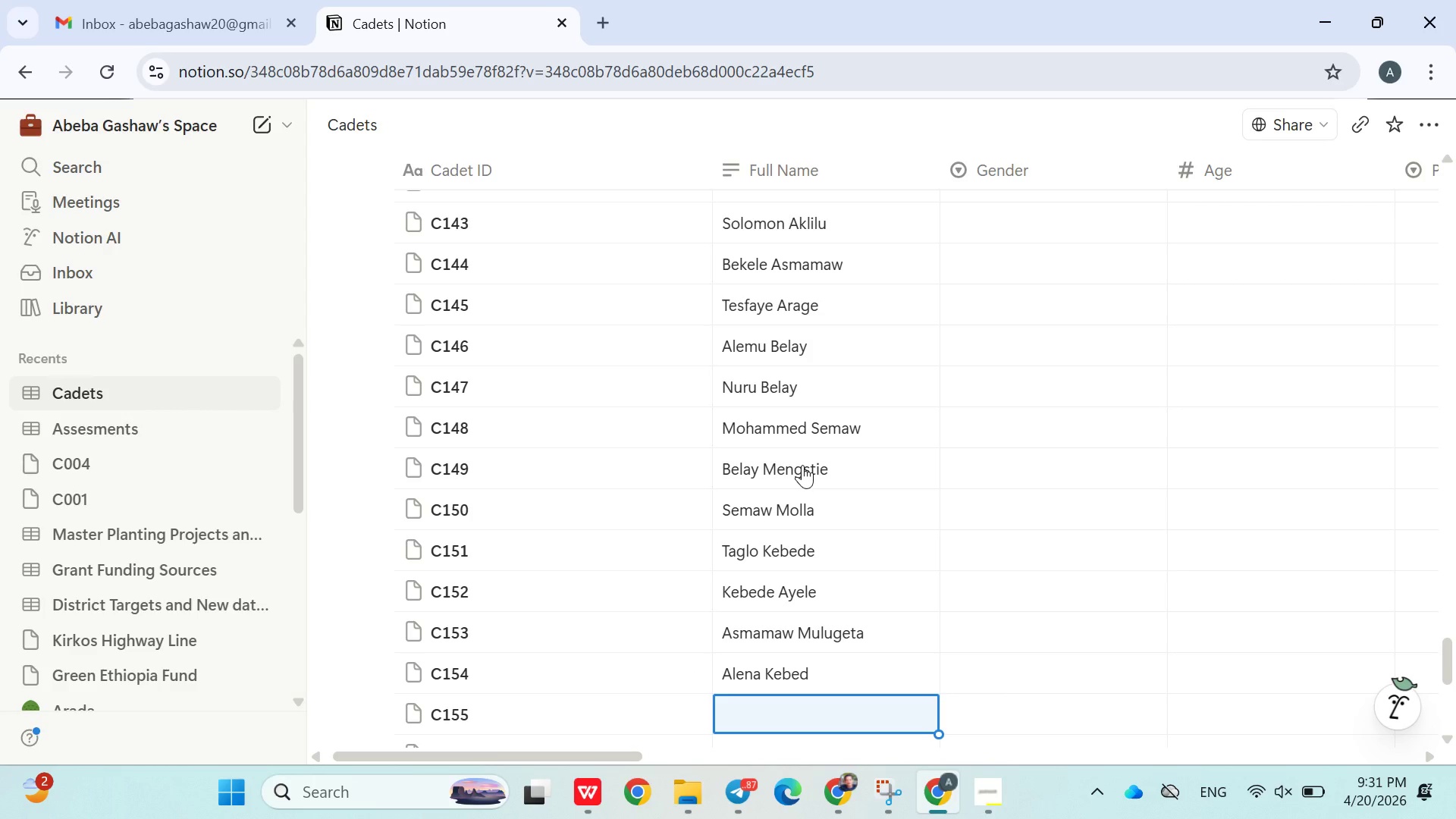 
 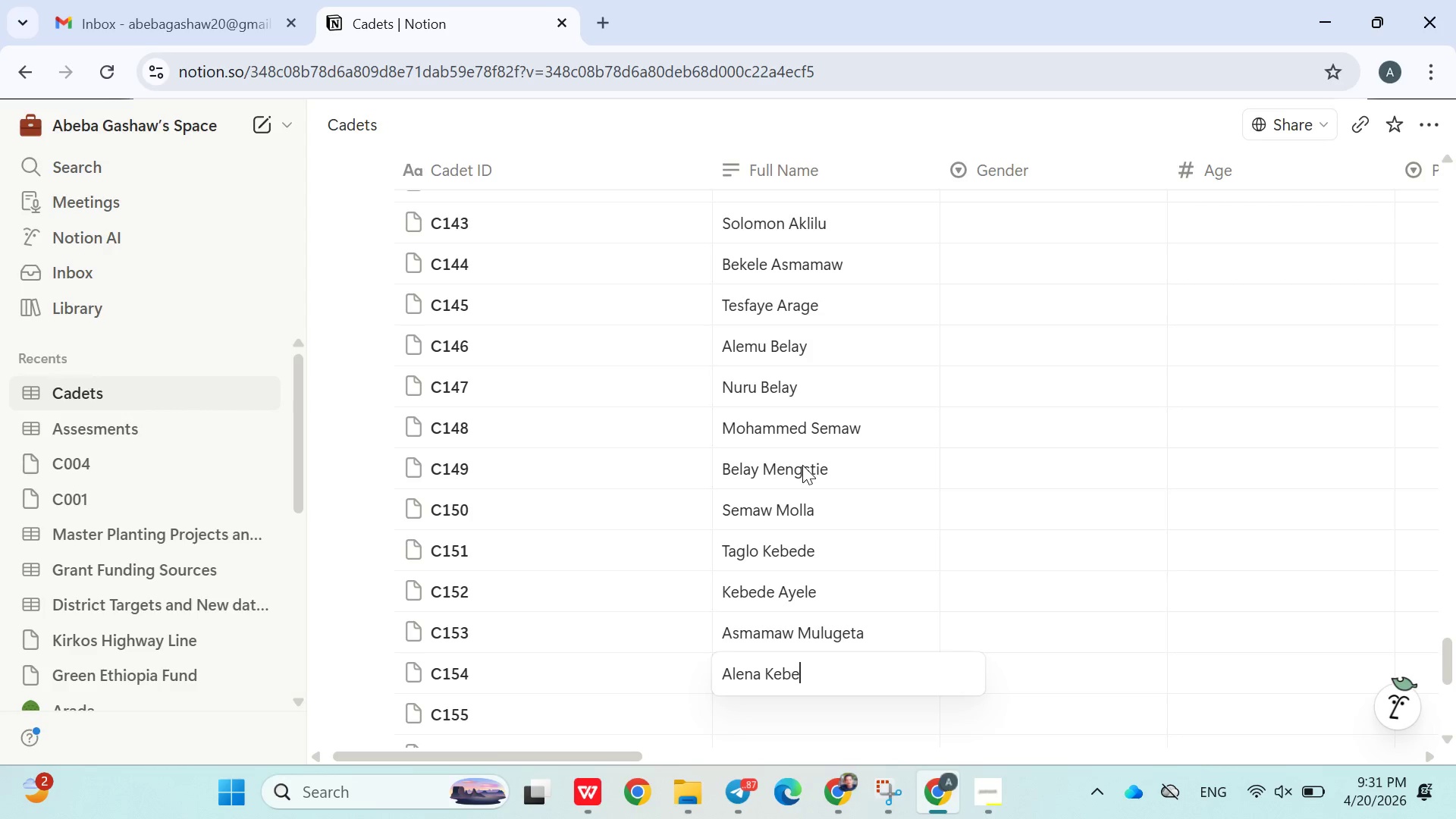 
key(Enter)
 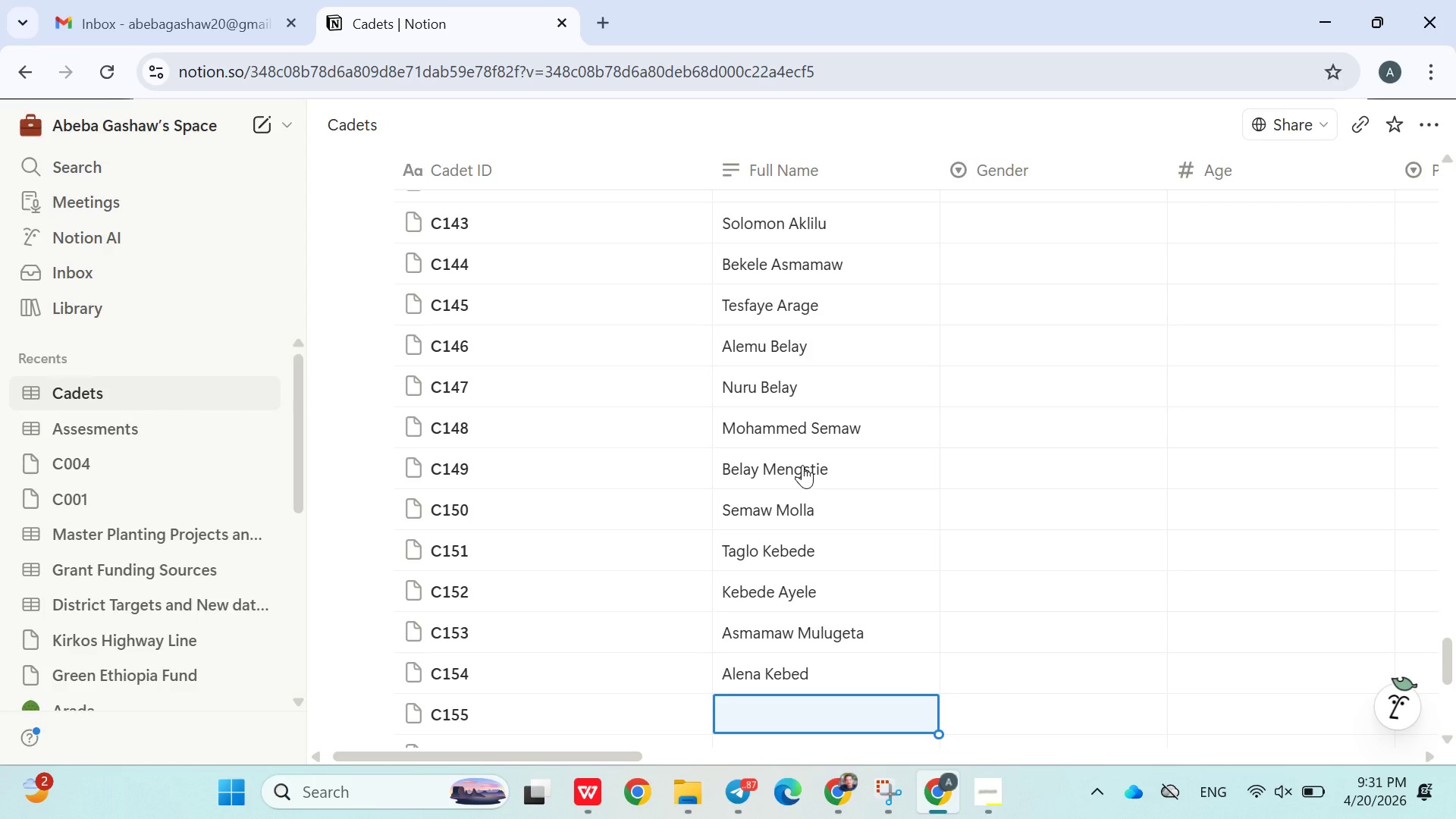 
key(Backspace)
 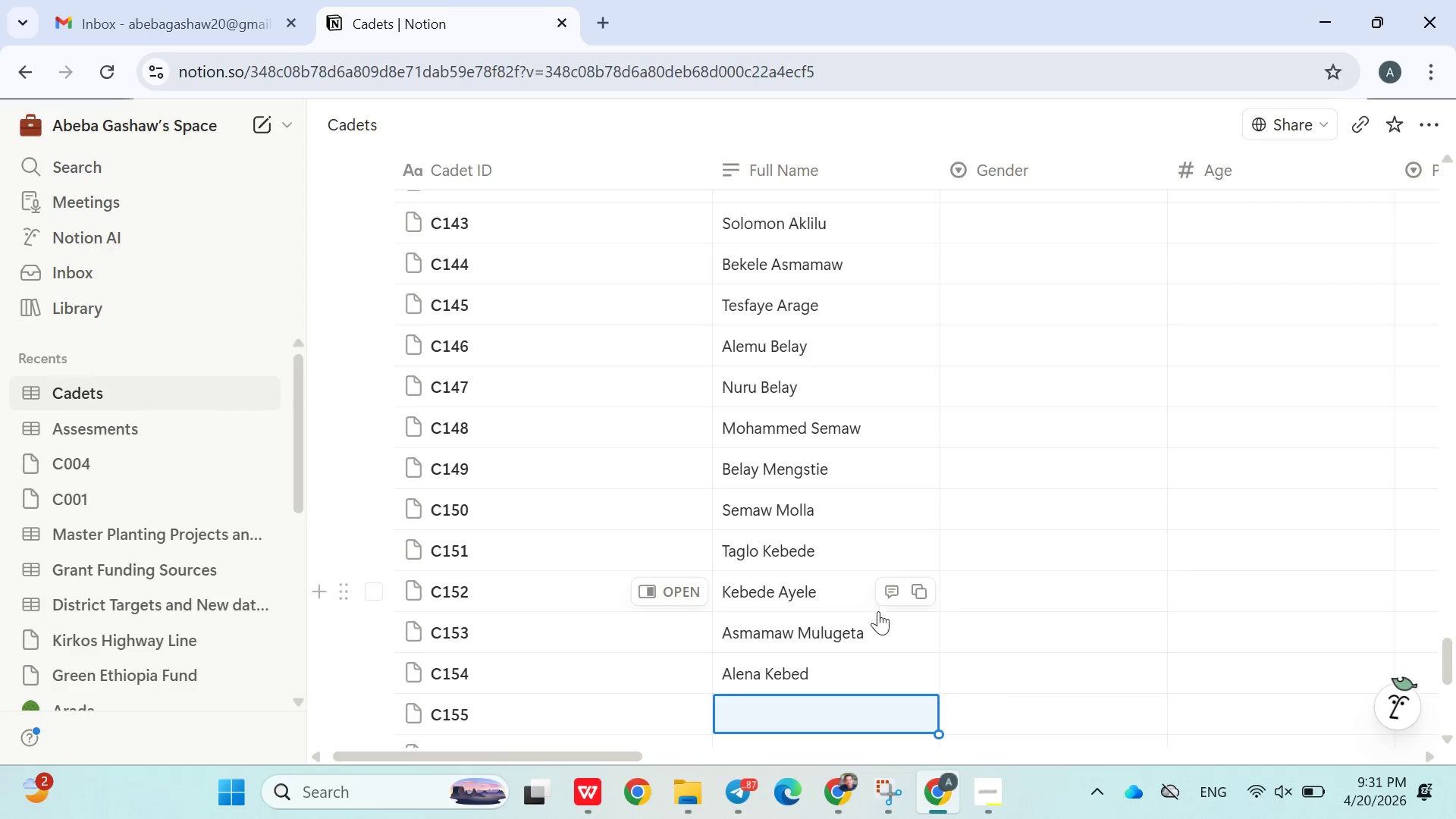 
left_click([874, 672])
 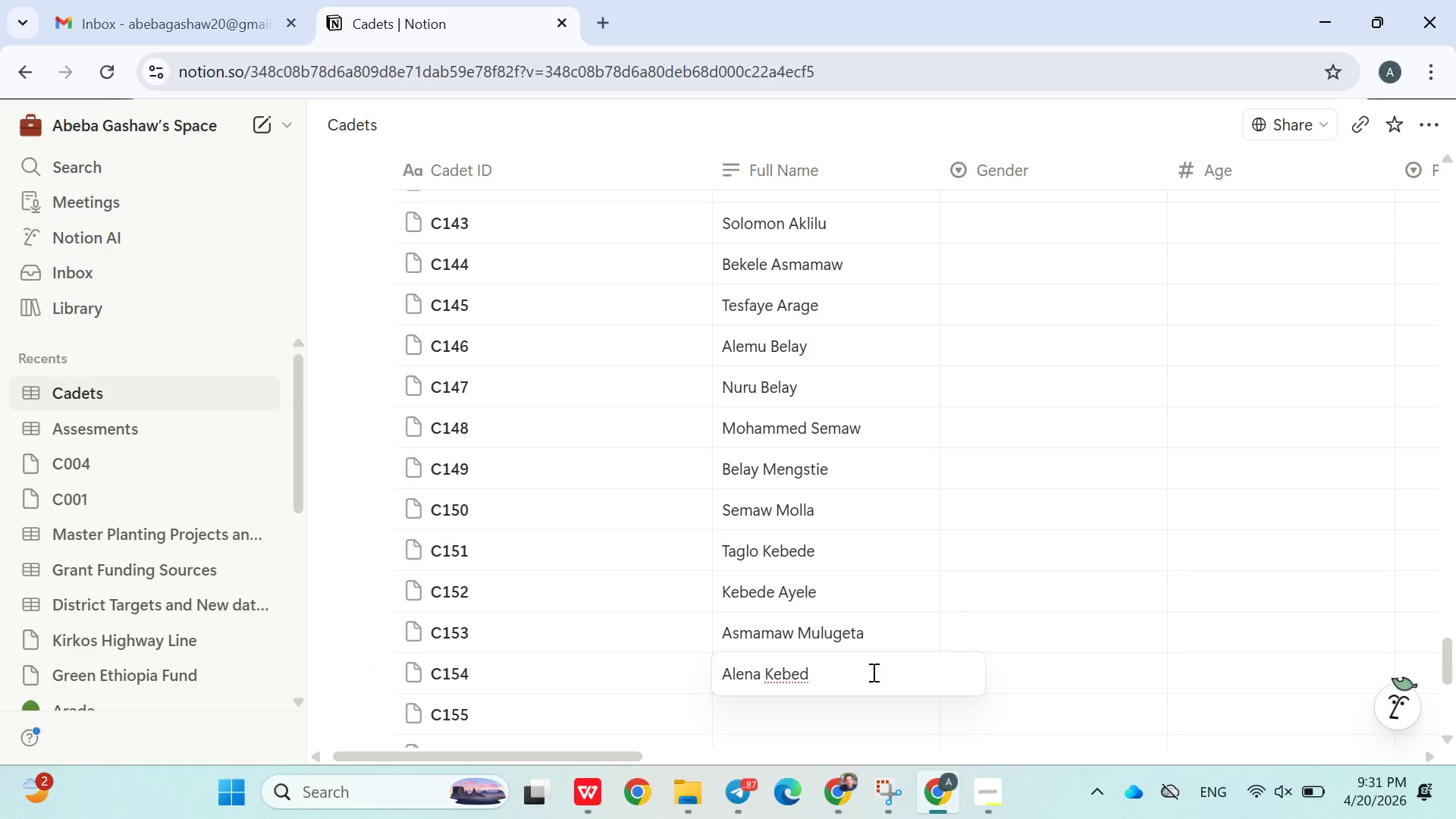 
key(E)
 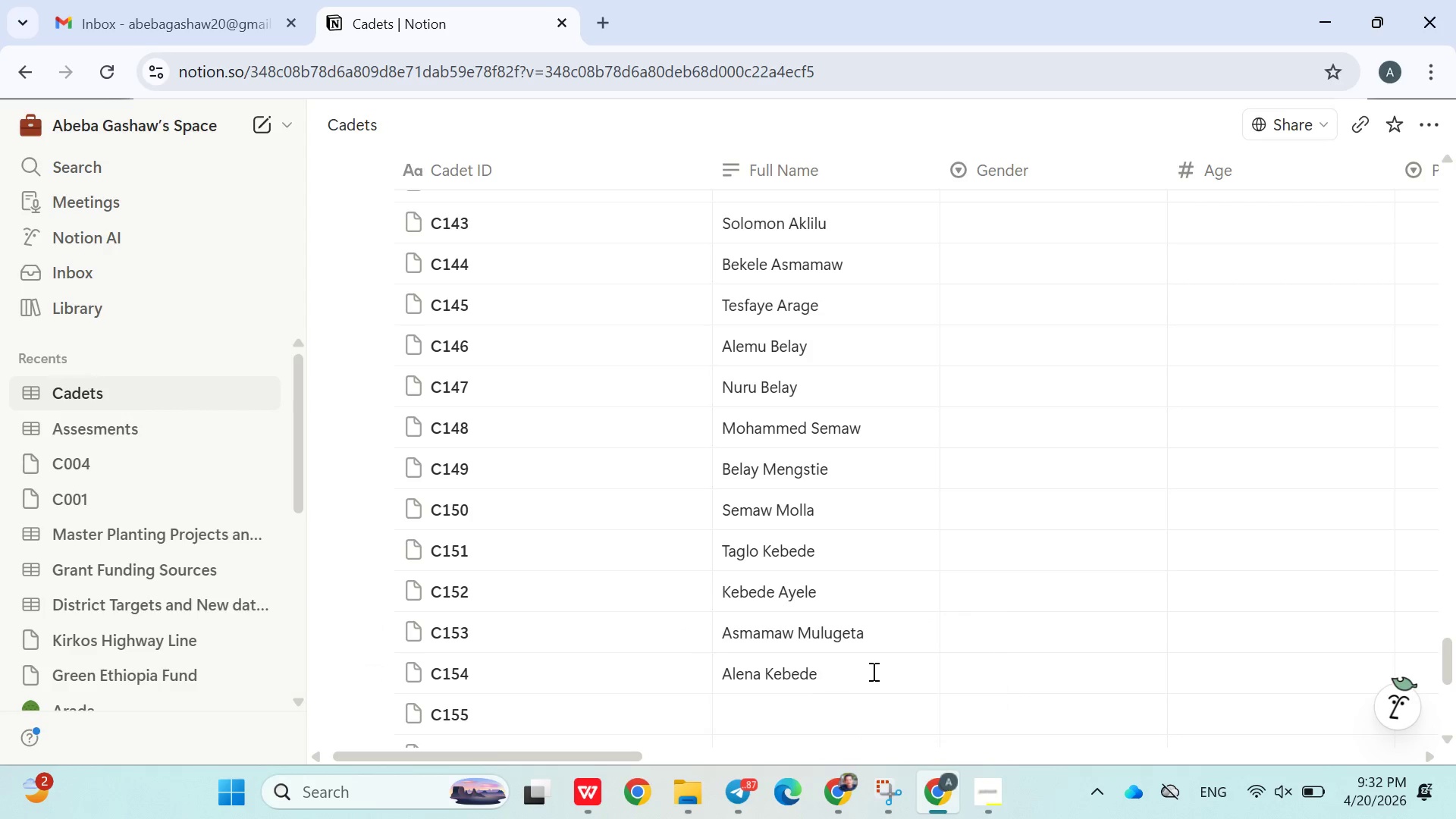 
key(Enter)
 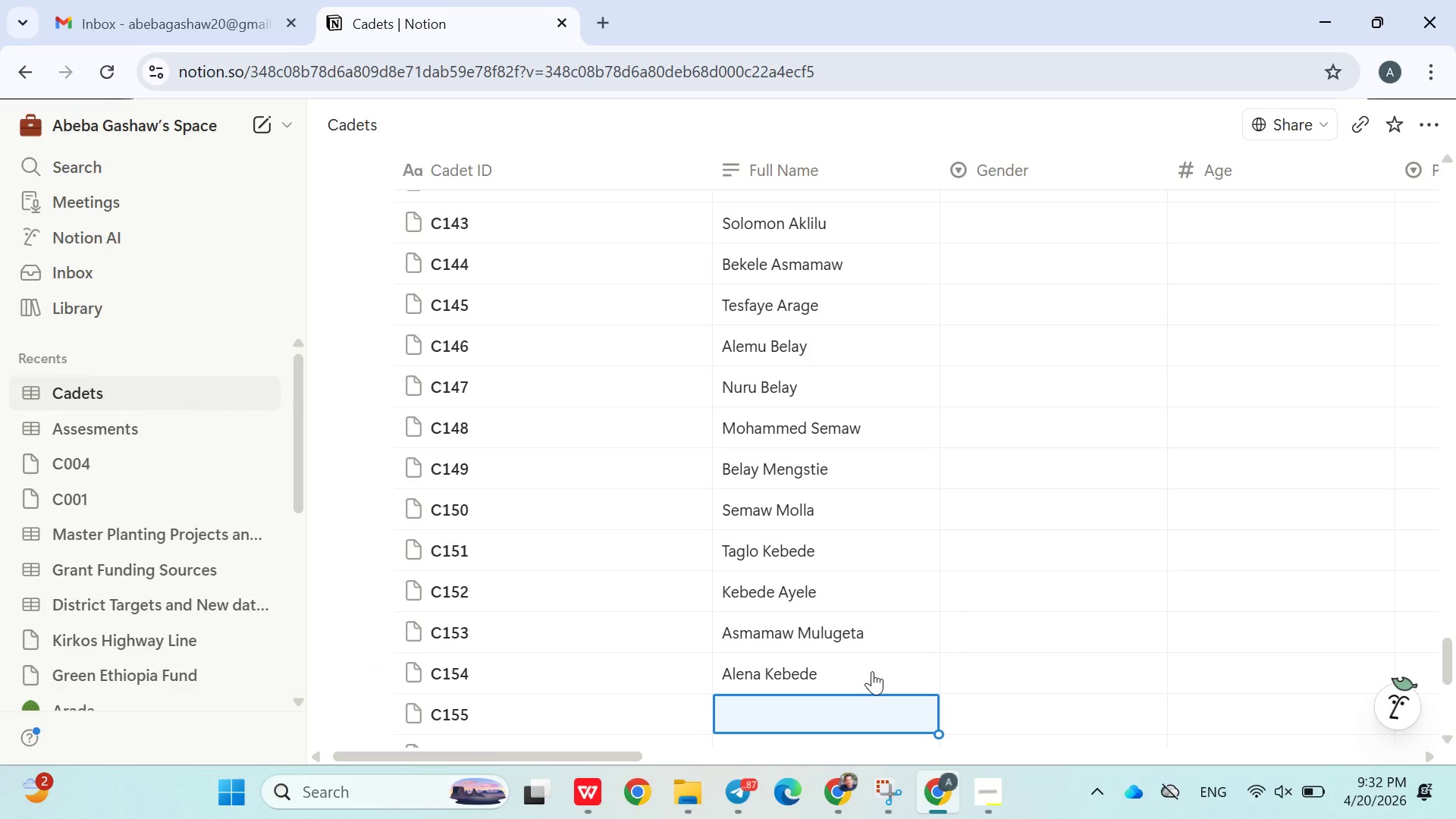 
type(Zeinu Wasse)
 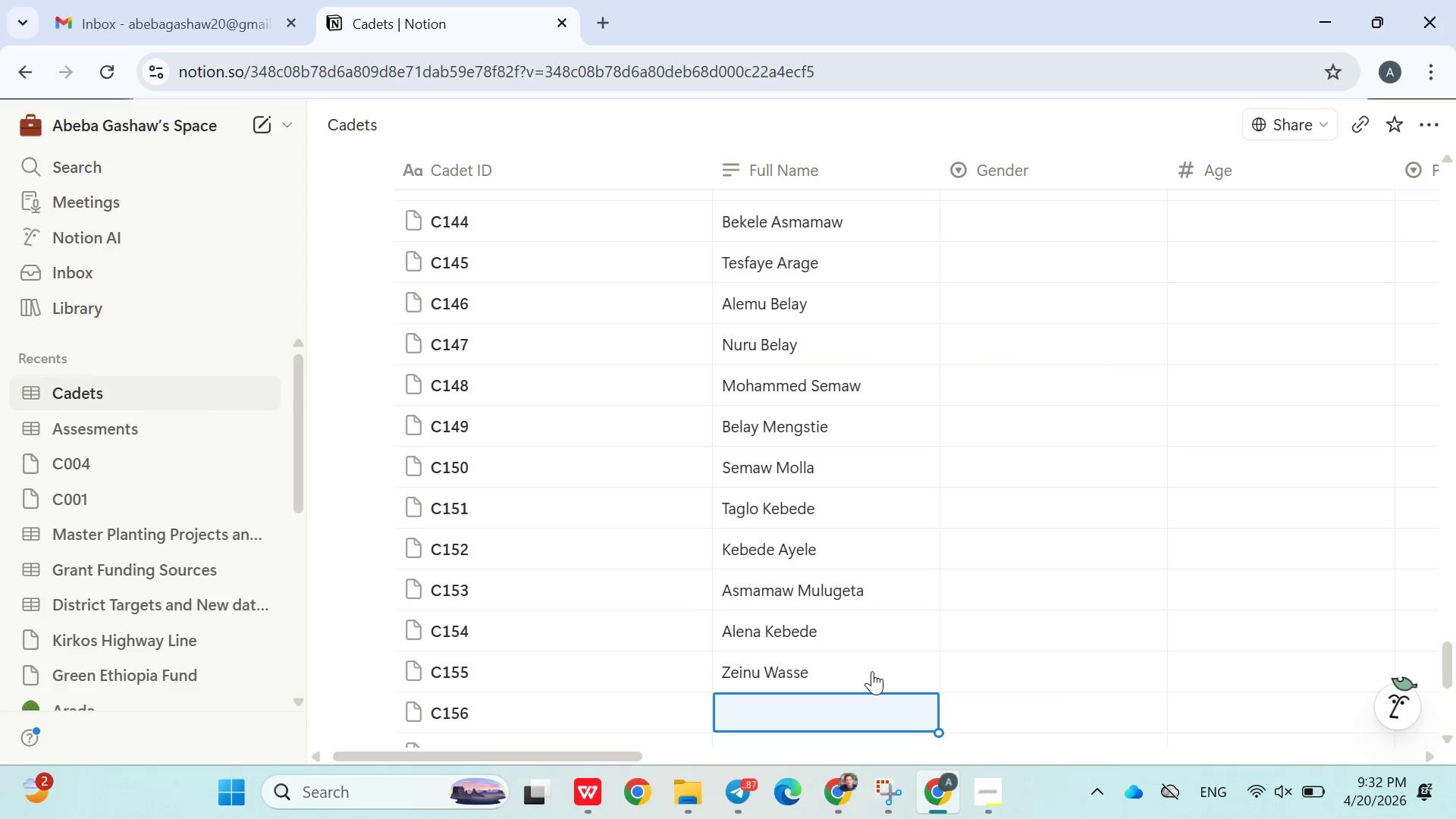 
 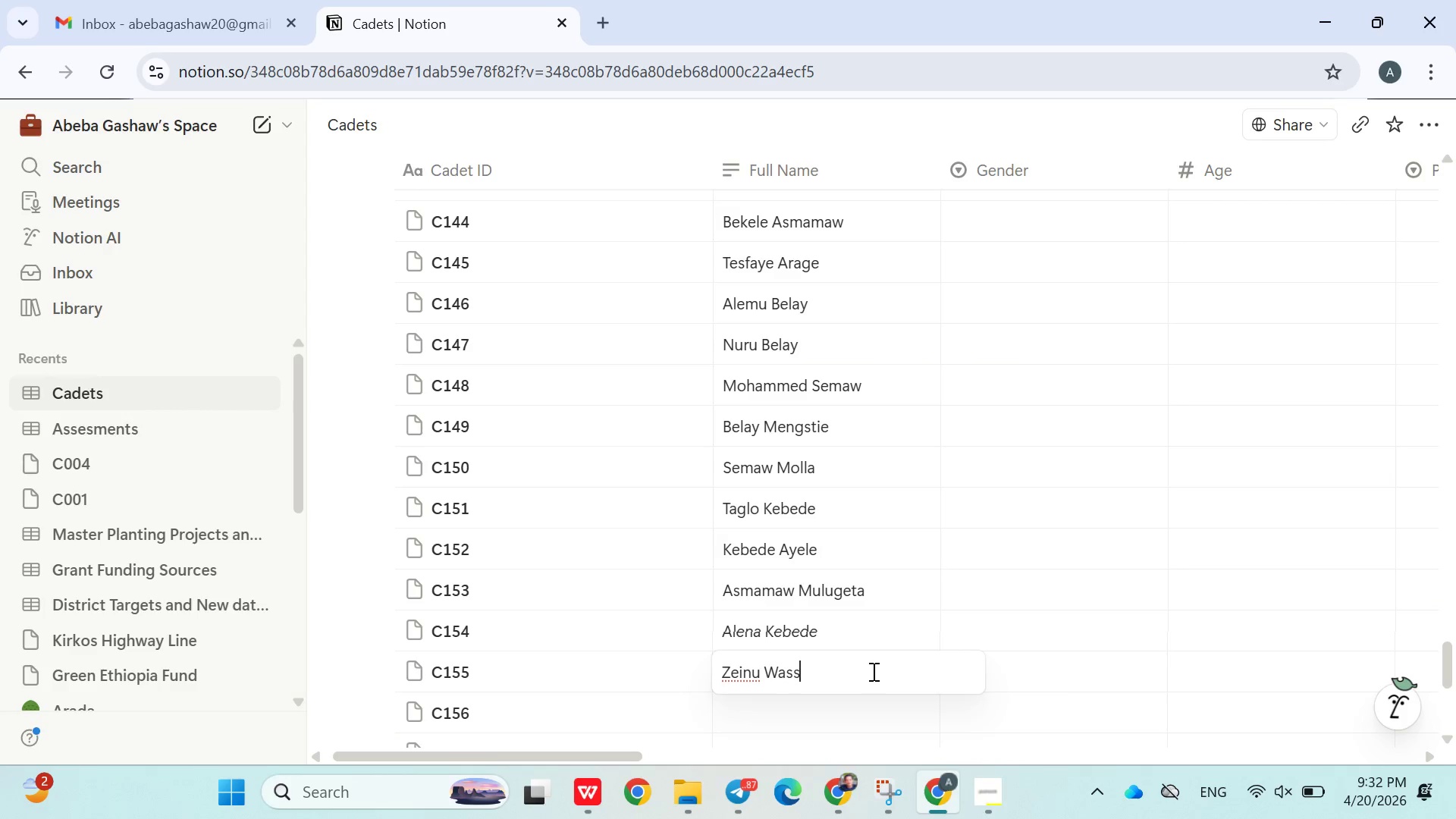 
key(Enter)
 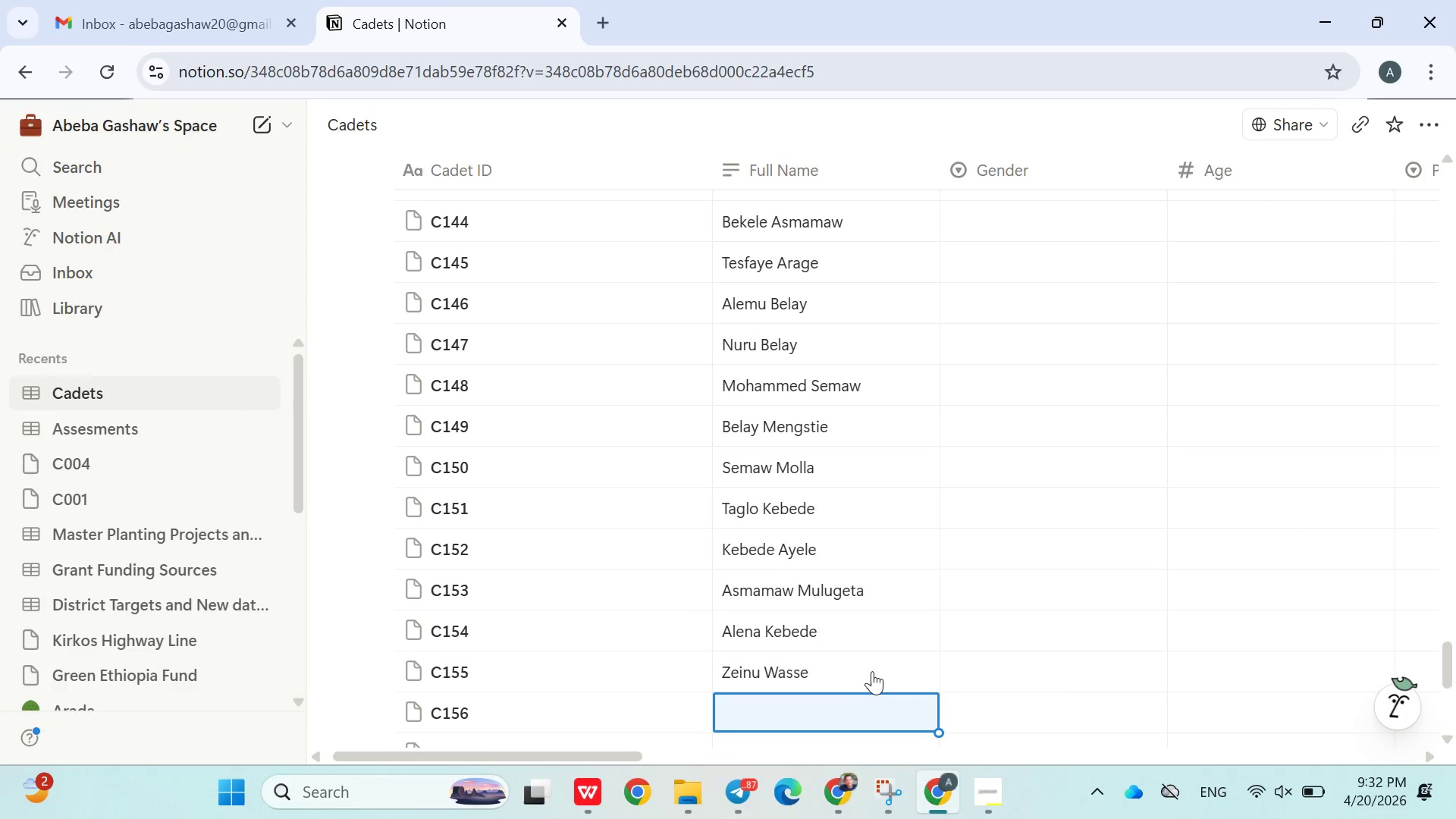 
type(Hussen e)
key(Backspace)
type(Merewa)
 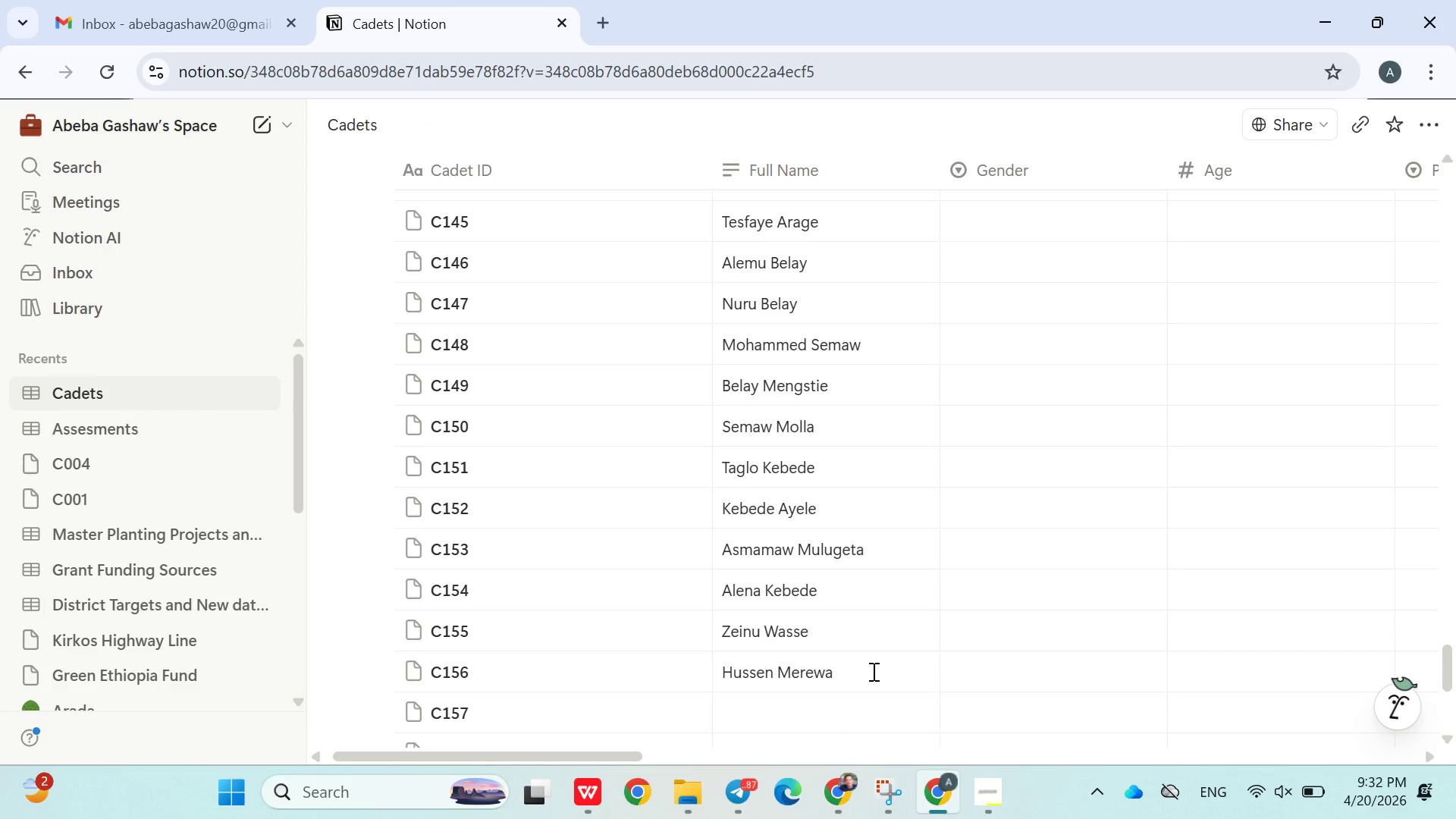 
key(Enter)
 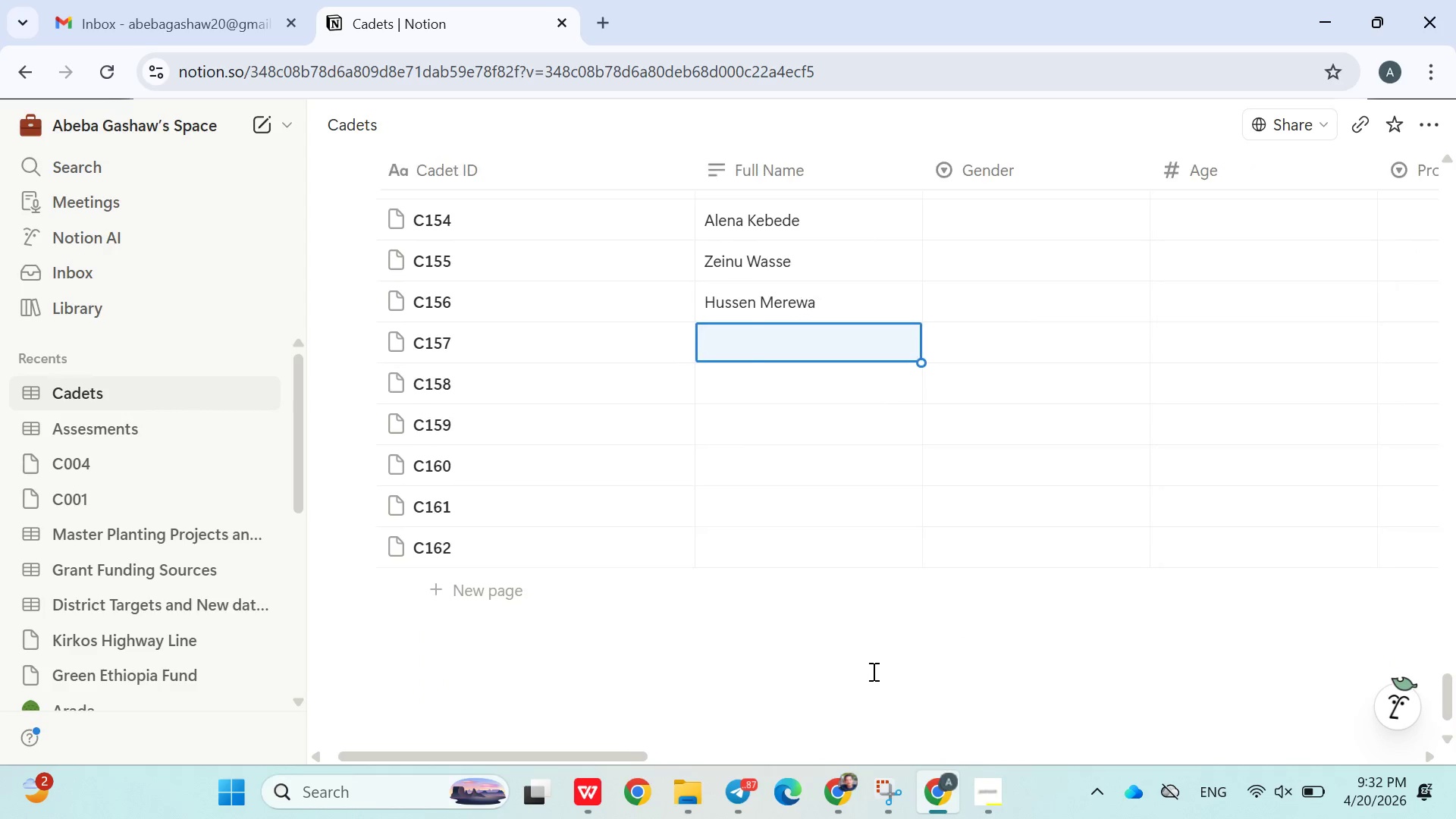 
type(Ahmed Keweye )
 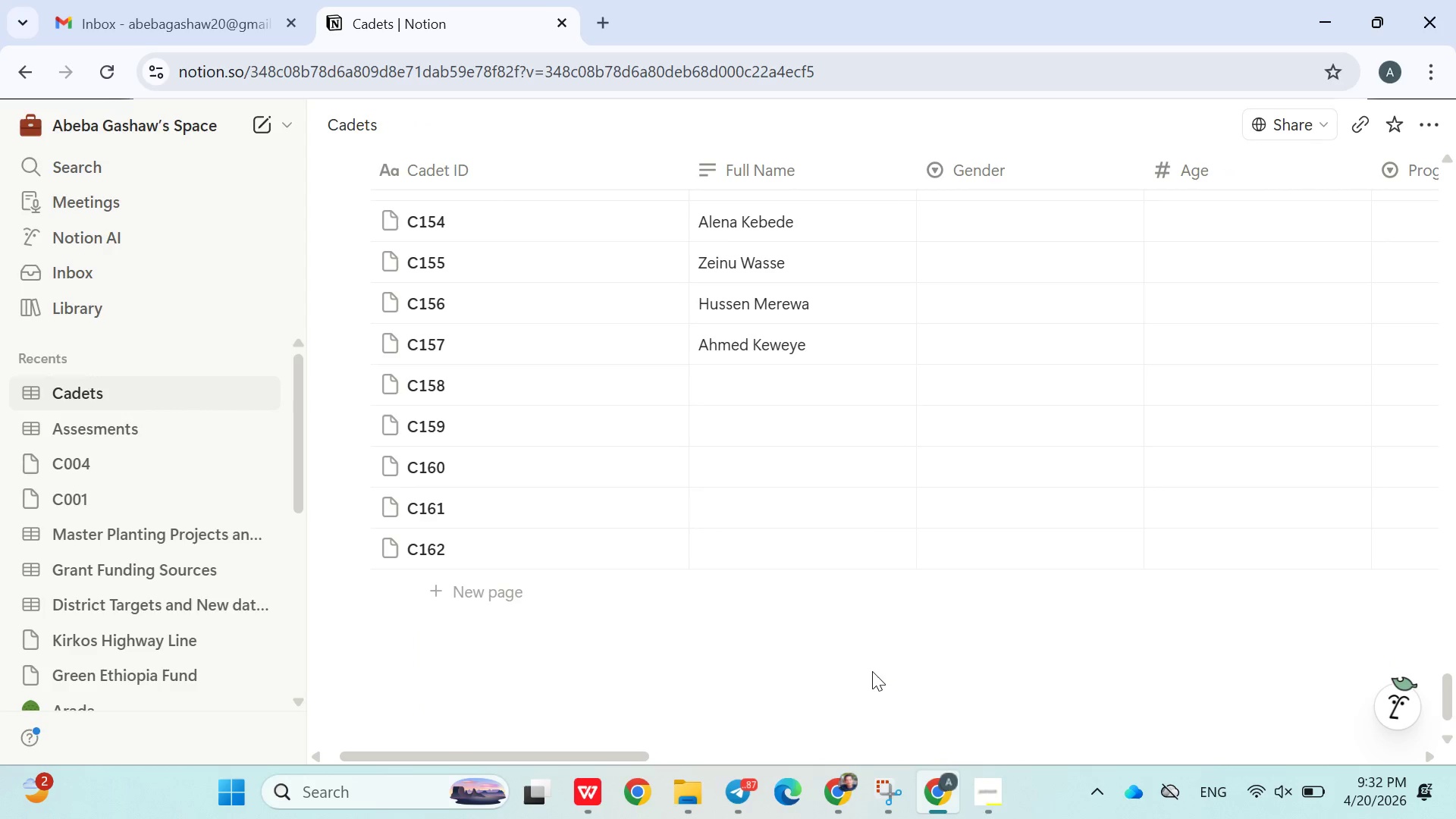 
key(Enter)
 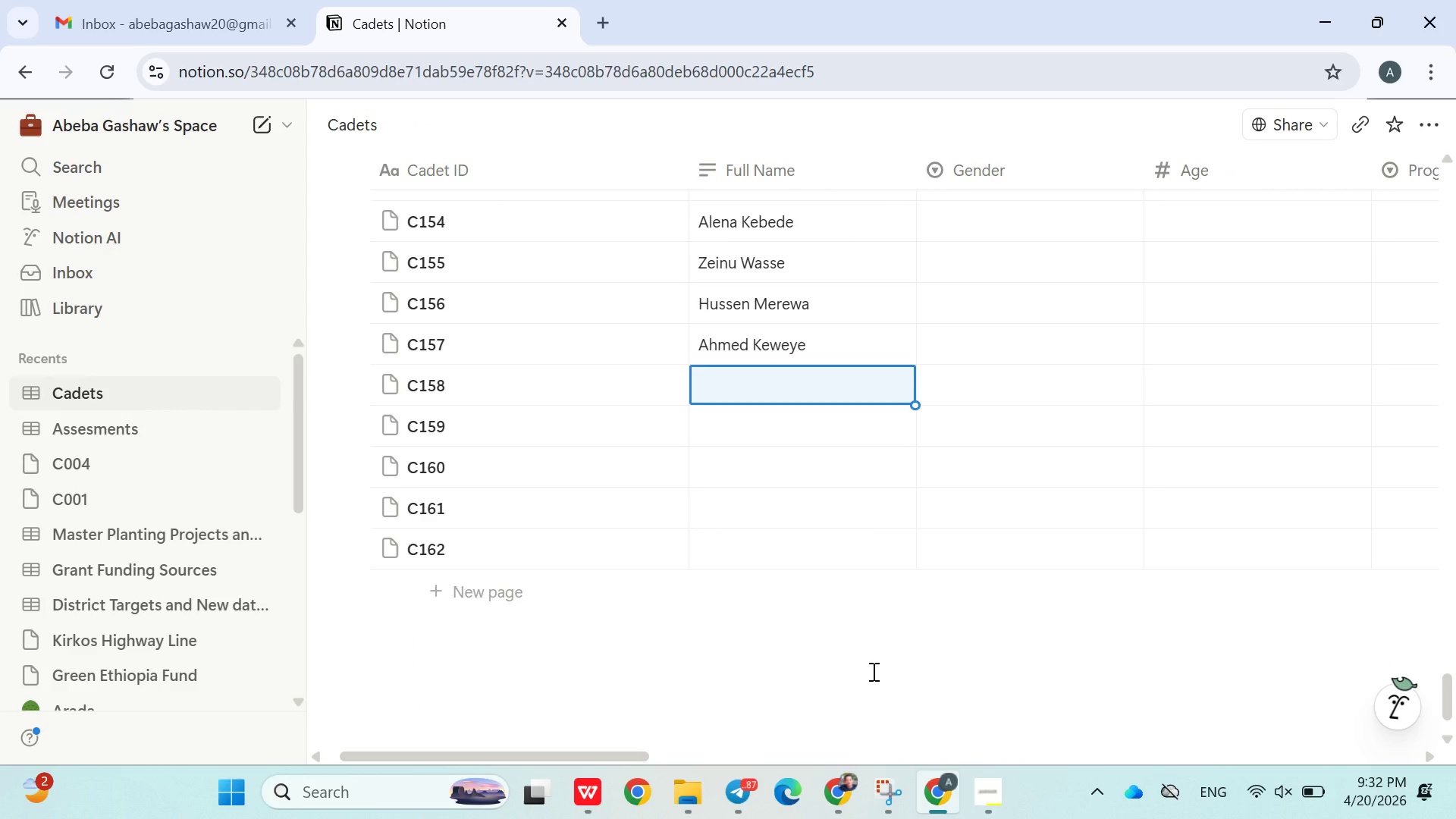 
type(Ashebir Degalas)
 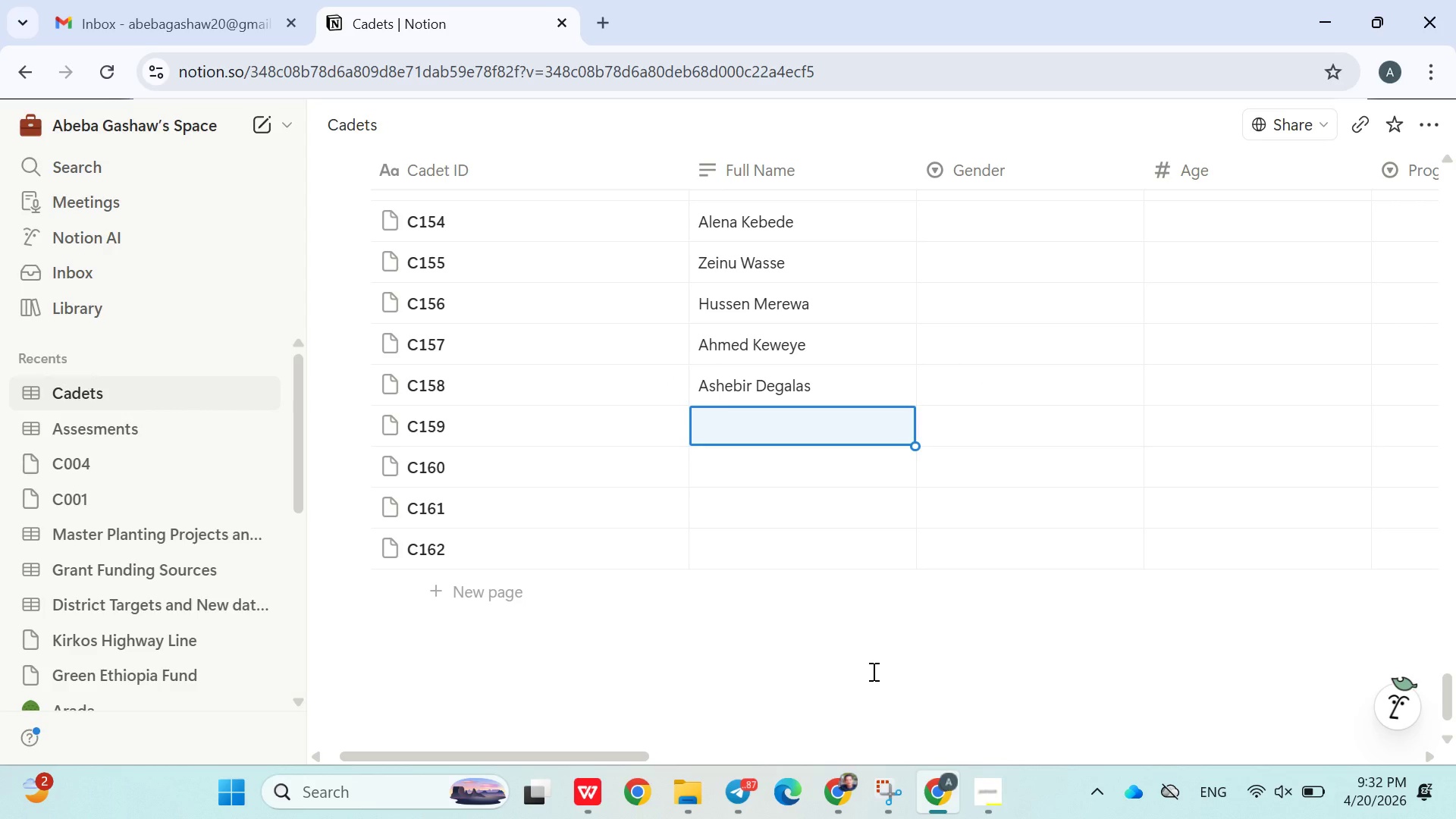 
 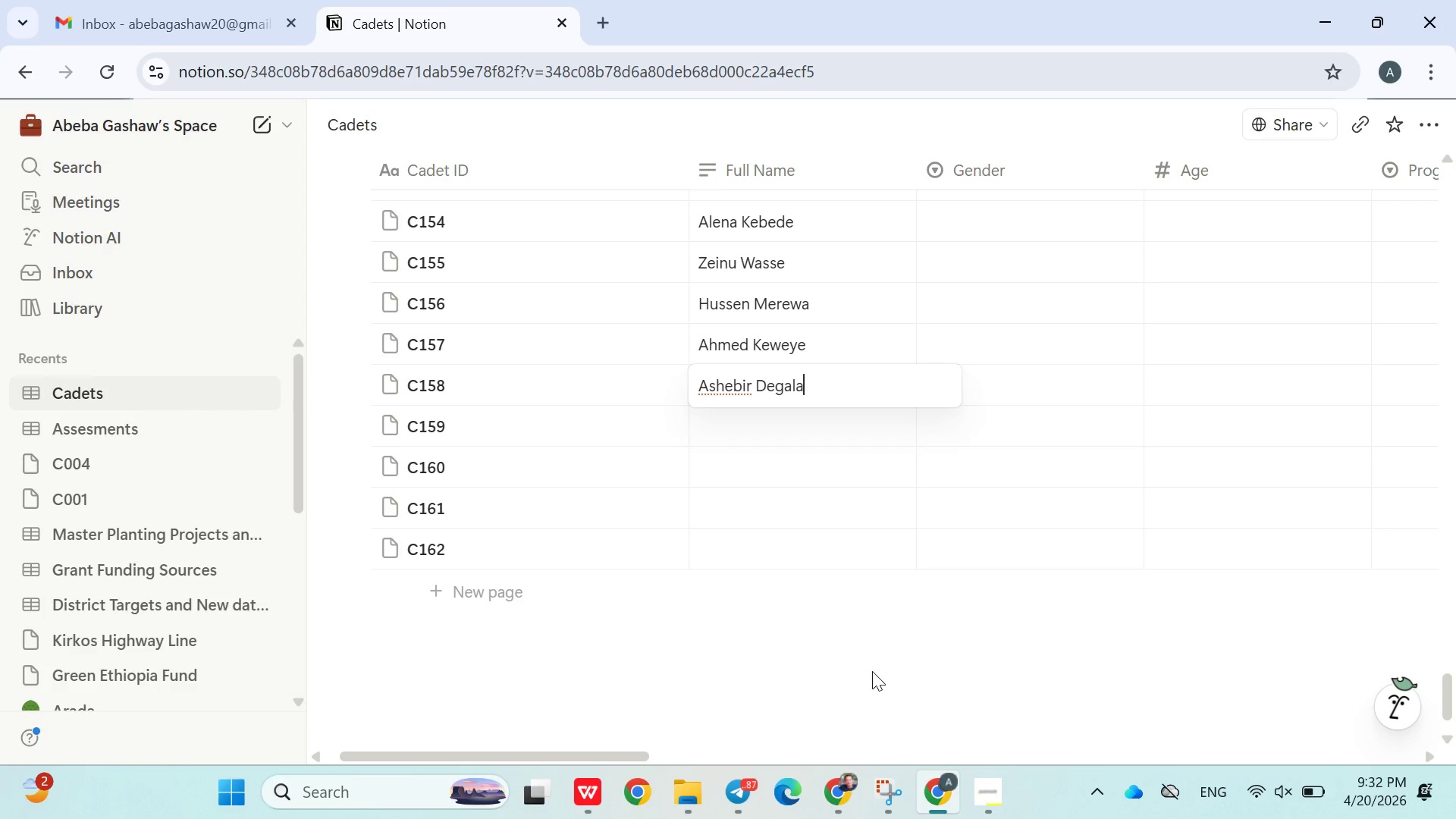 
key(Enter)
 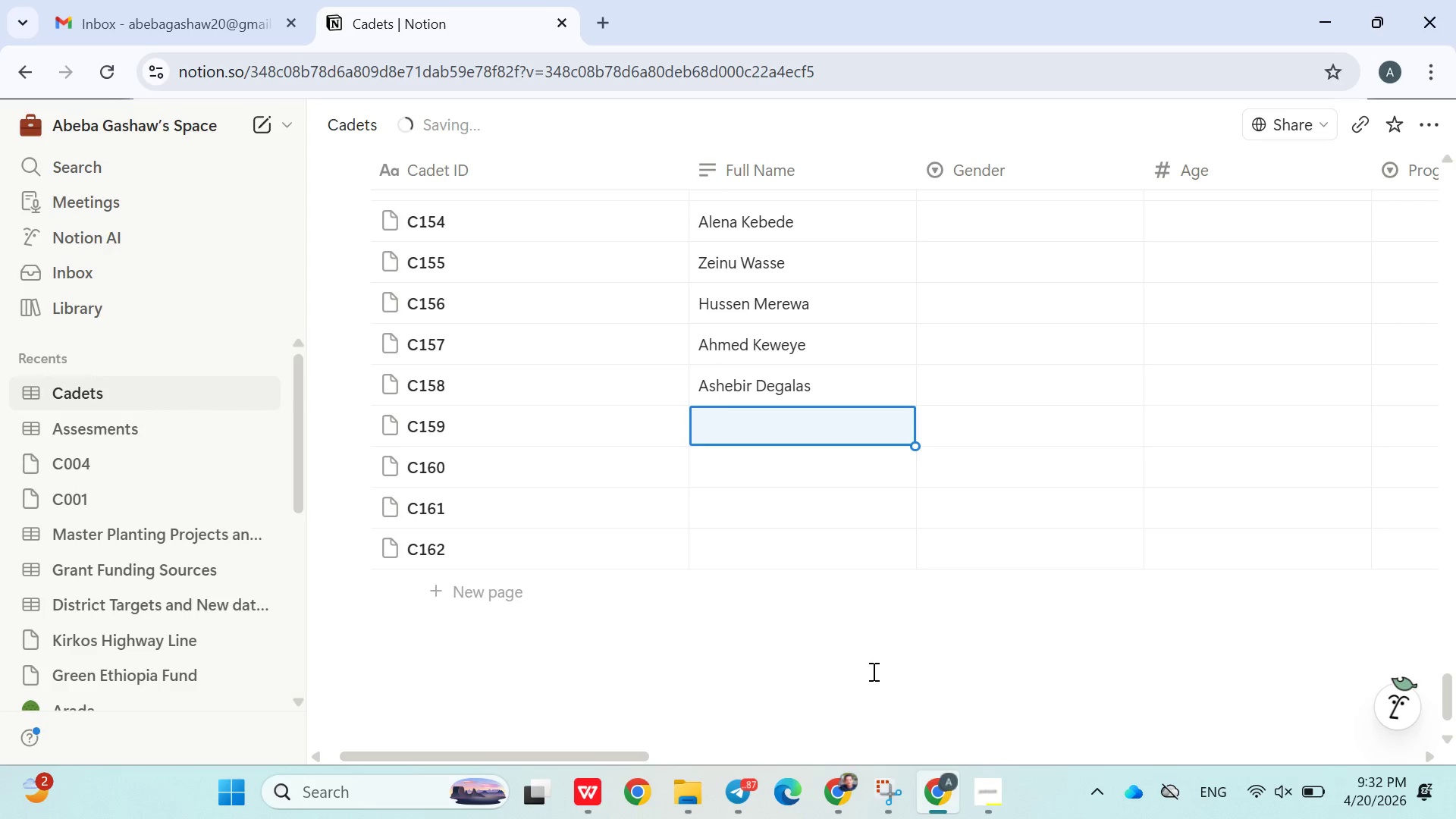 
type(Dagmawi Belay)
 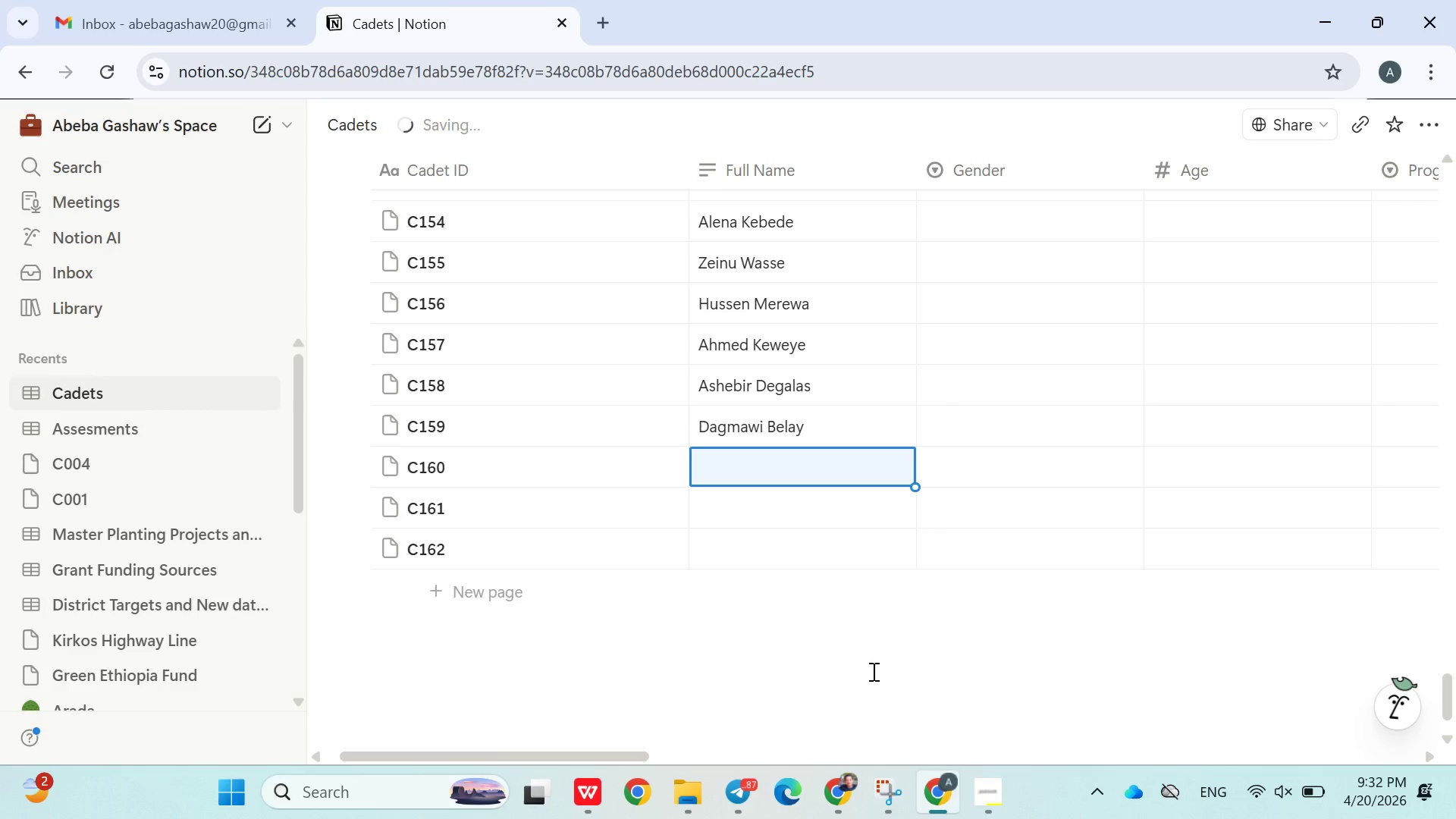 
 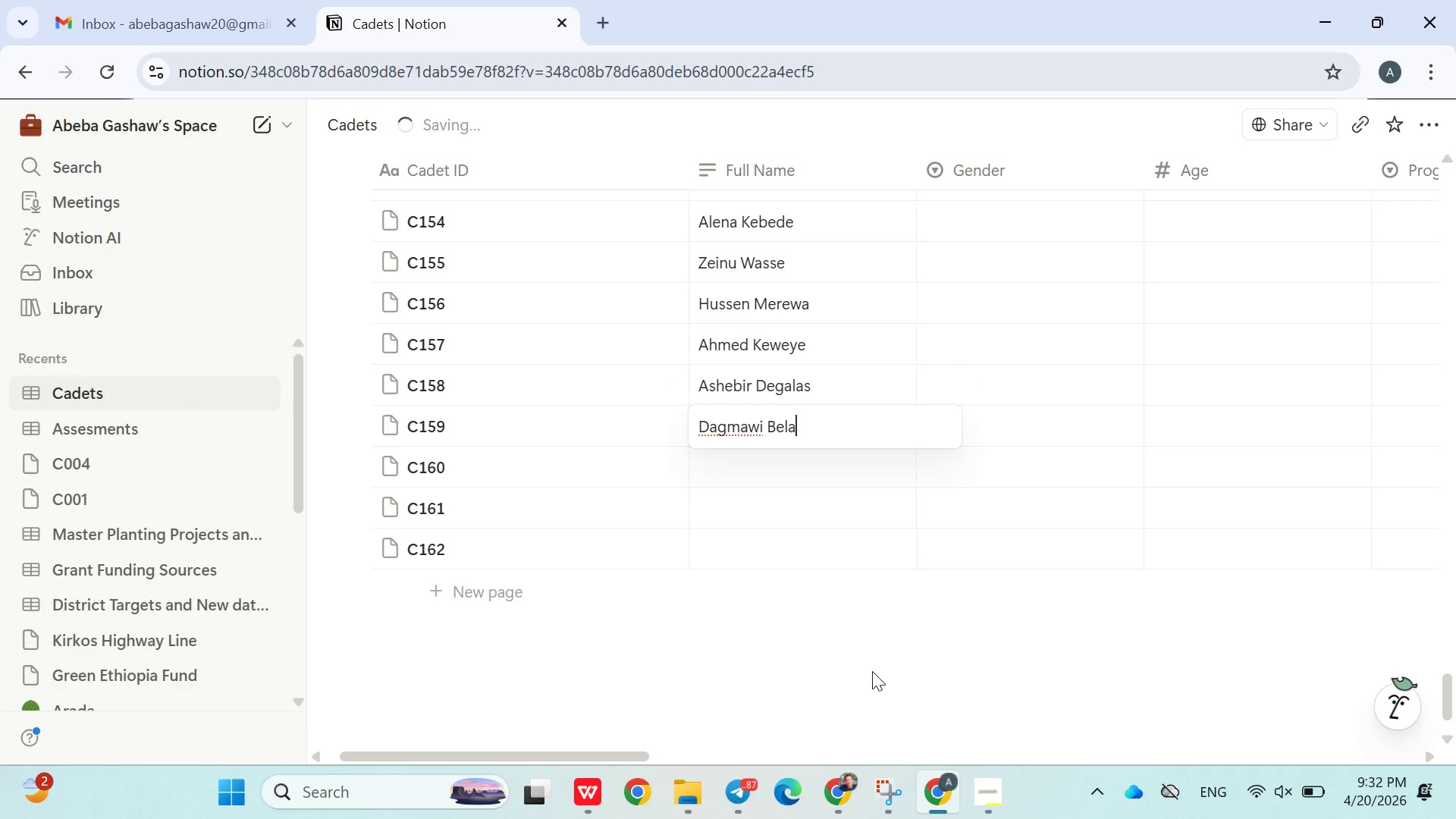 
key(Enter)
 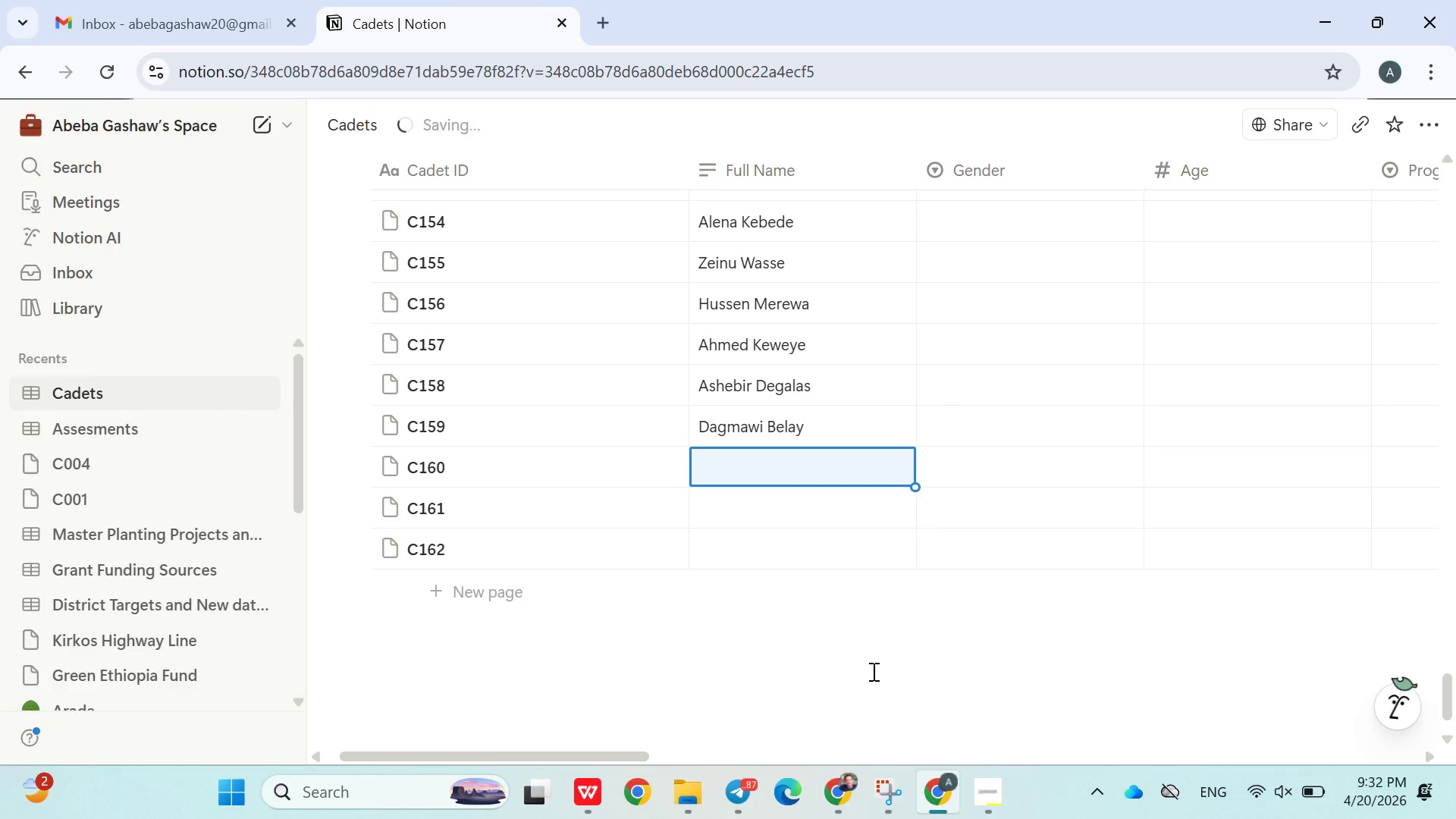 
type(Amare Solomon)
 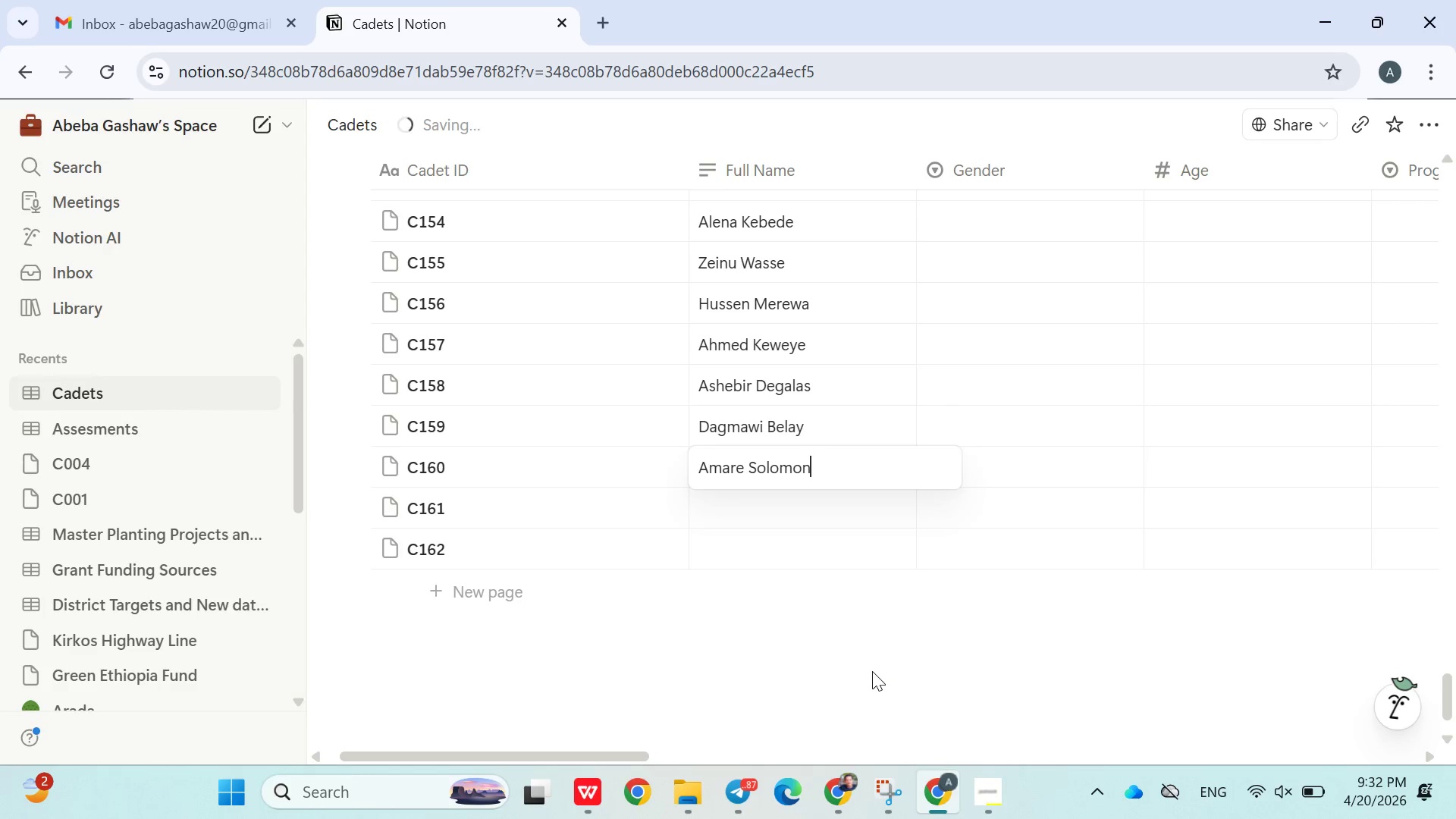 
 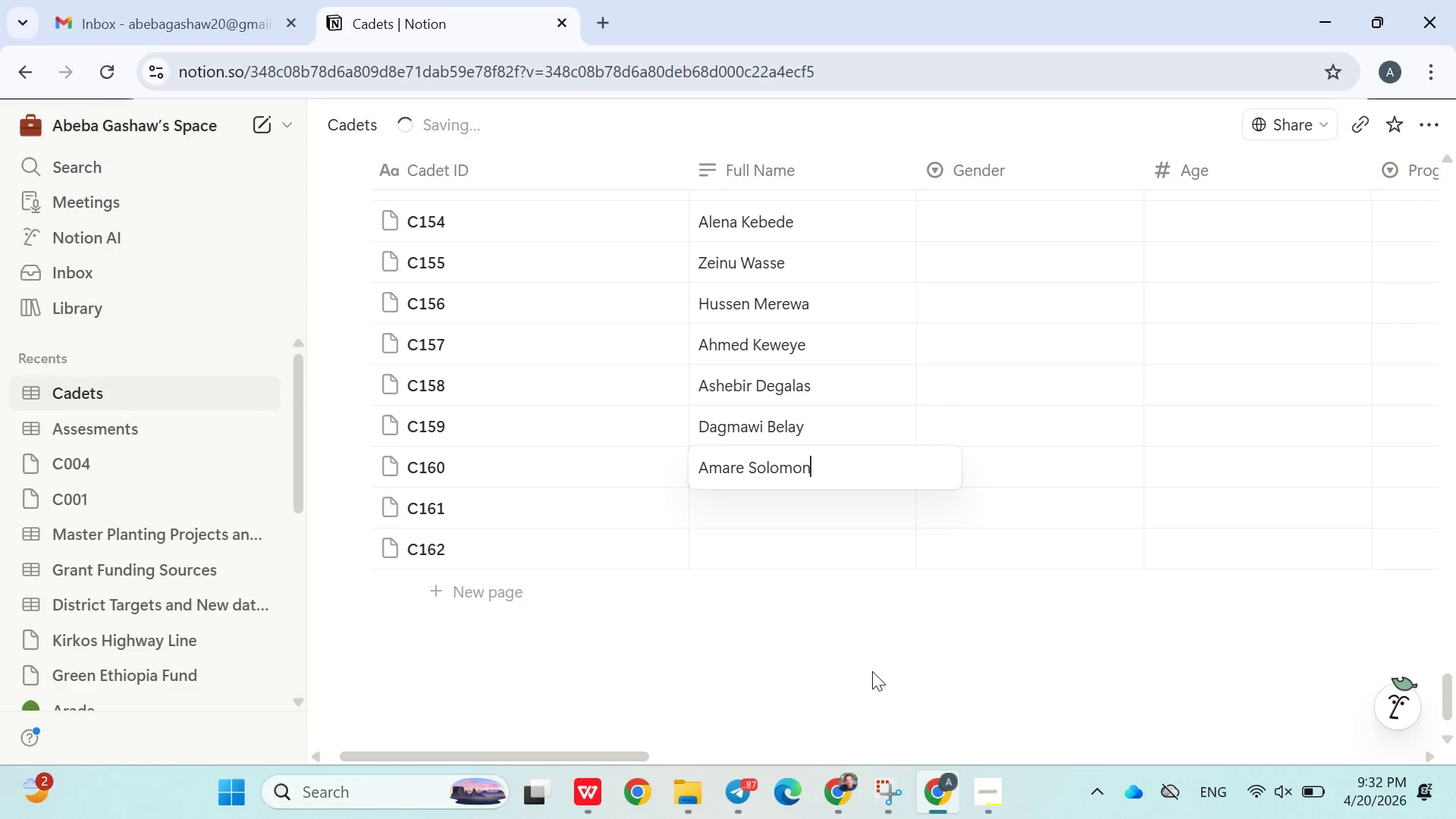 
key(Enter)
 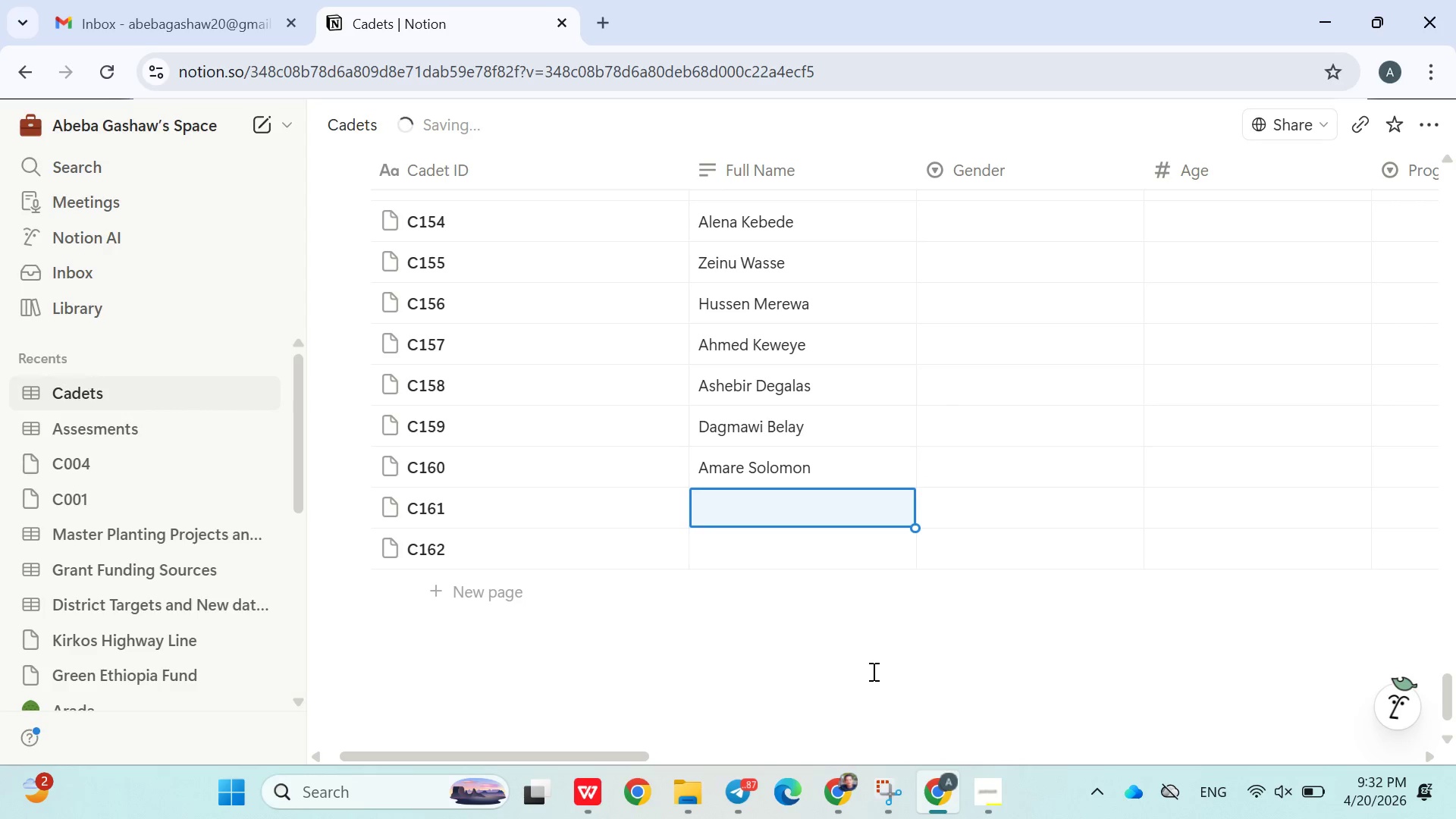 
type(Sisay Derbie)
 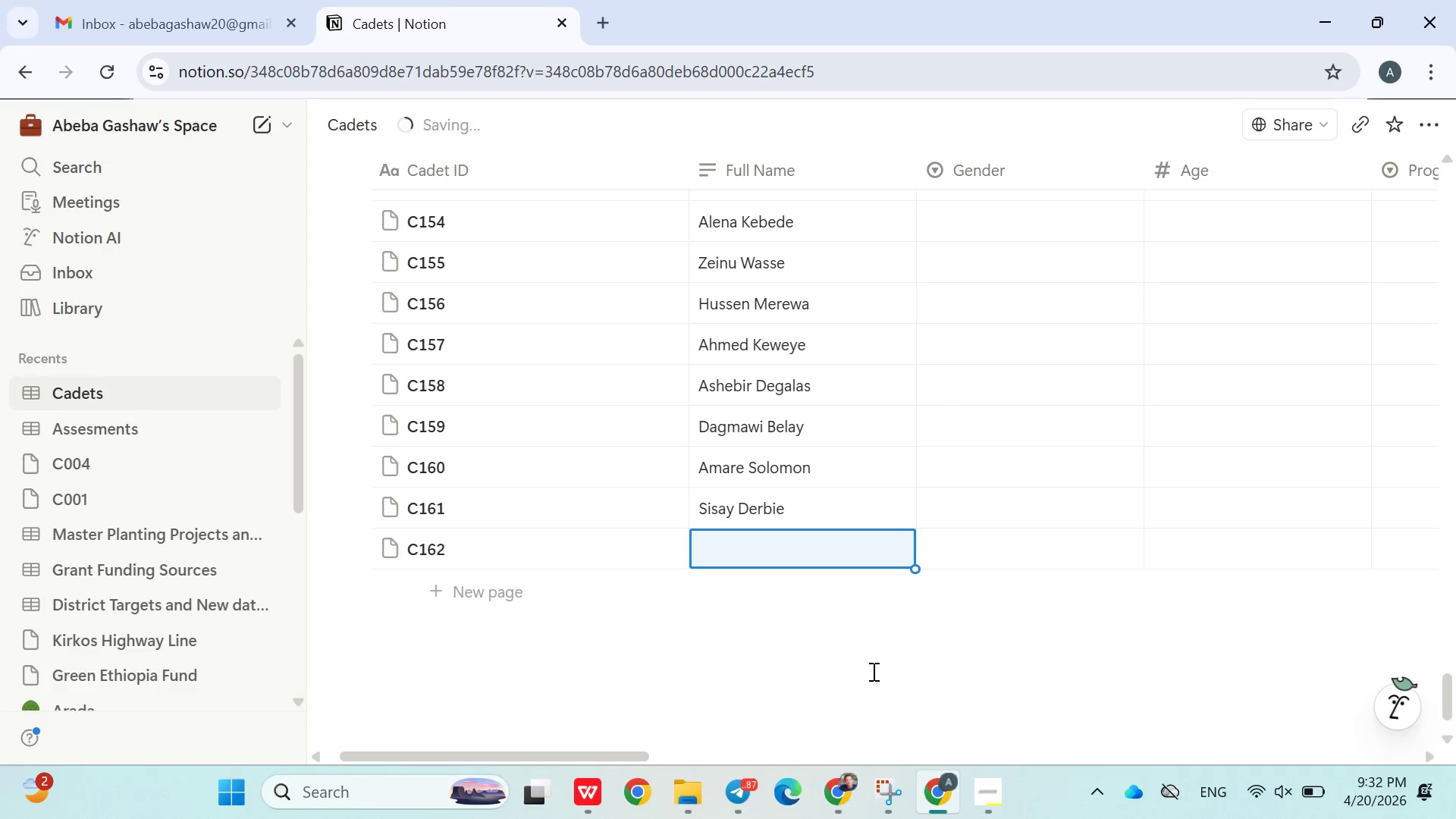 
 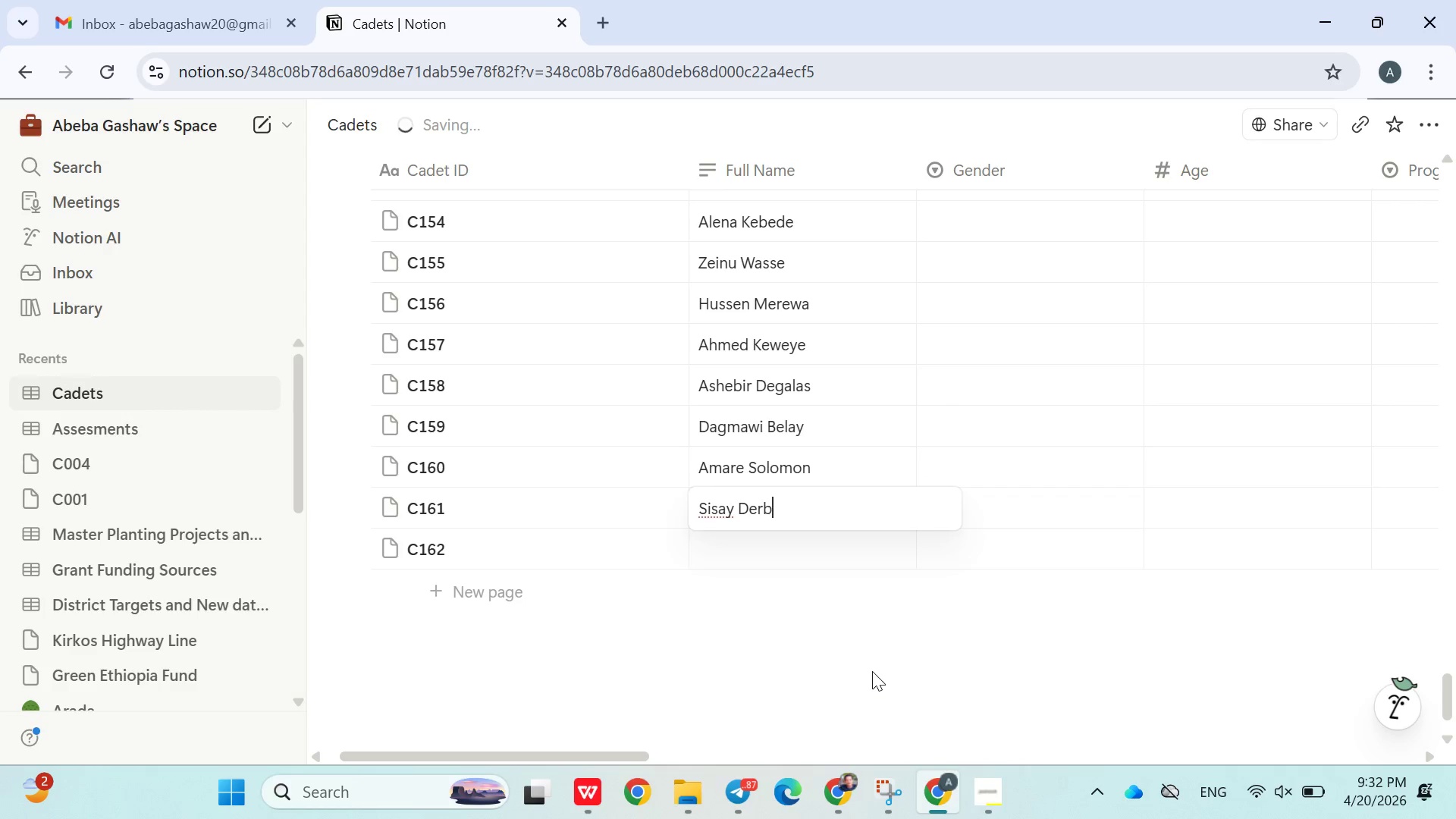 
key(Enter)
 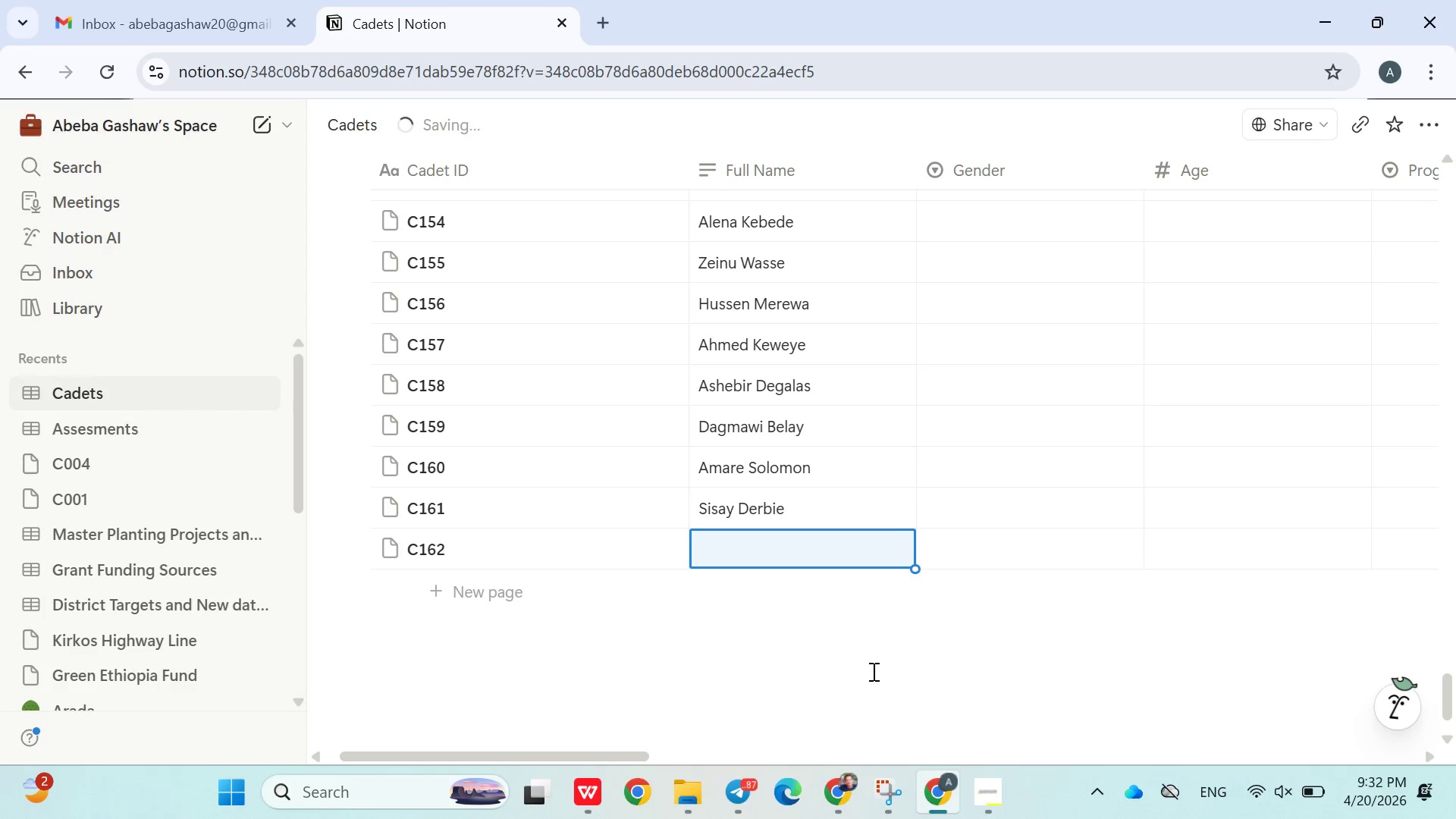 
type(Abebe Kassa)
 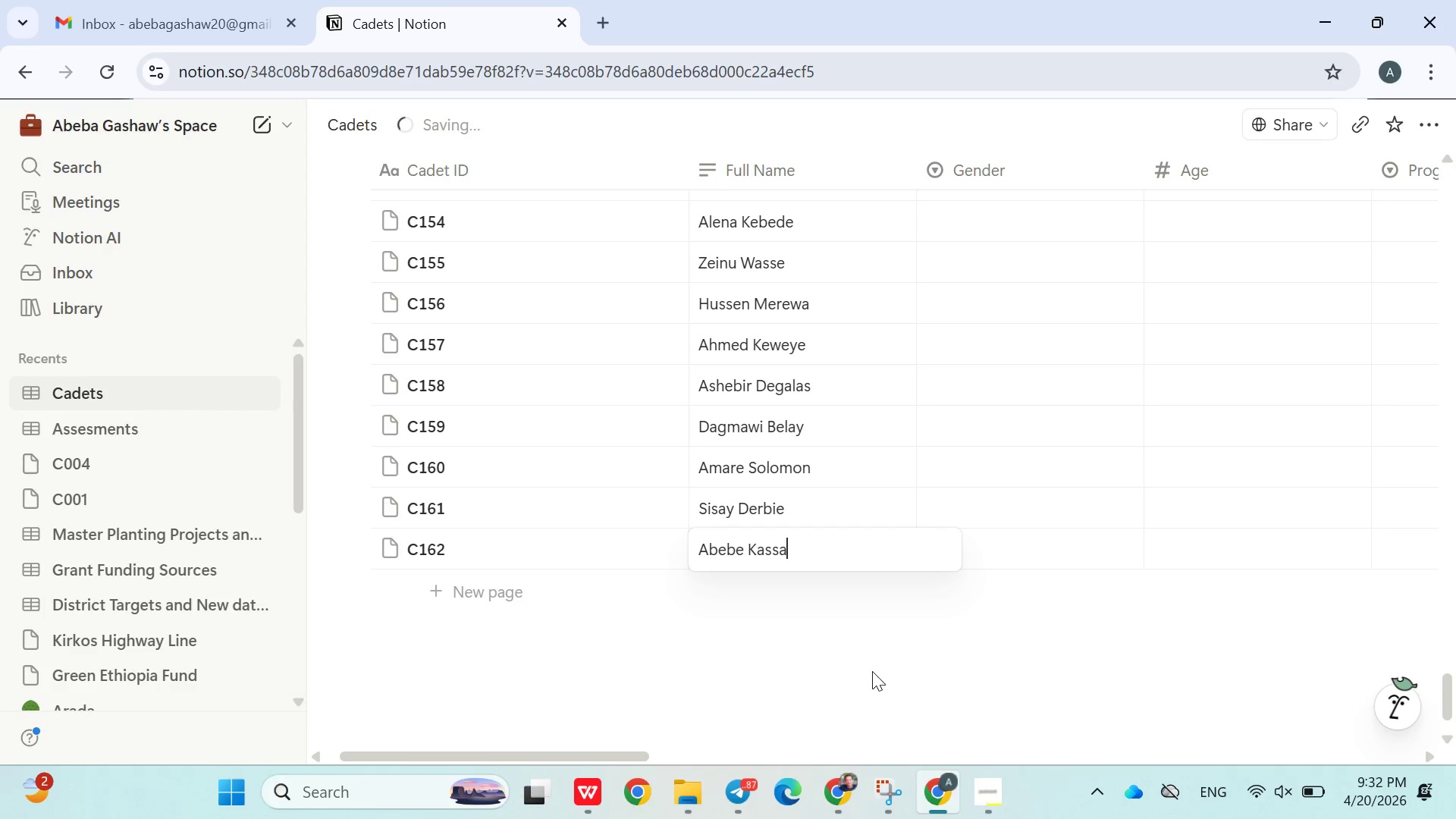 
key(Enter)
 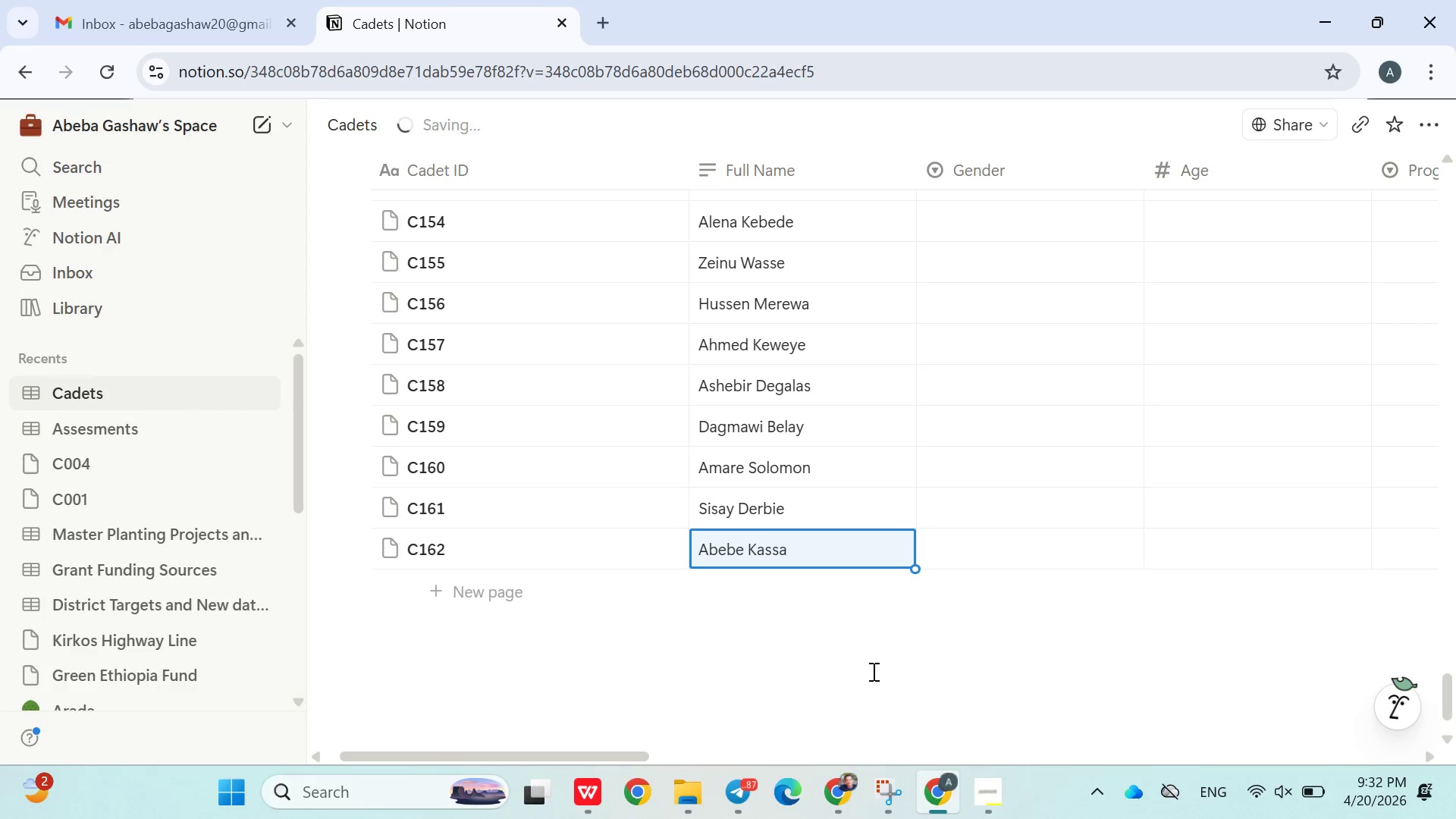 
left_click([821, 629])
 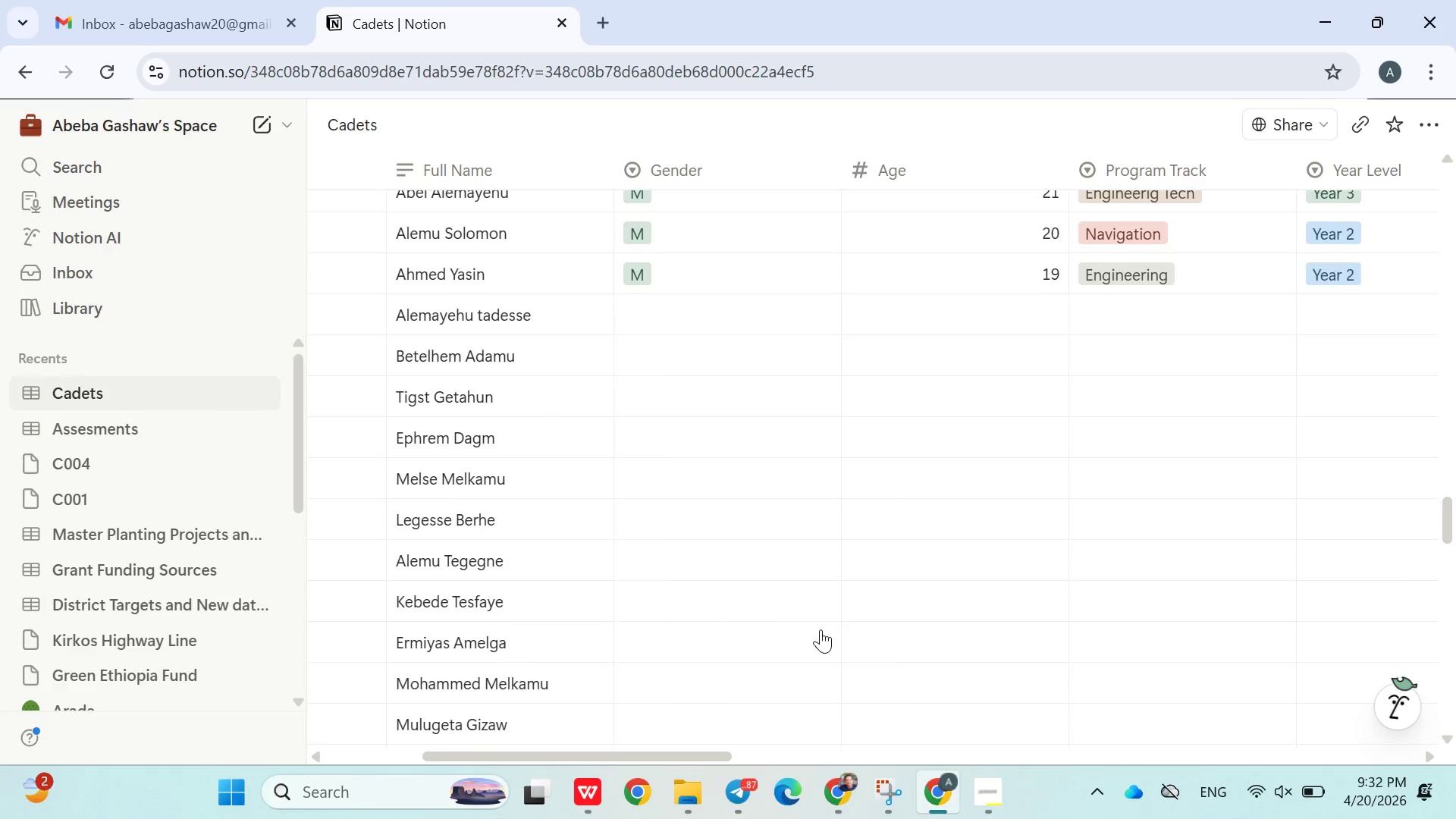 
wait(8.11)
 